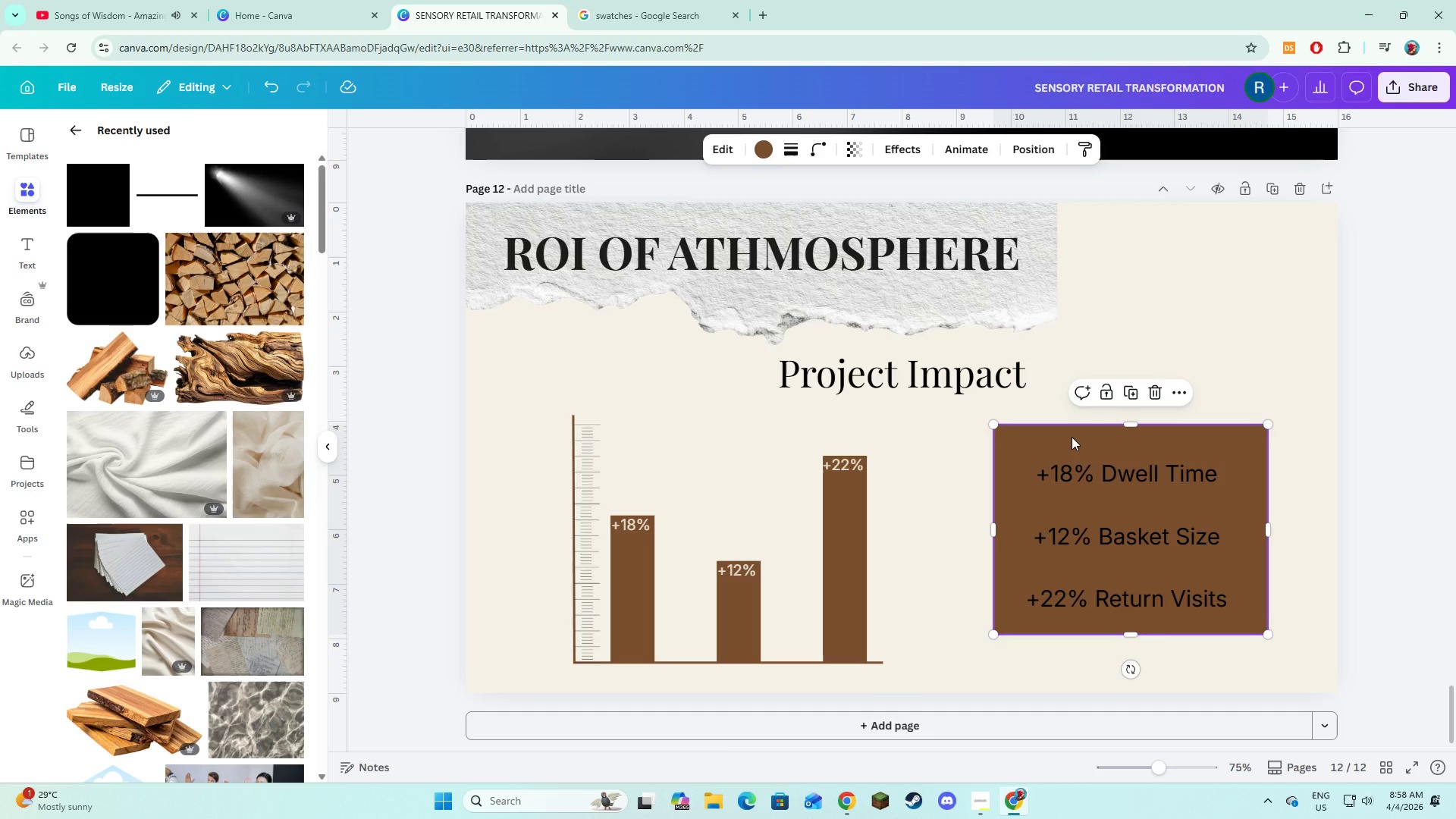 
left_click_drag(start_coordinate=[1072, 437], to_coordinate=[1072, 444])
 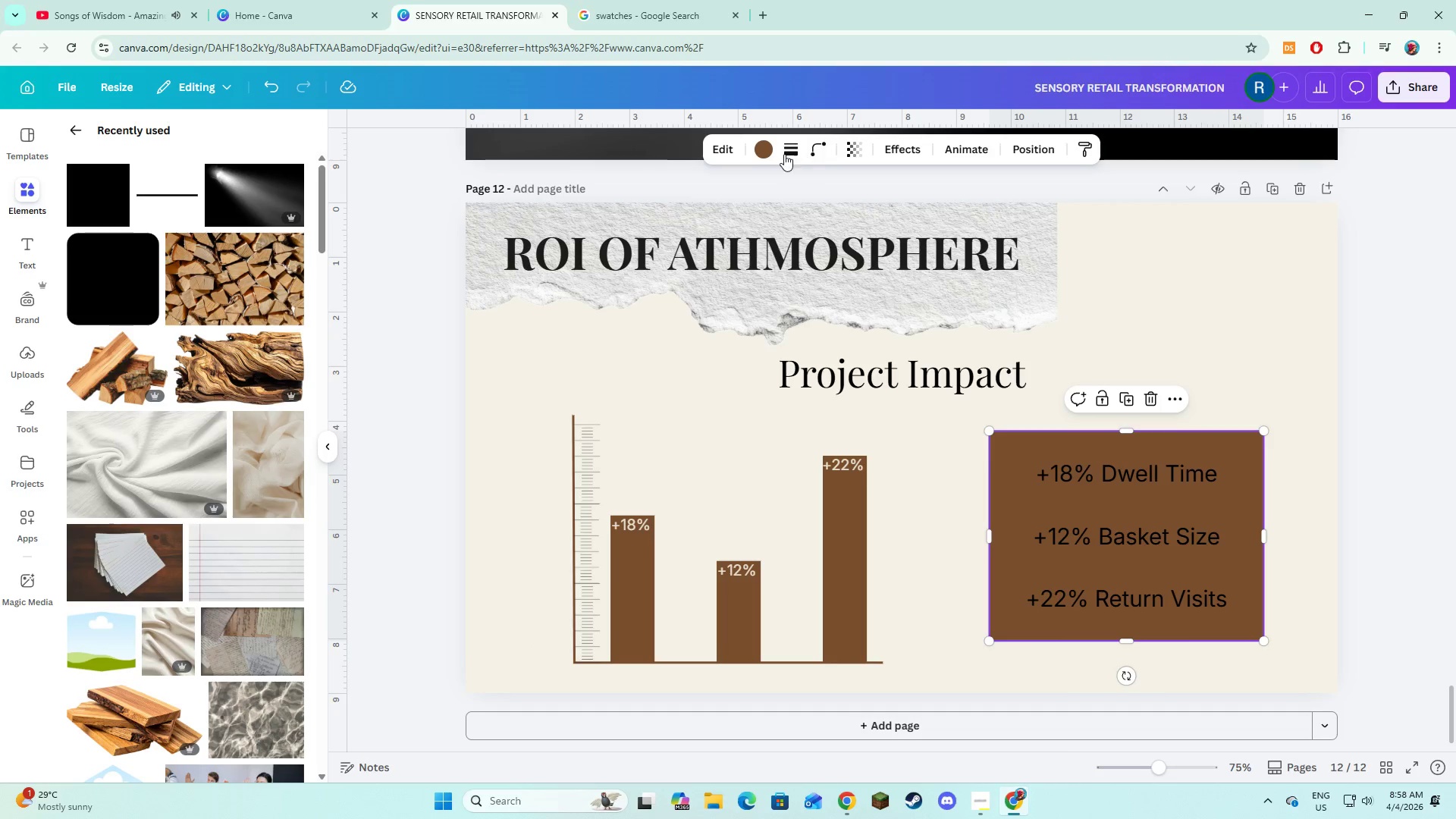 
left_click([783, 154])
 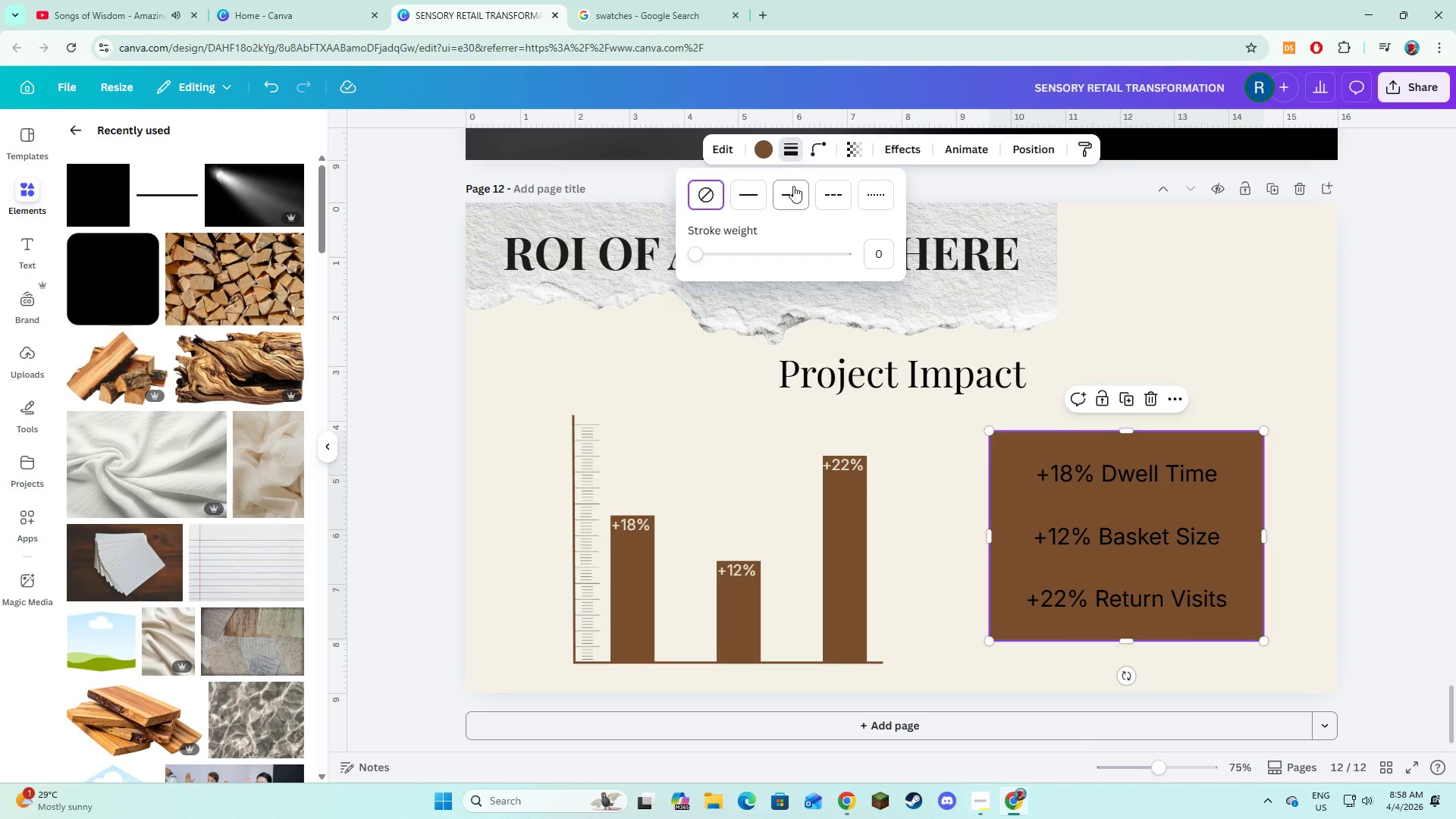 
left_click([744, 185])
 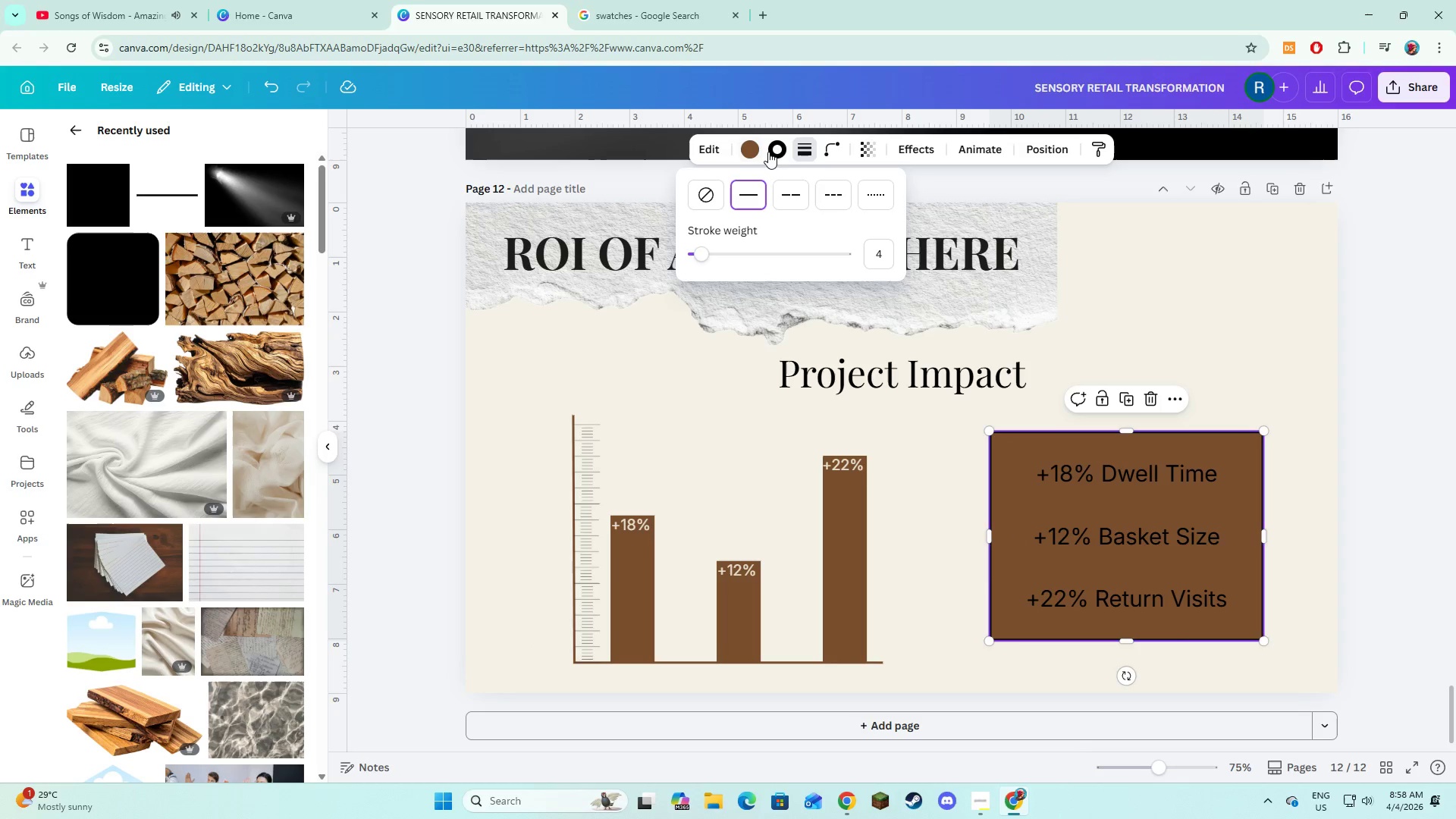 
left_click([771, 152])
 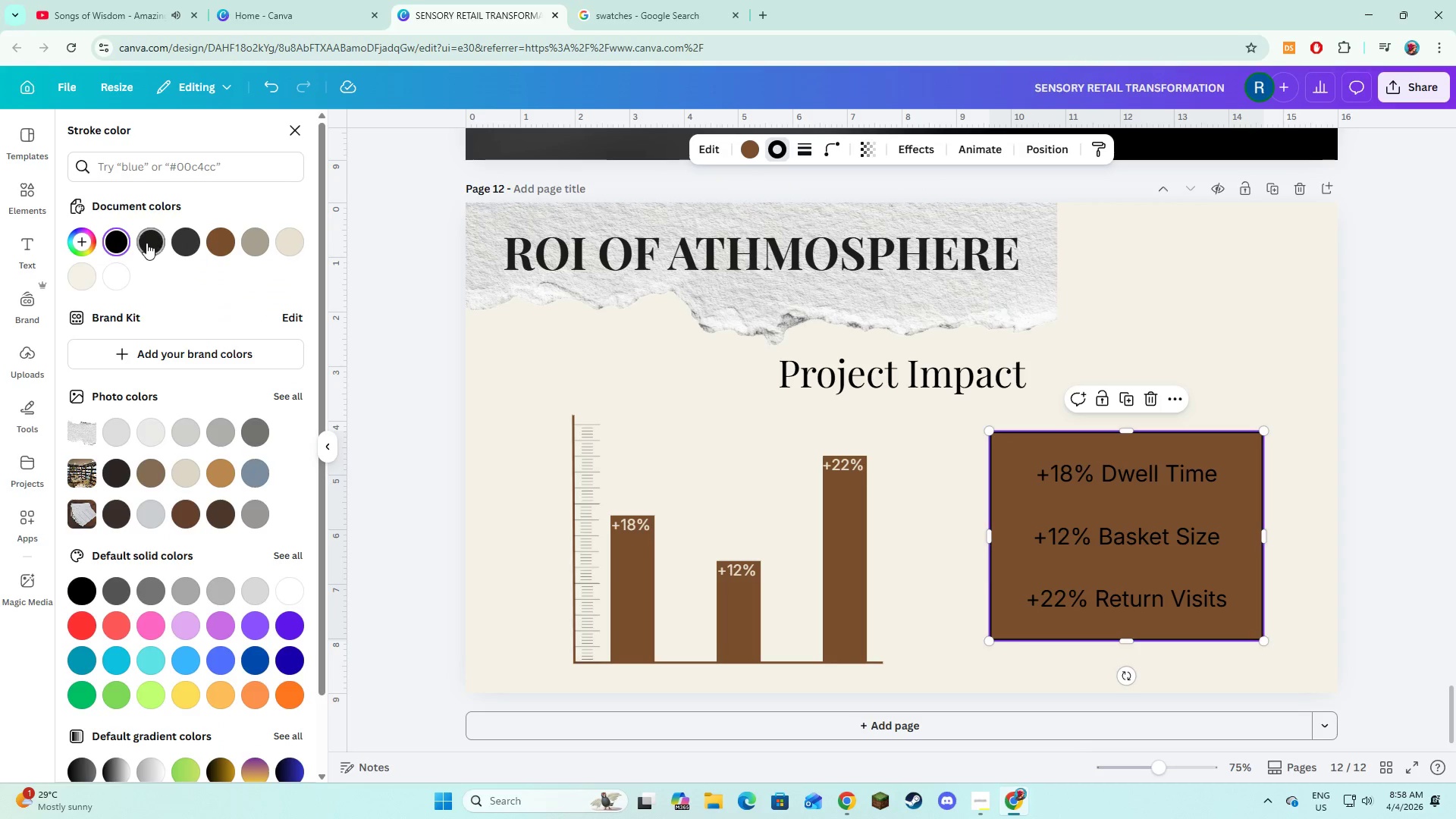 
left_click([175, 245])
 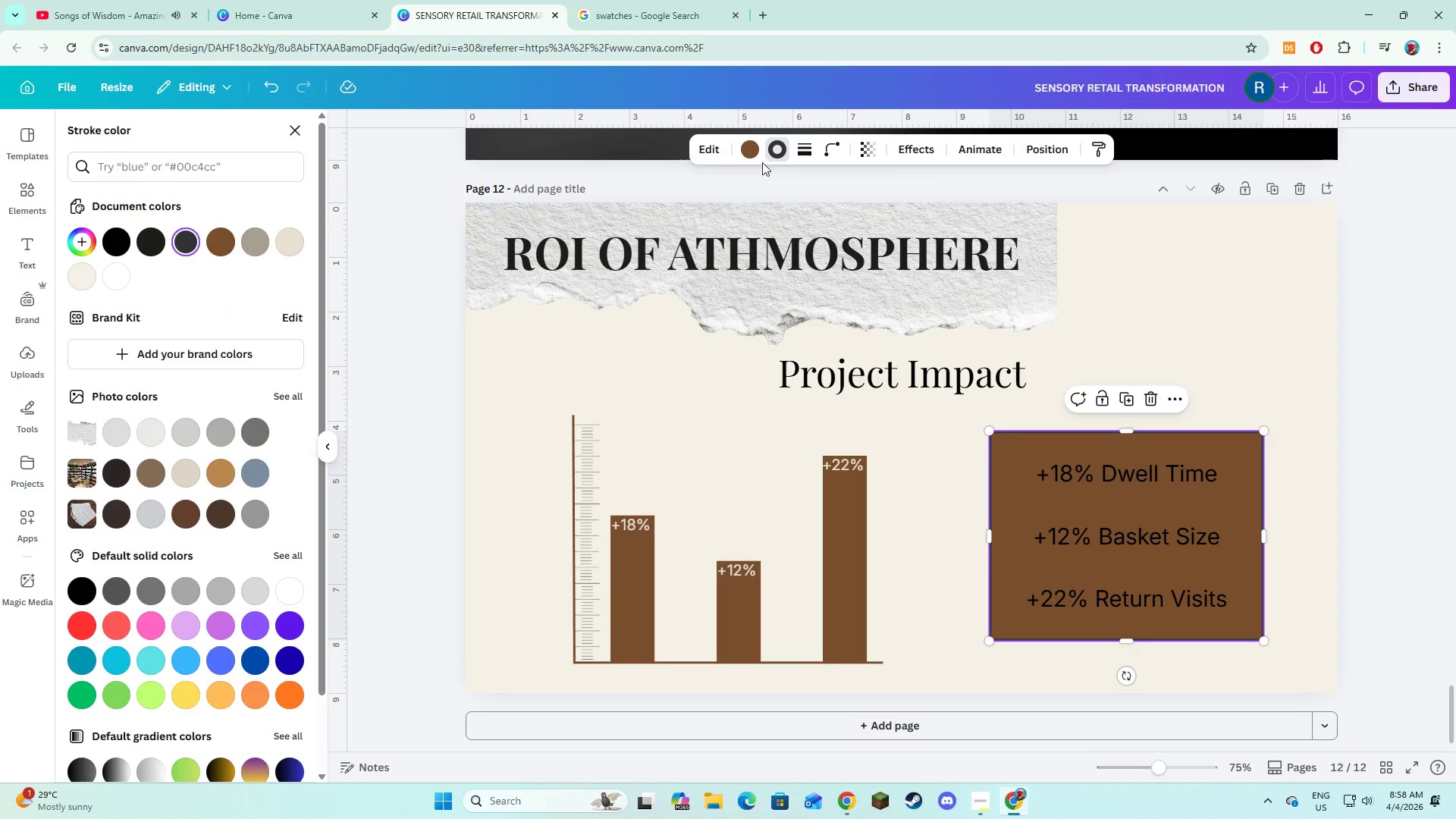 
double_click([749, 151])
 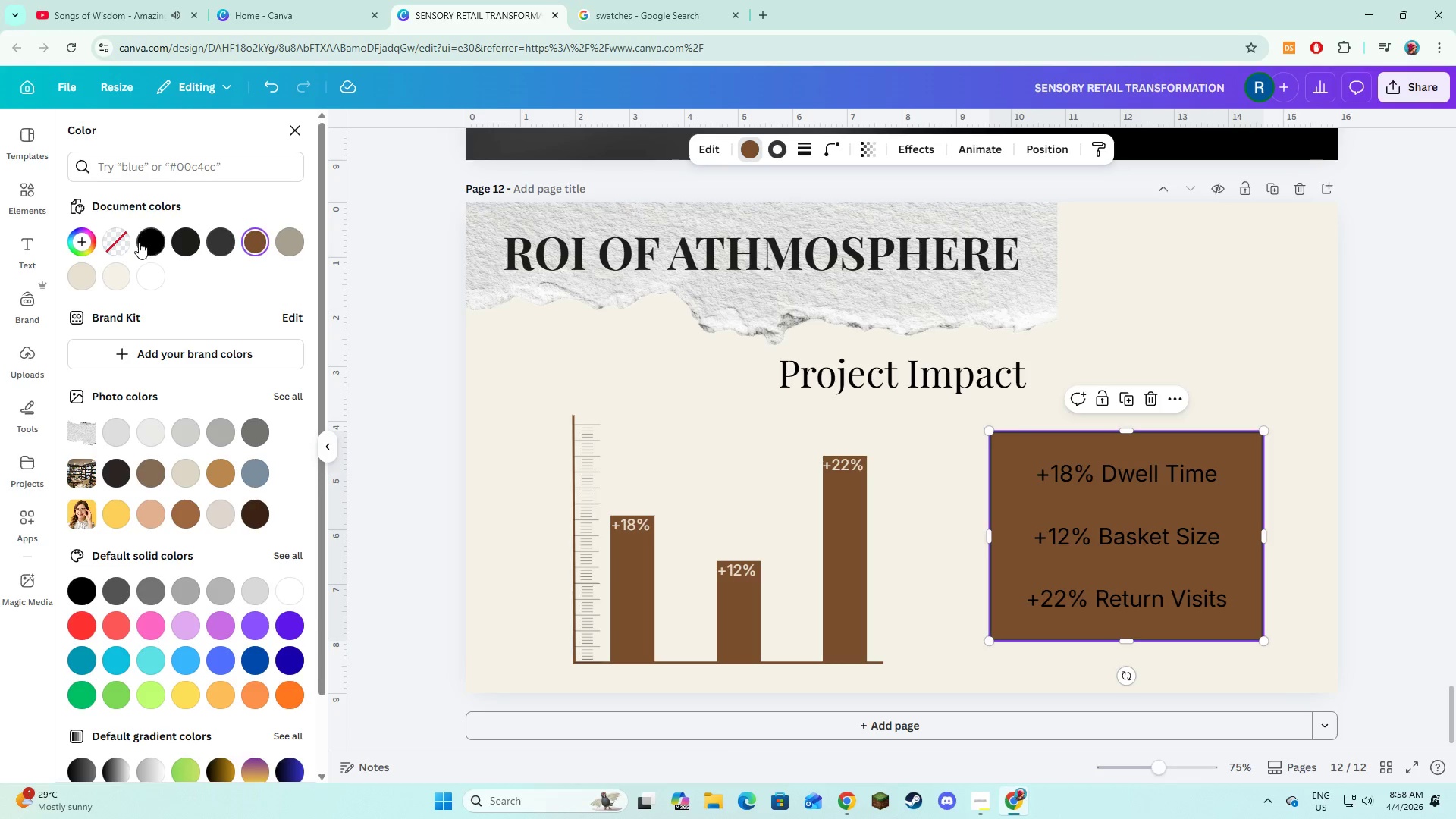 
left_click([127, 237])
 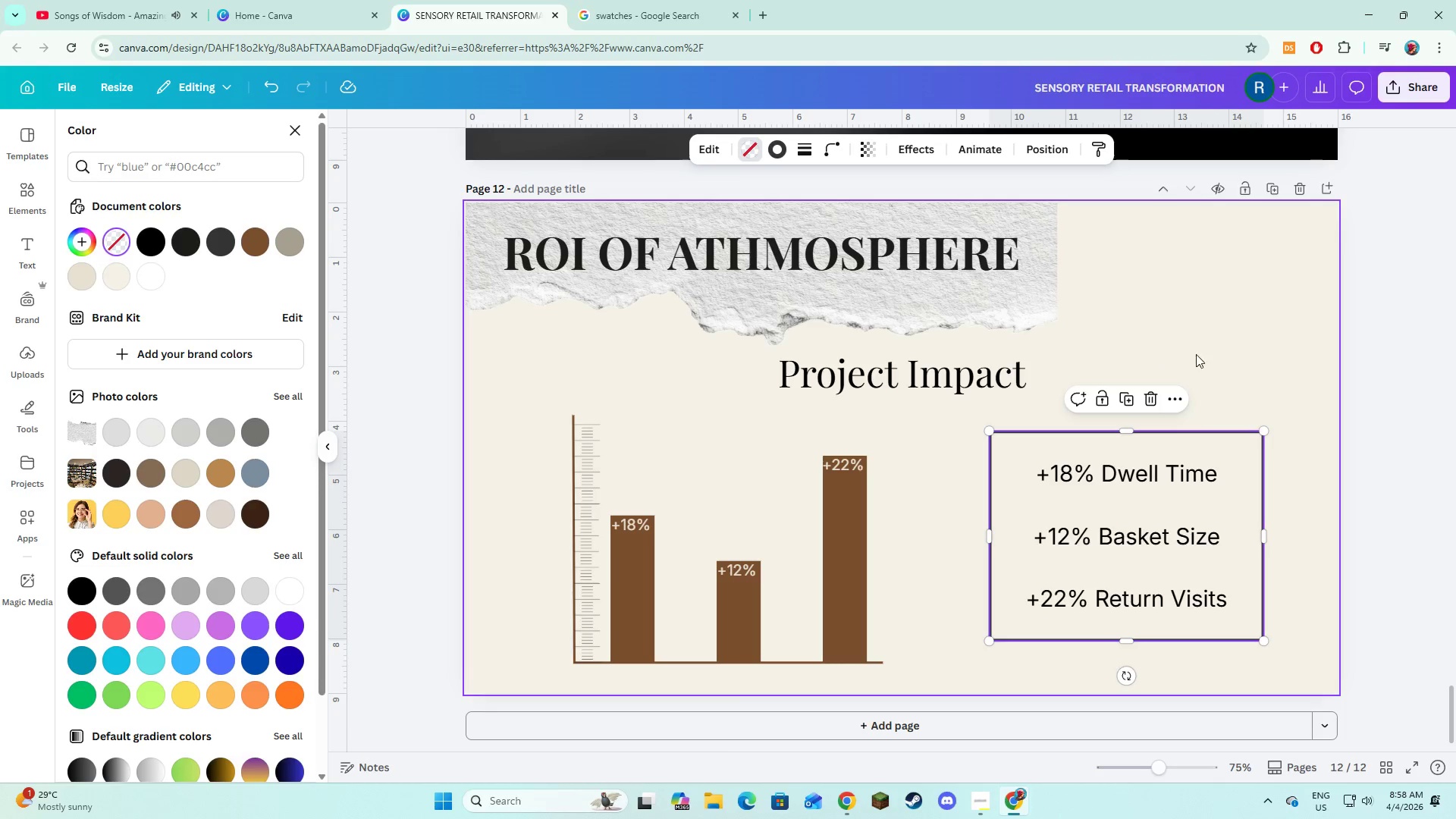 
left_click([1211, 342])
 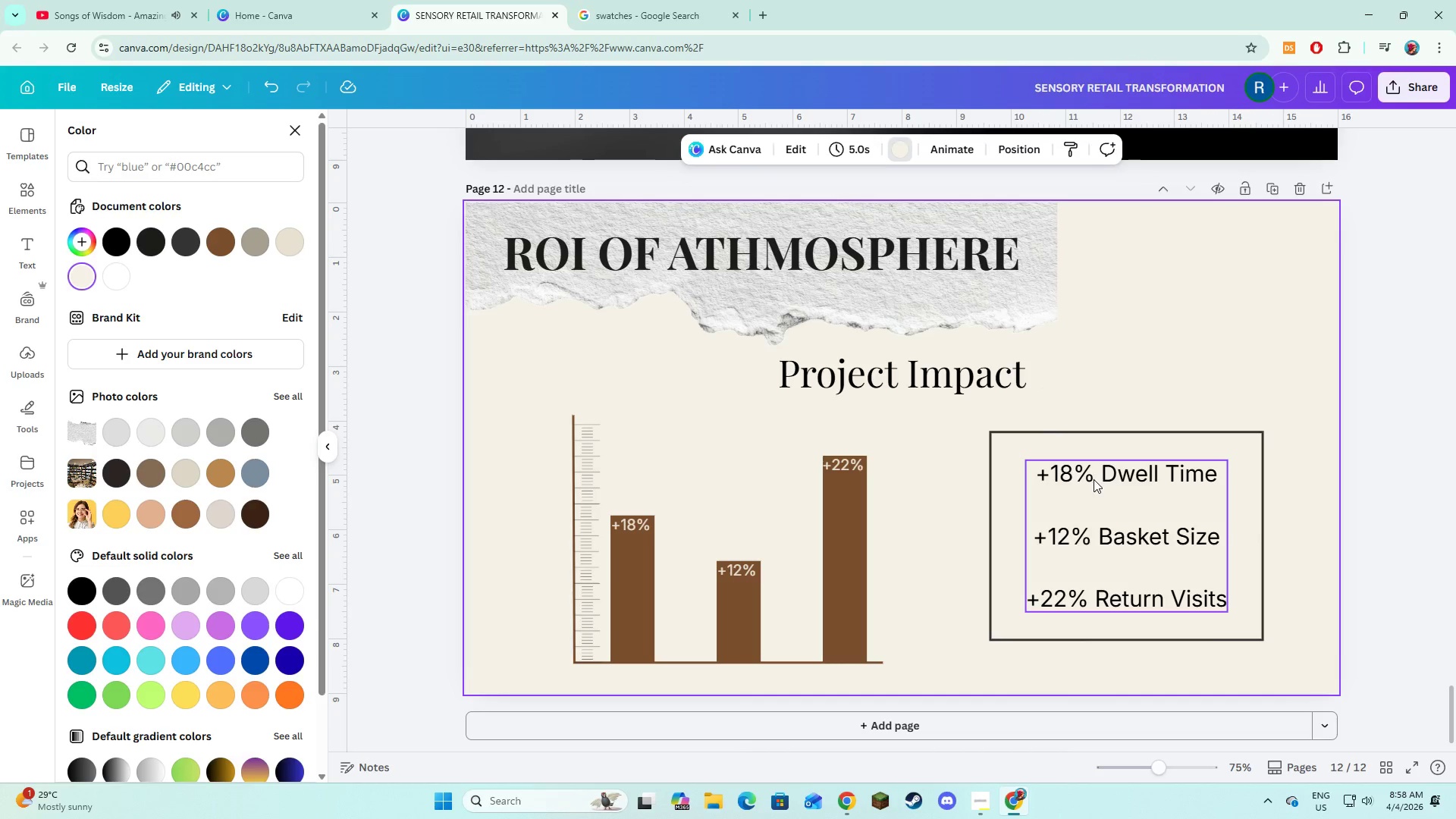 
left_click([1094, 479])
 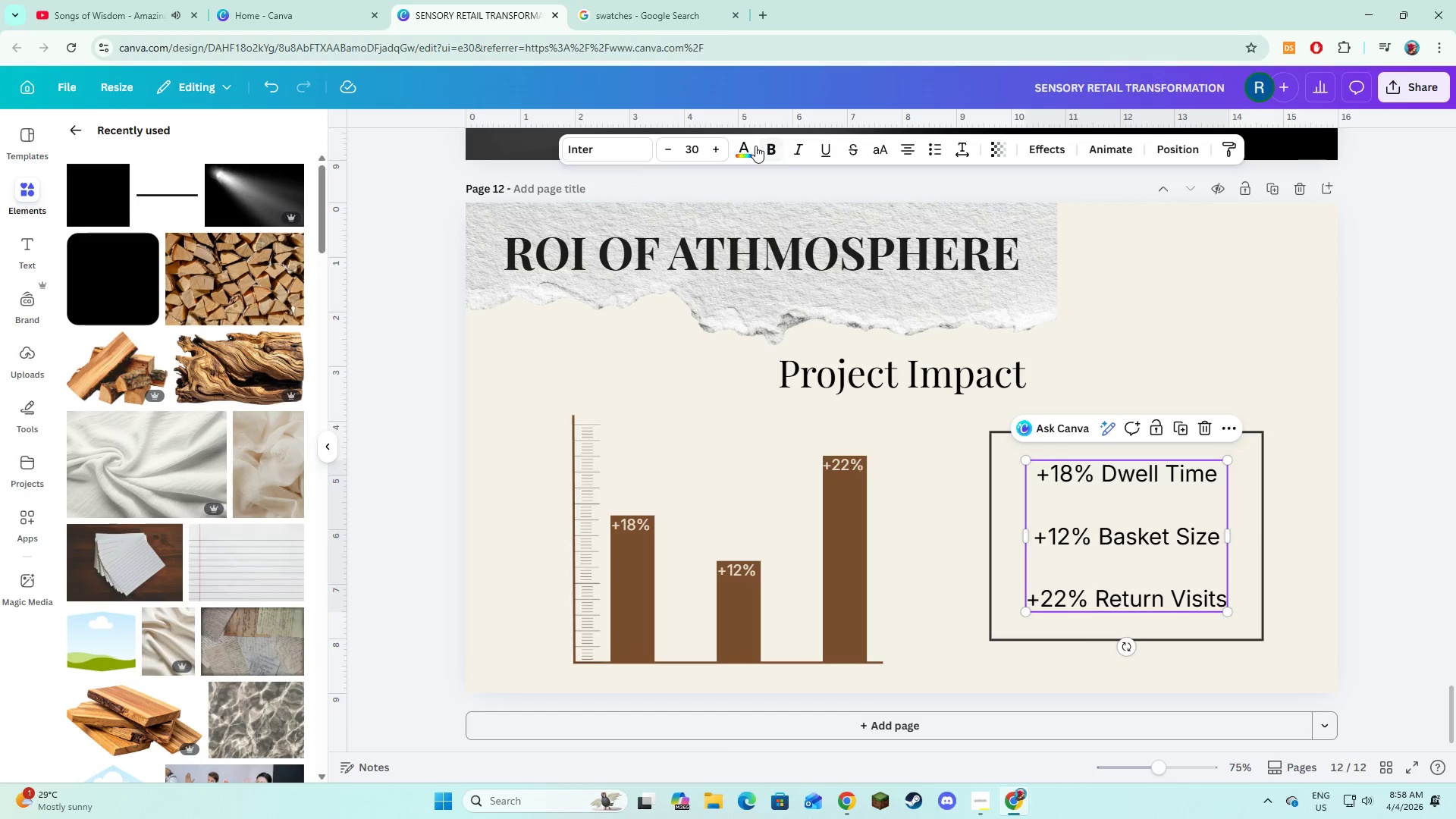 
left_click([754, 146])
 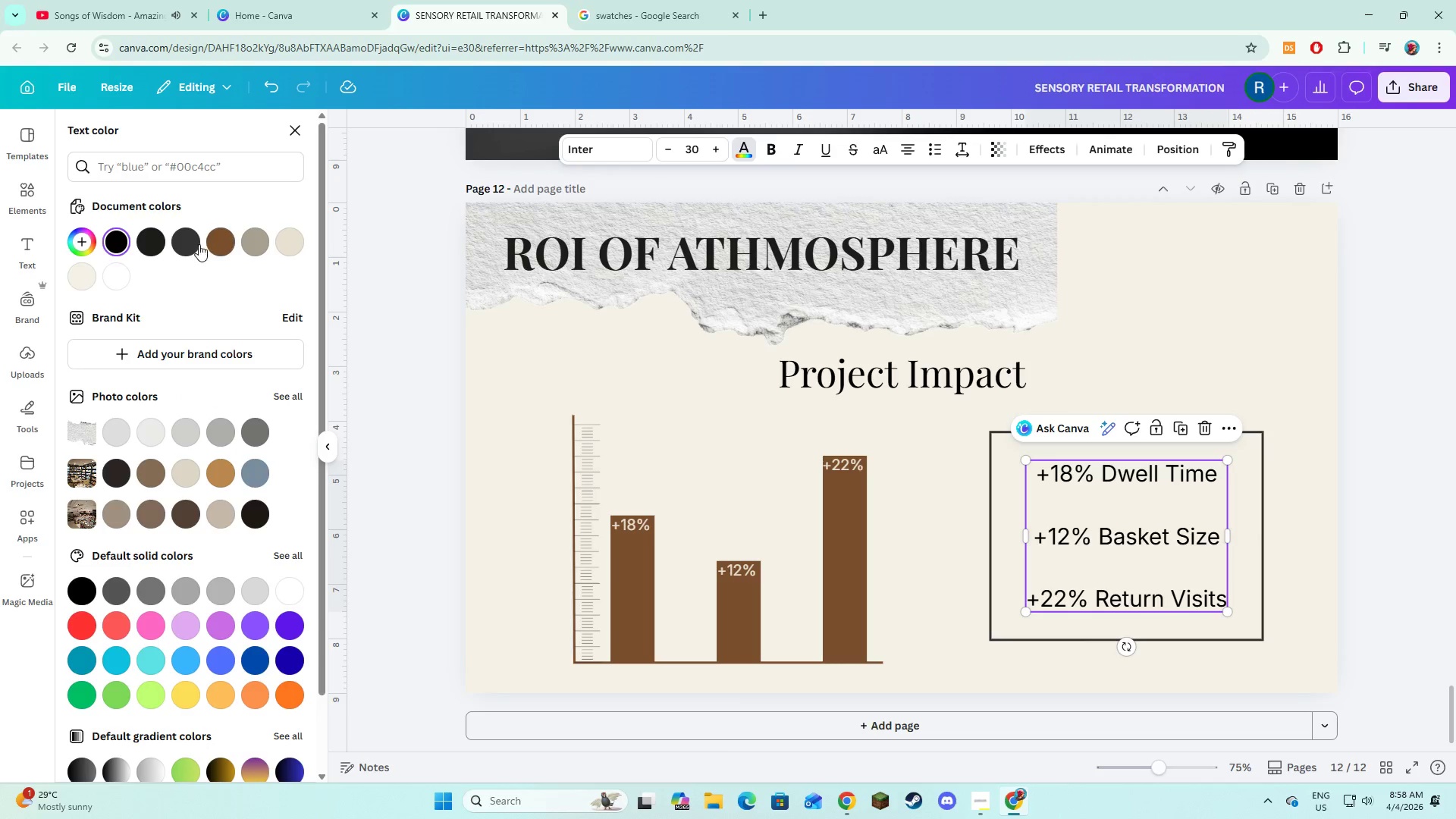 
left_click([196, 244])
 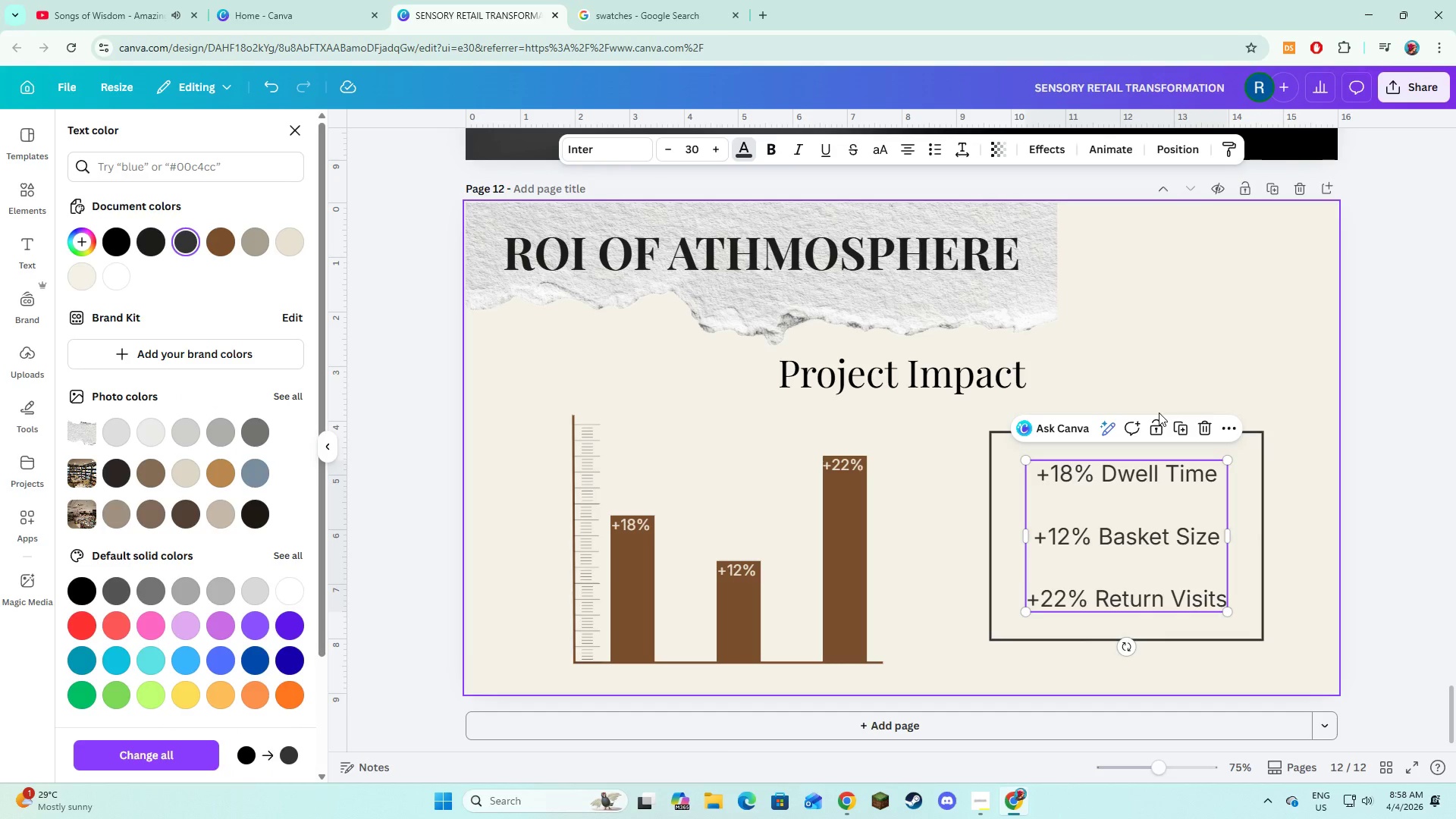 
left_click([1159, 358])
 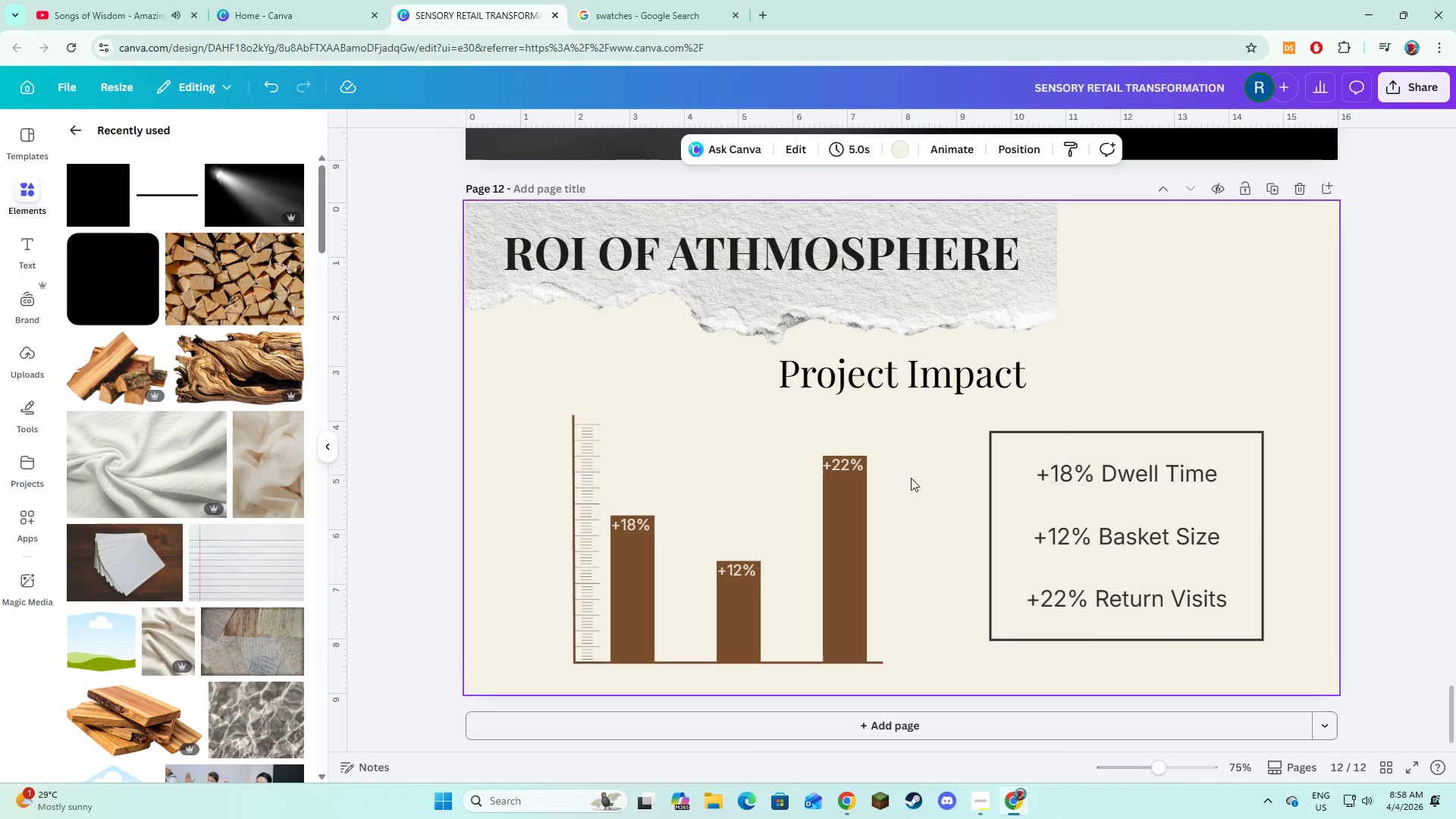 
hold_key(key=ShiftLeft, duration=1.52)
left_click_drag(start_coordinate=[919, 435], to_coordinate=[1247, 609])
 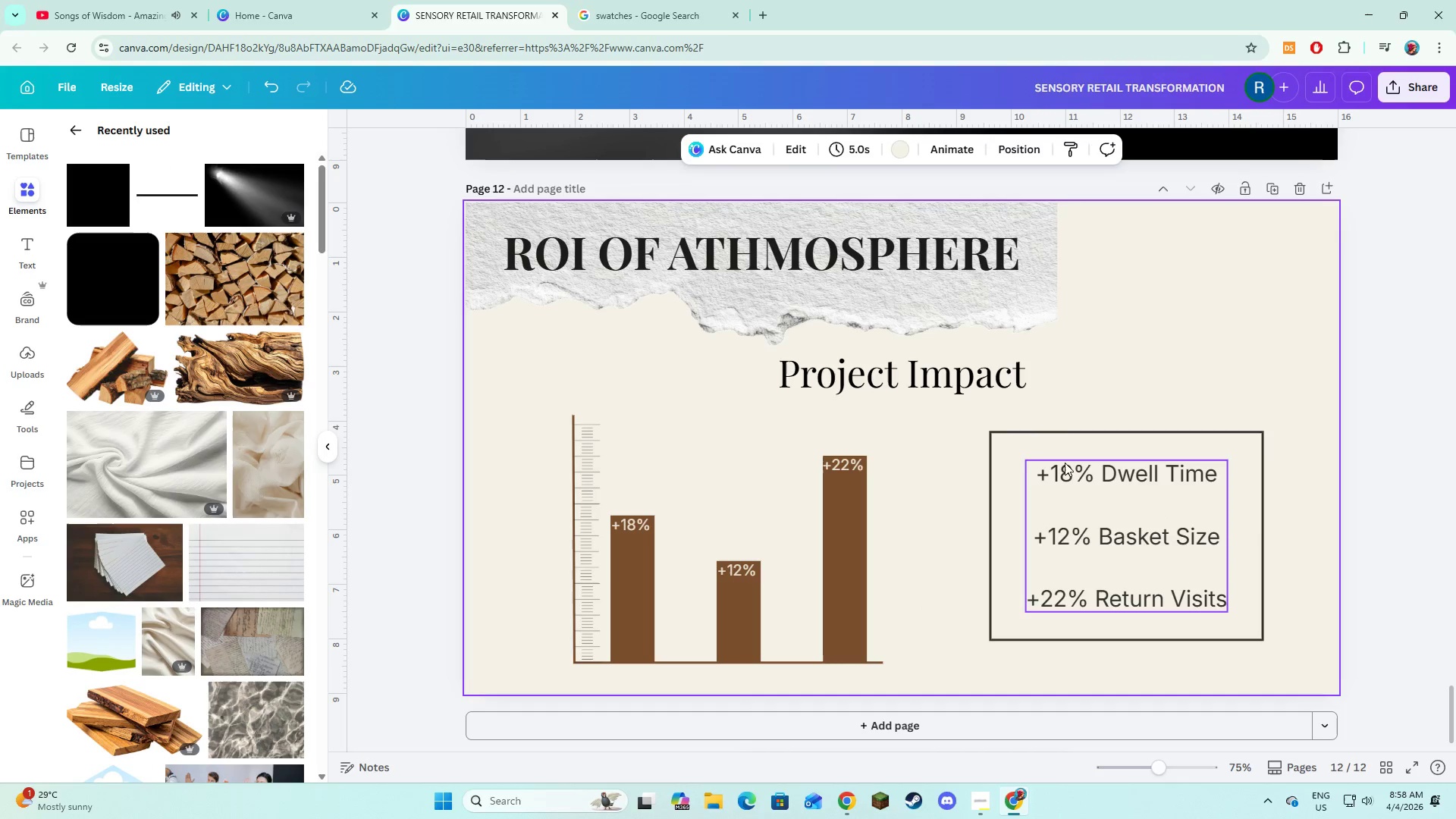 
hold_key(key=ShiftLeft, duration=0.88)
 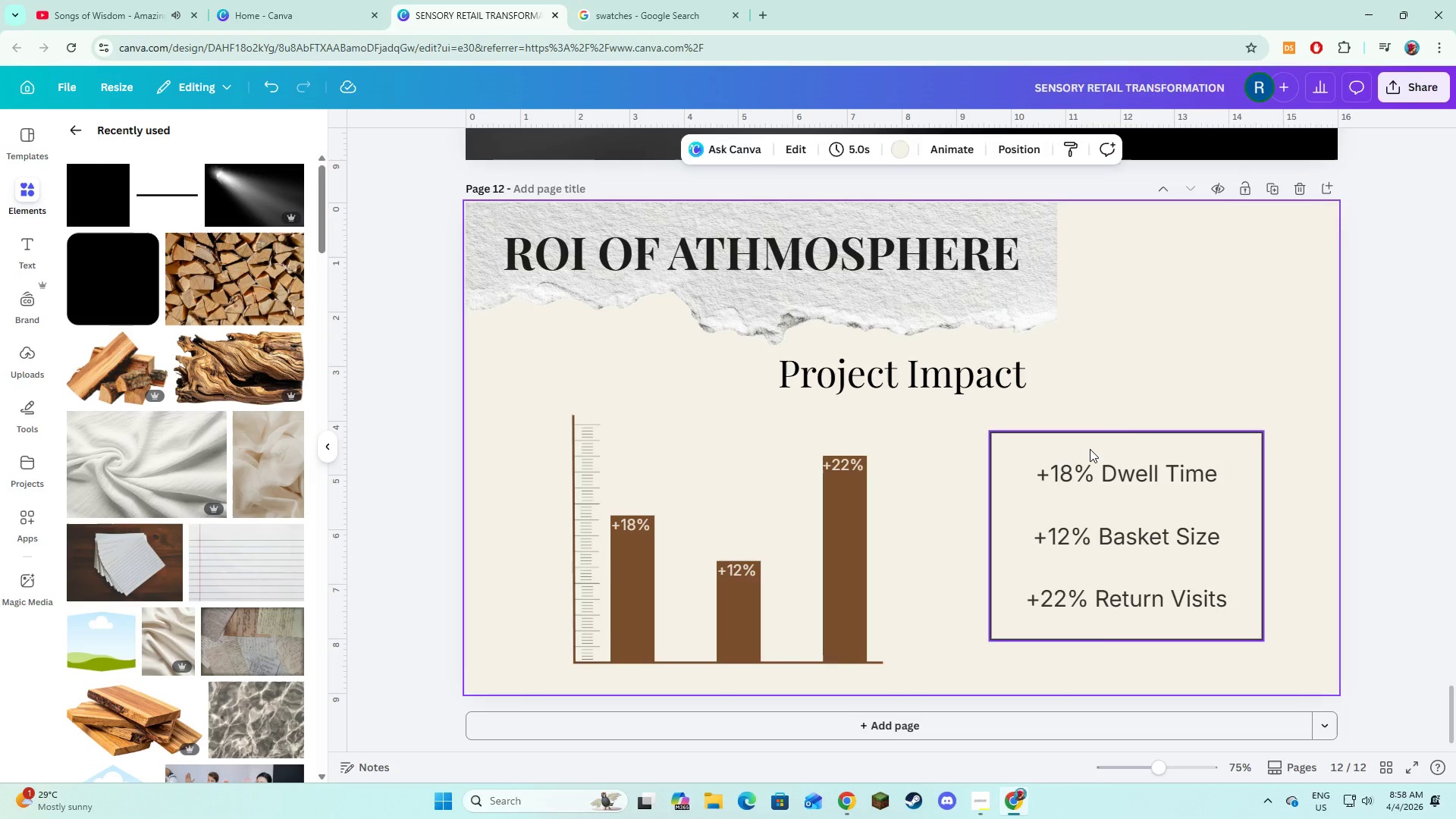 
left_click([1090, 449])
 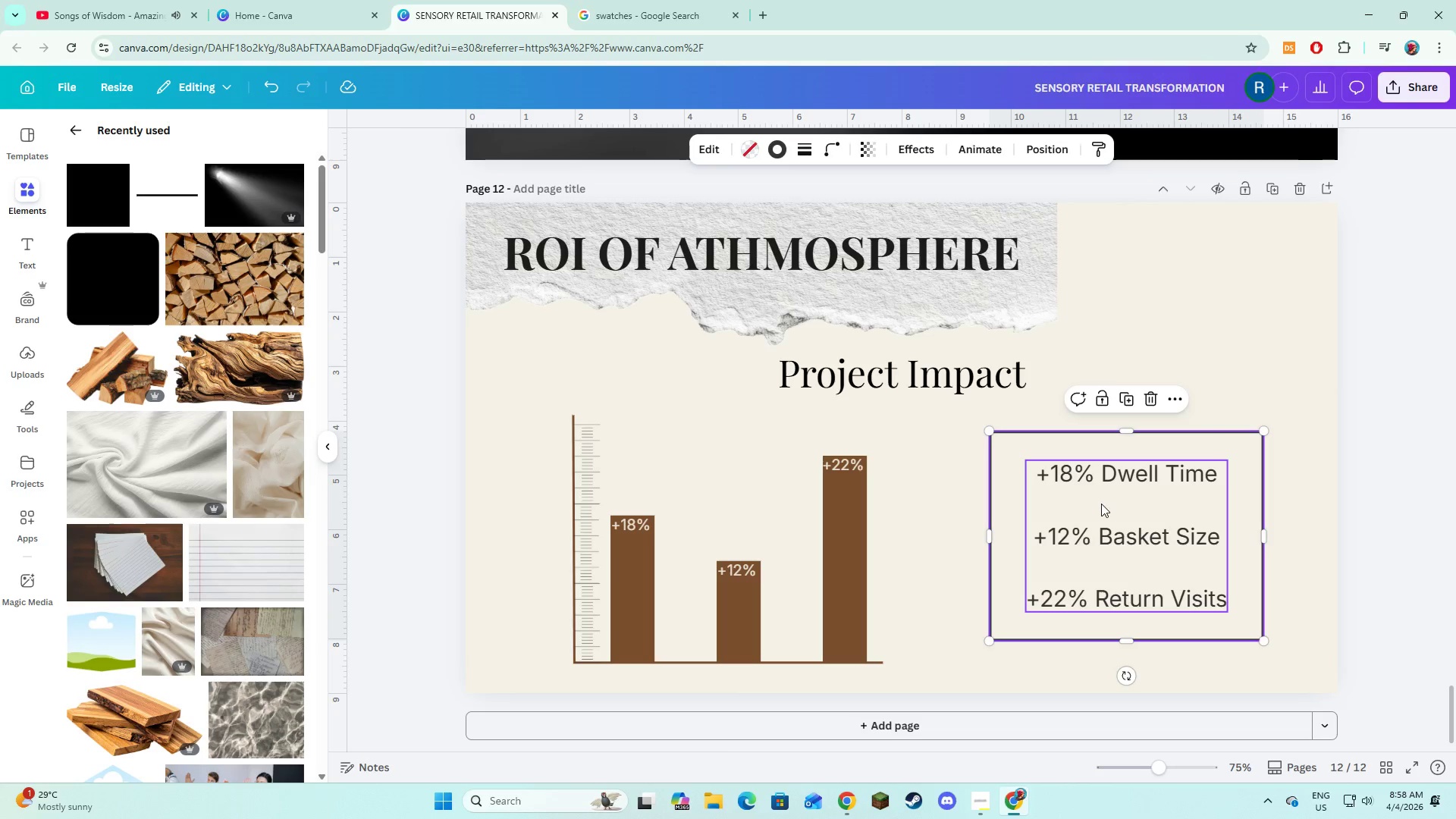 
hold_key(key=ShiftLeft, duration=0.56)
double_click([1101, 504])
 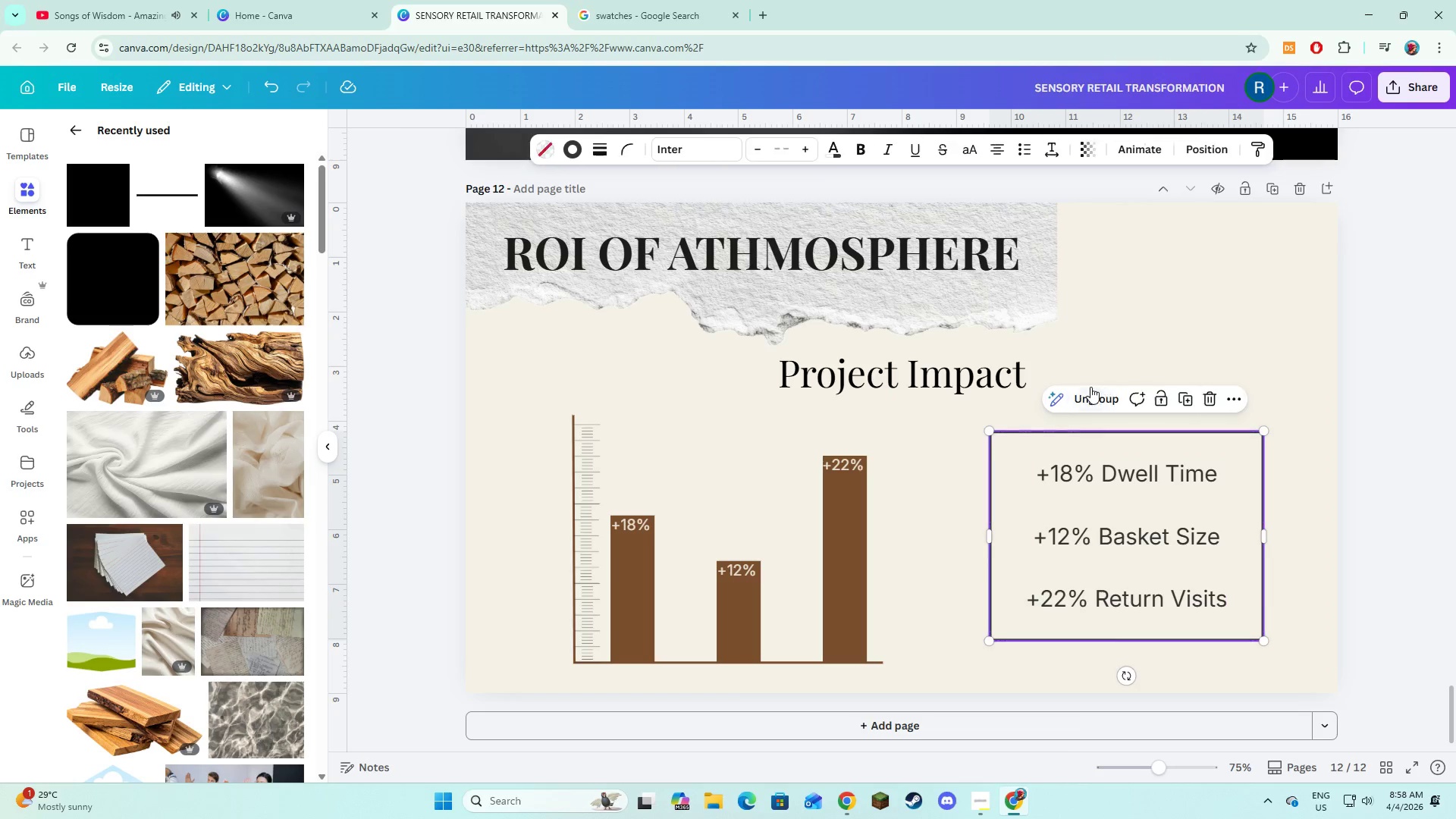 
double_click([1121, 337])
 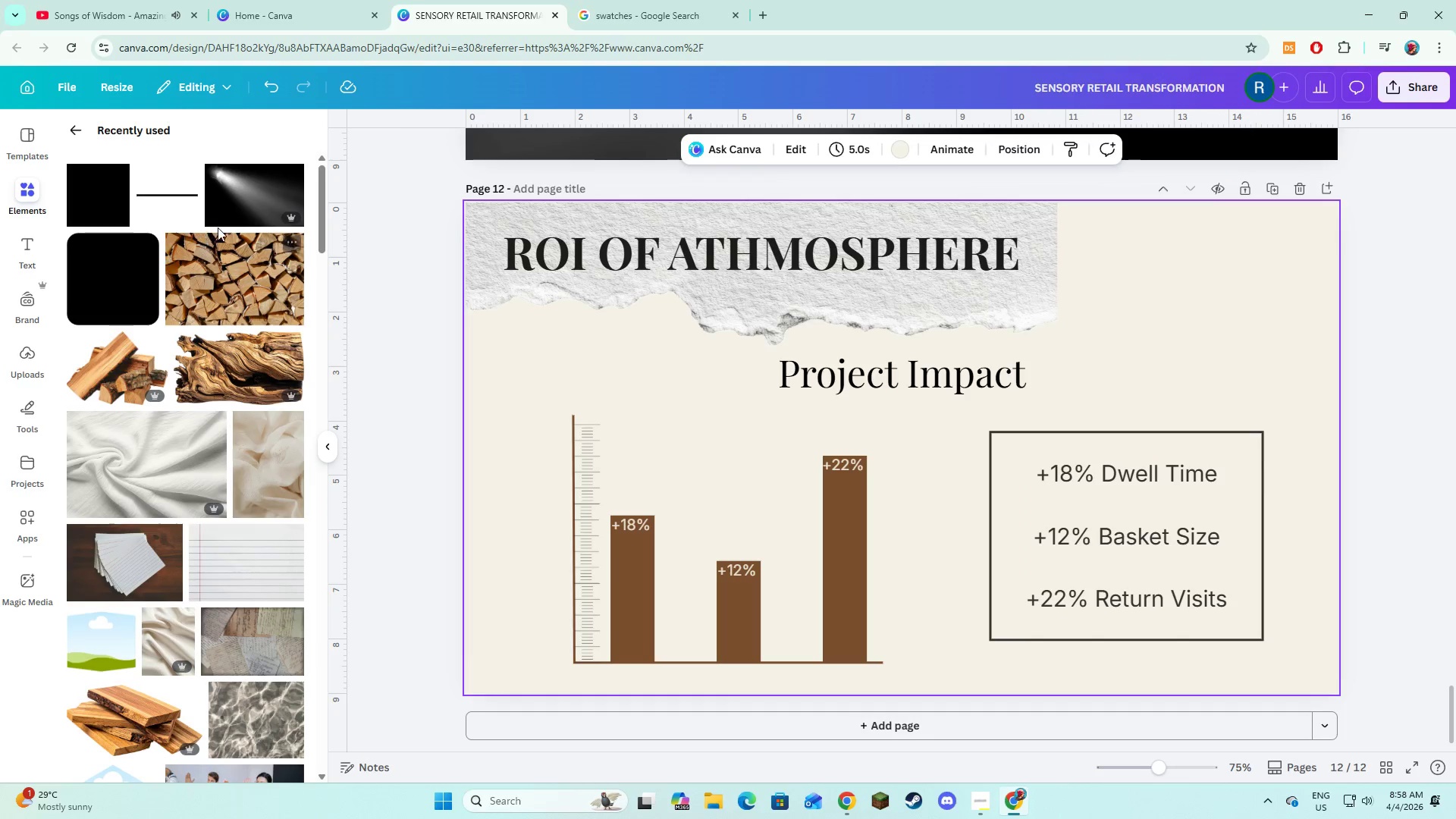 
left_click([96, 271])
 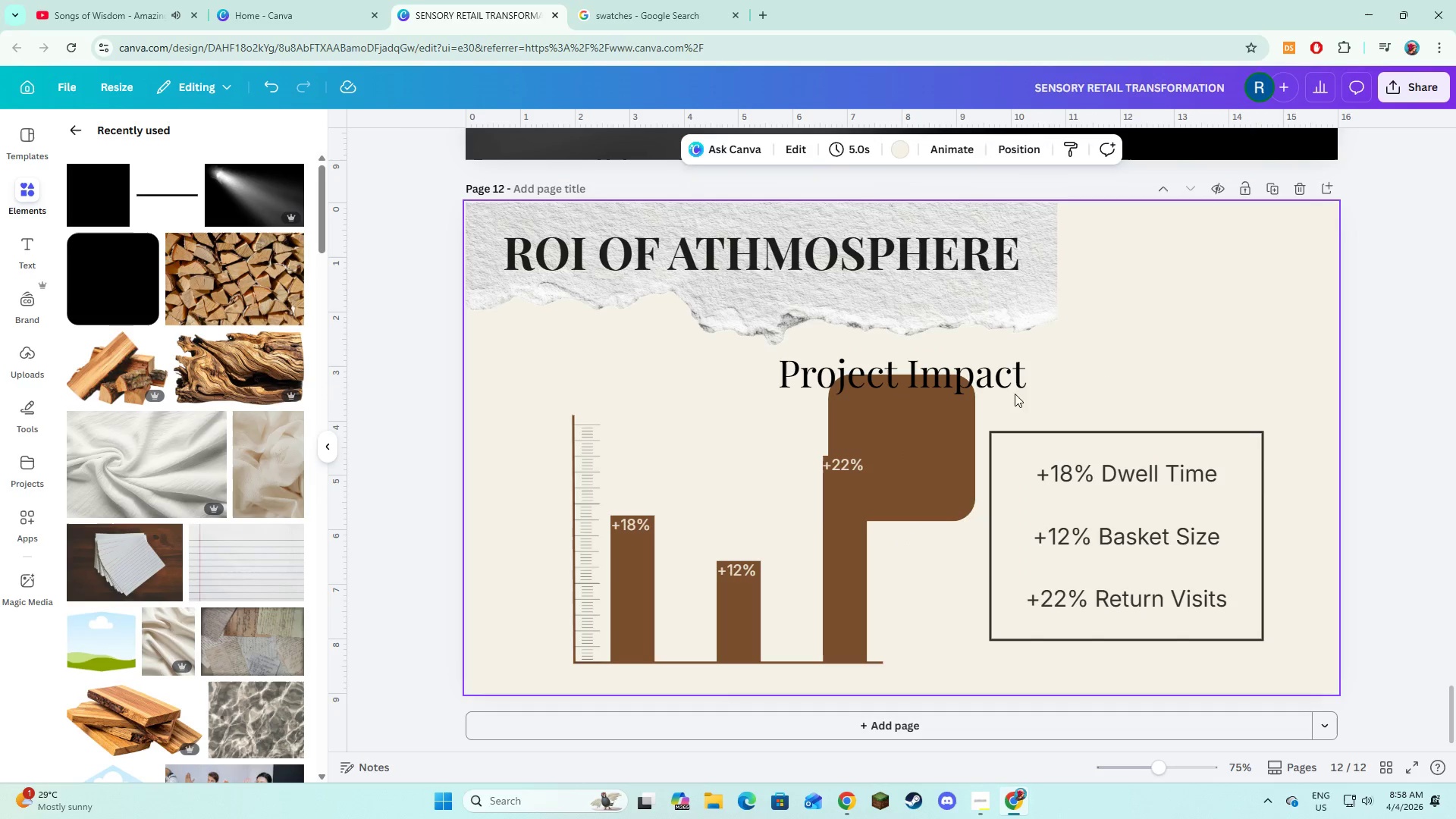 
double_click([921, 453])
 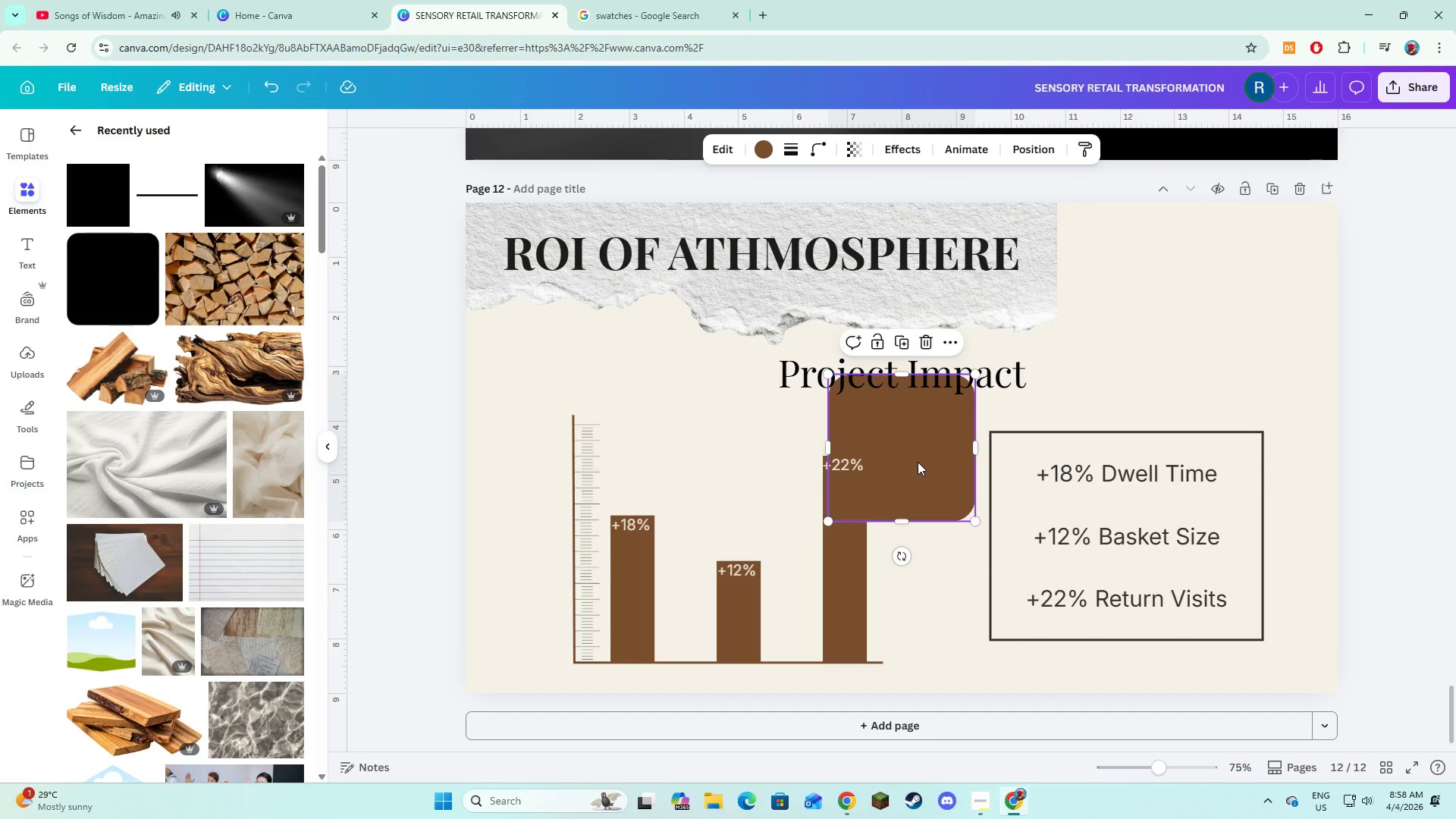 
left_click_drag(start_coordinate=[920, 464], to_coordinate=[849, 344])
 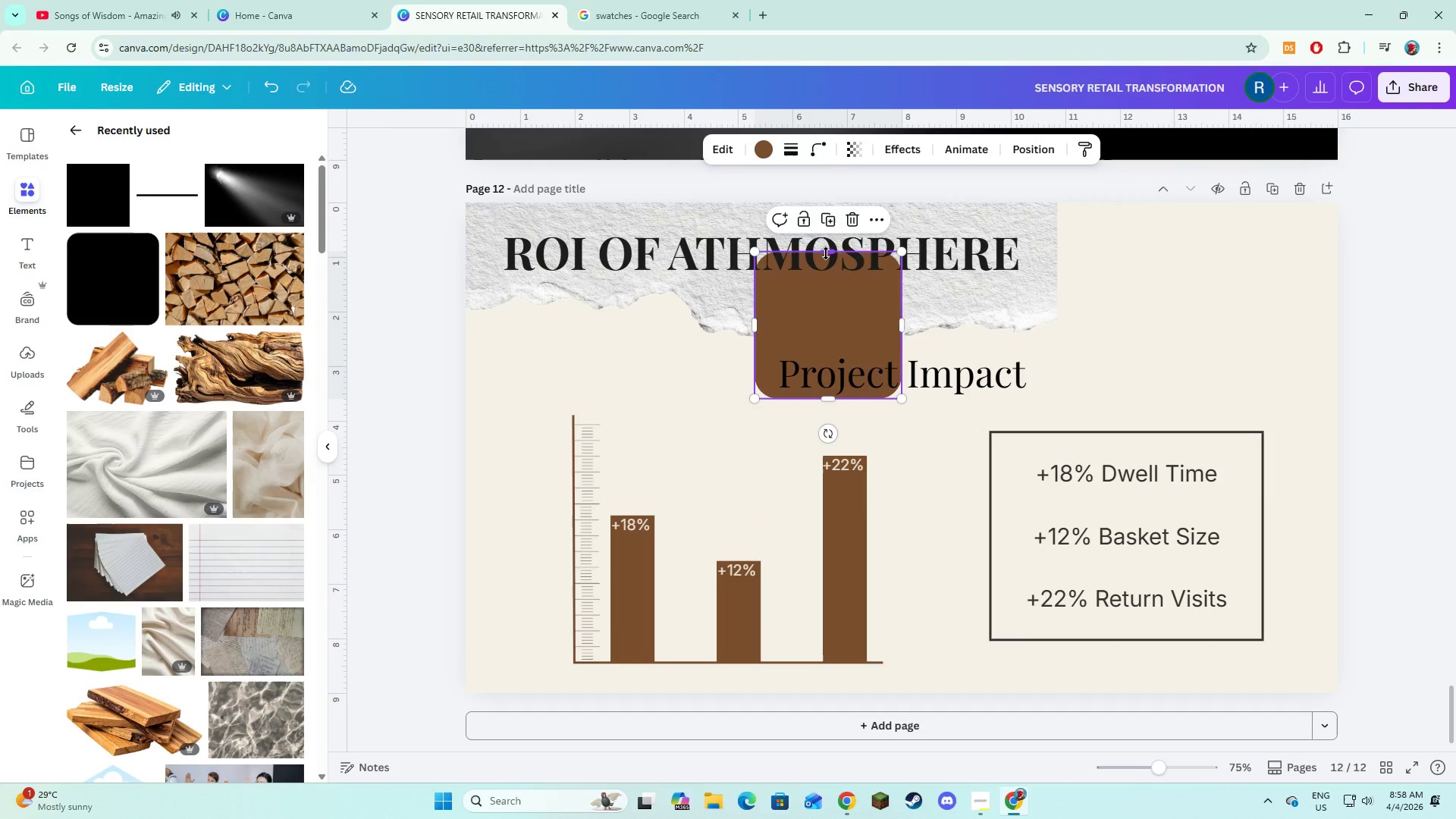 
left_click_drag(start_coordinate=[826, 253], to_coordinate=[837, 349])
 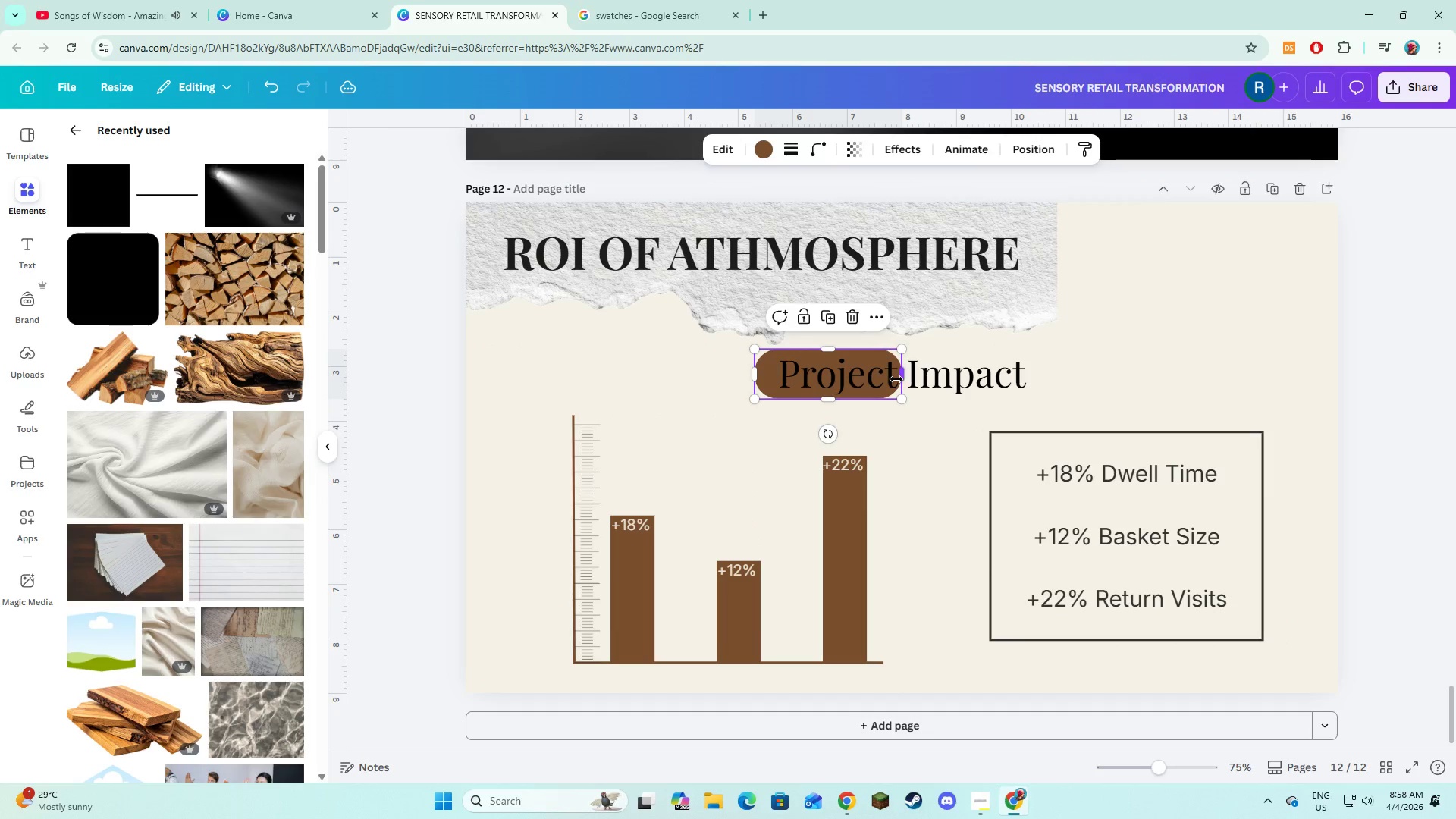 
left_click_drag(start_coordinate=[896, 379], to_coordinate=[1041, 401])
 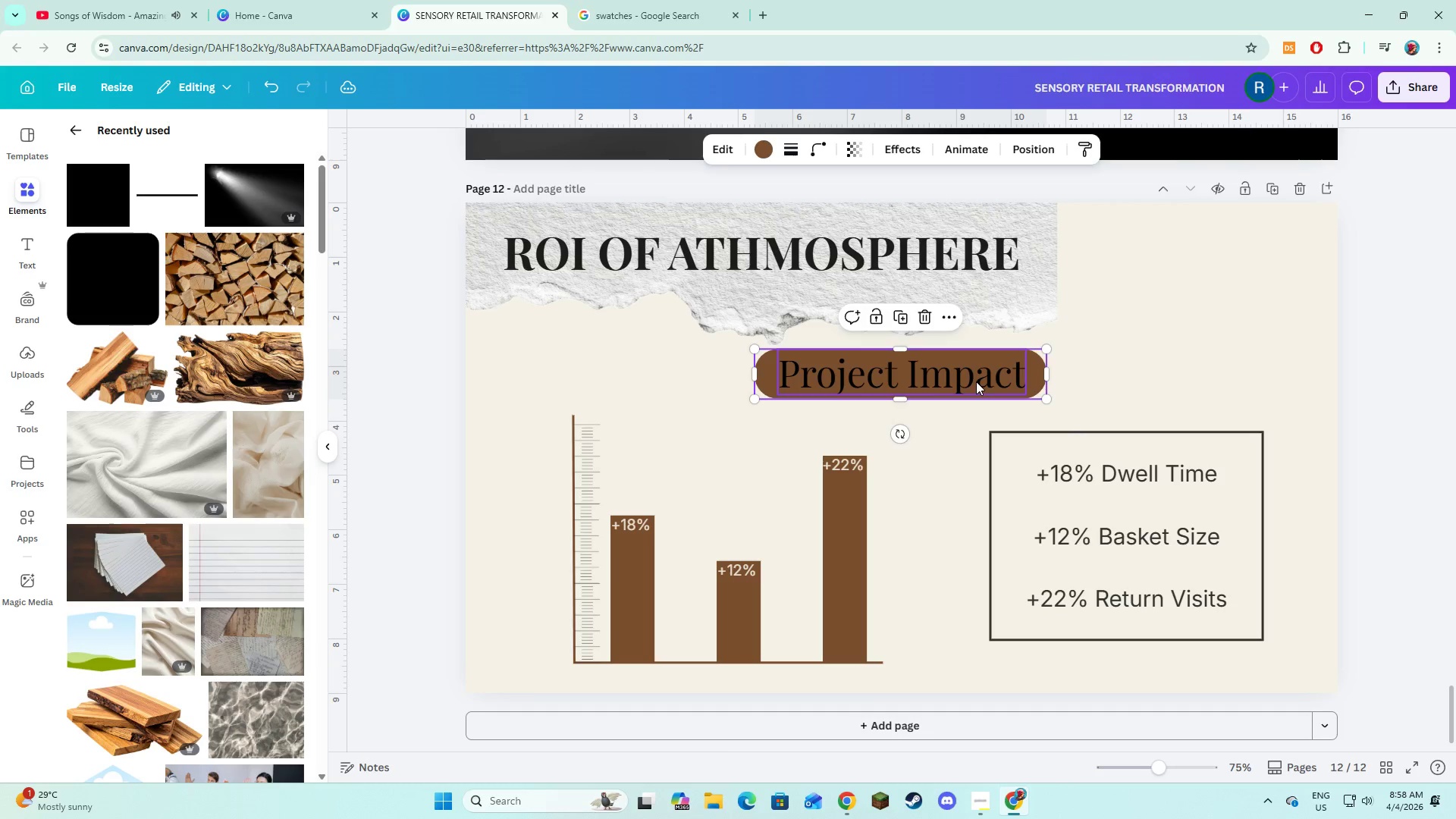 
left_click([976, 381])
 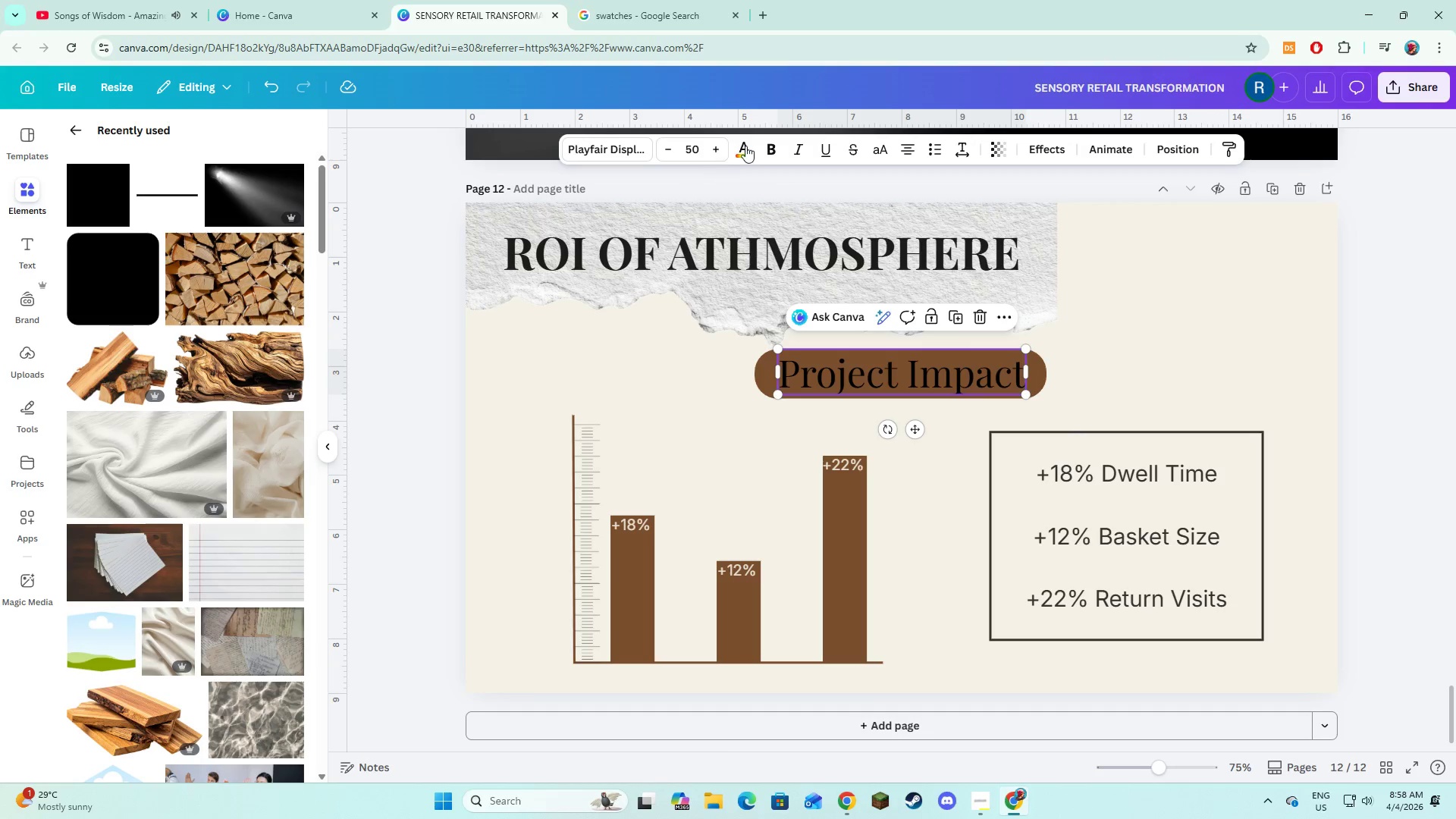 
left_click([746, 145])
 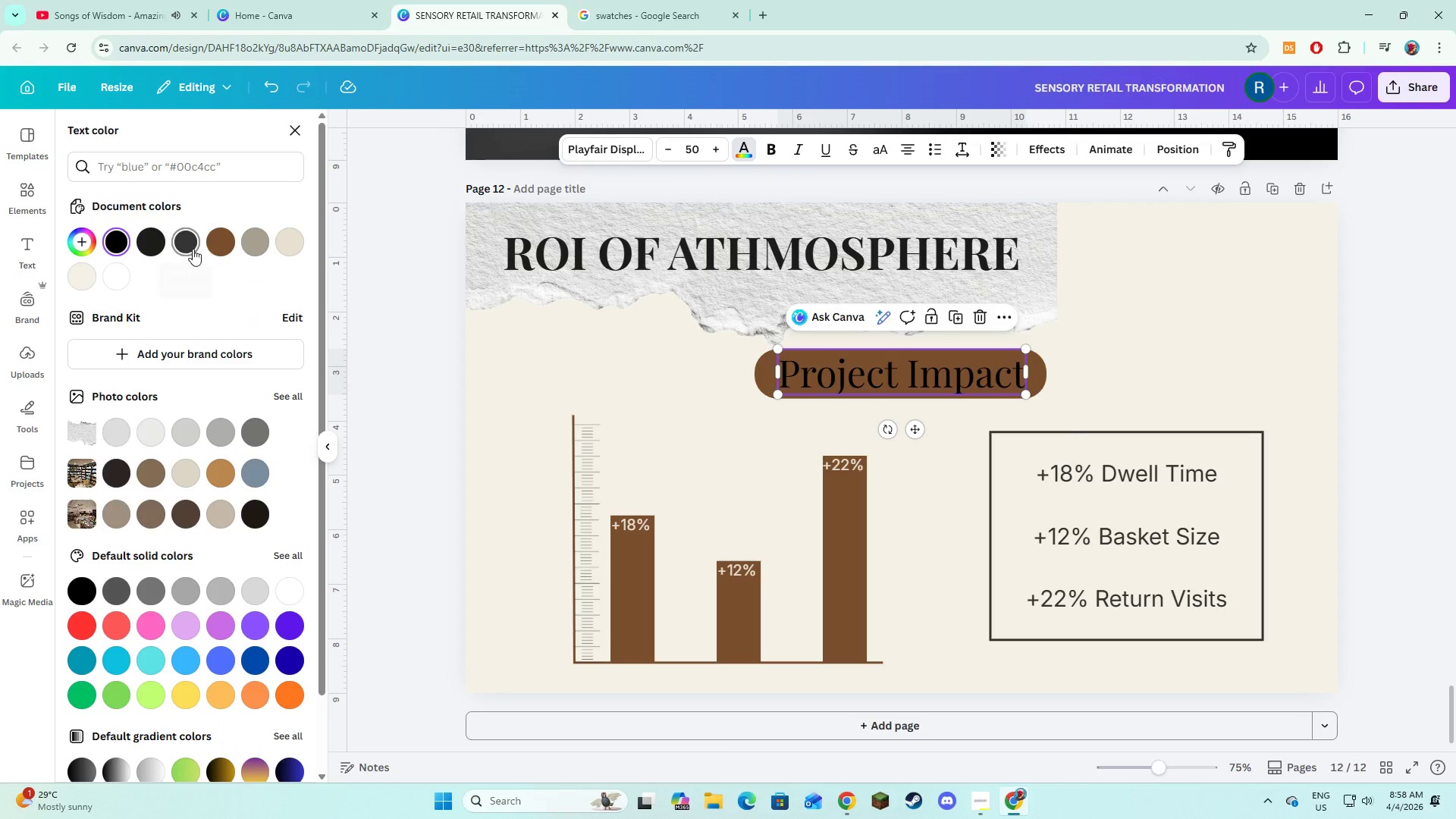 
left_click([190, 248])
 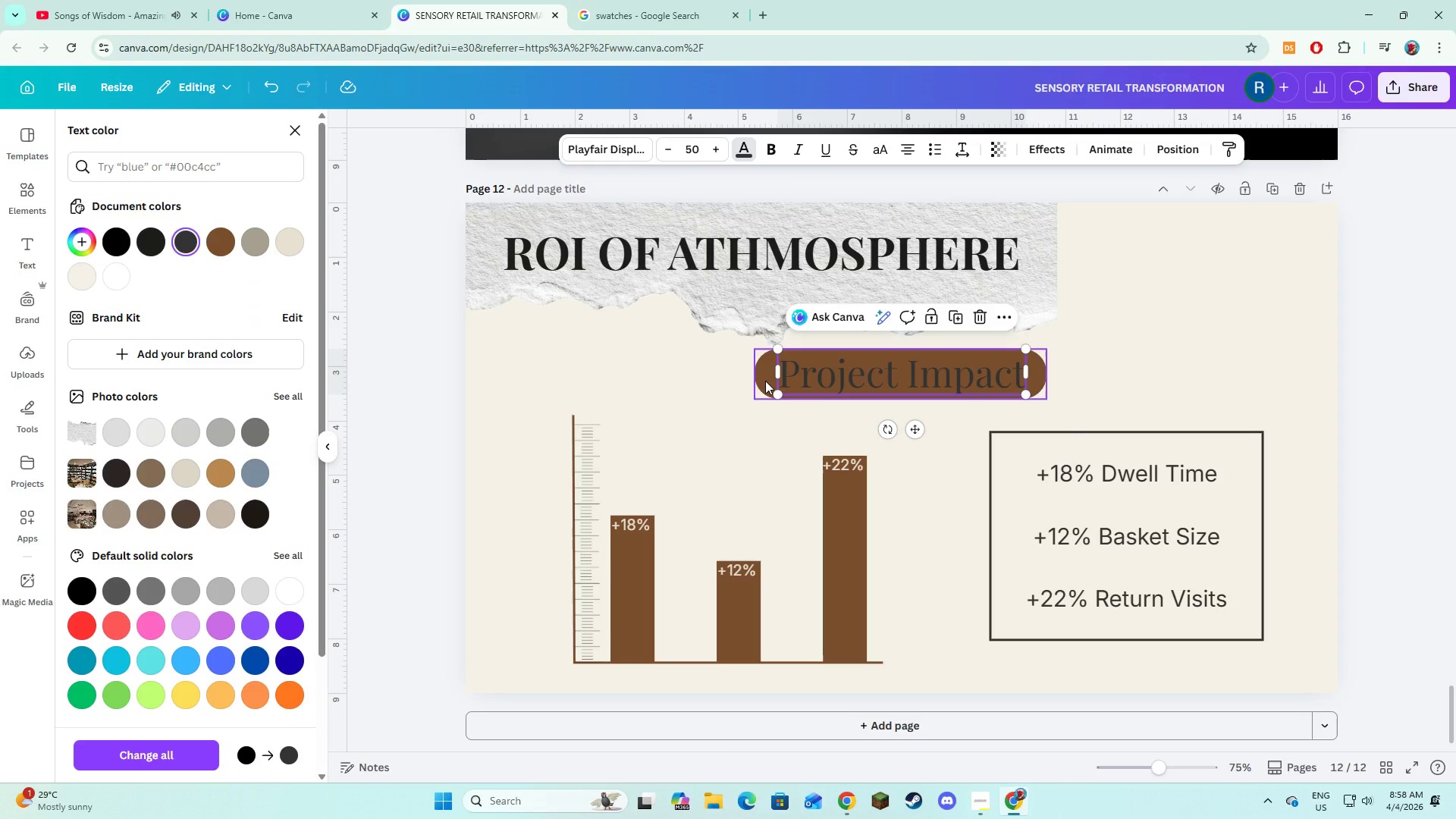 
left_click([765, 381])
 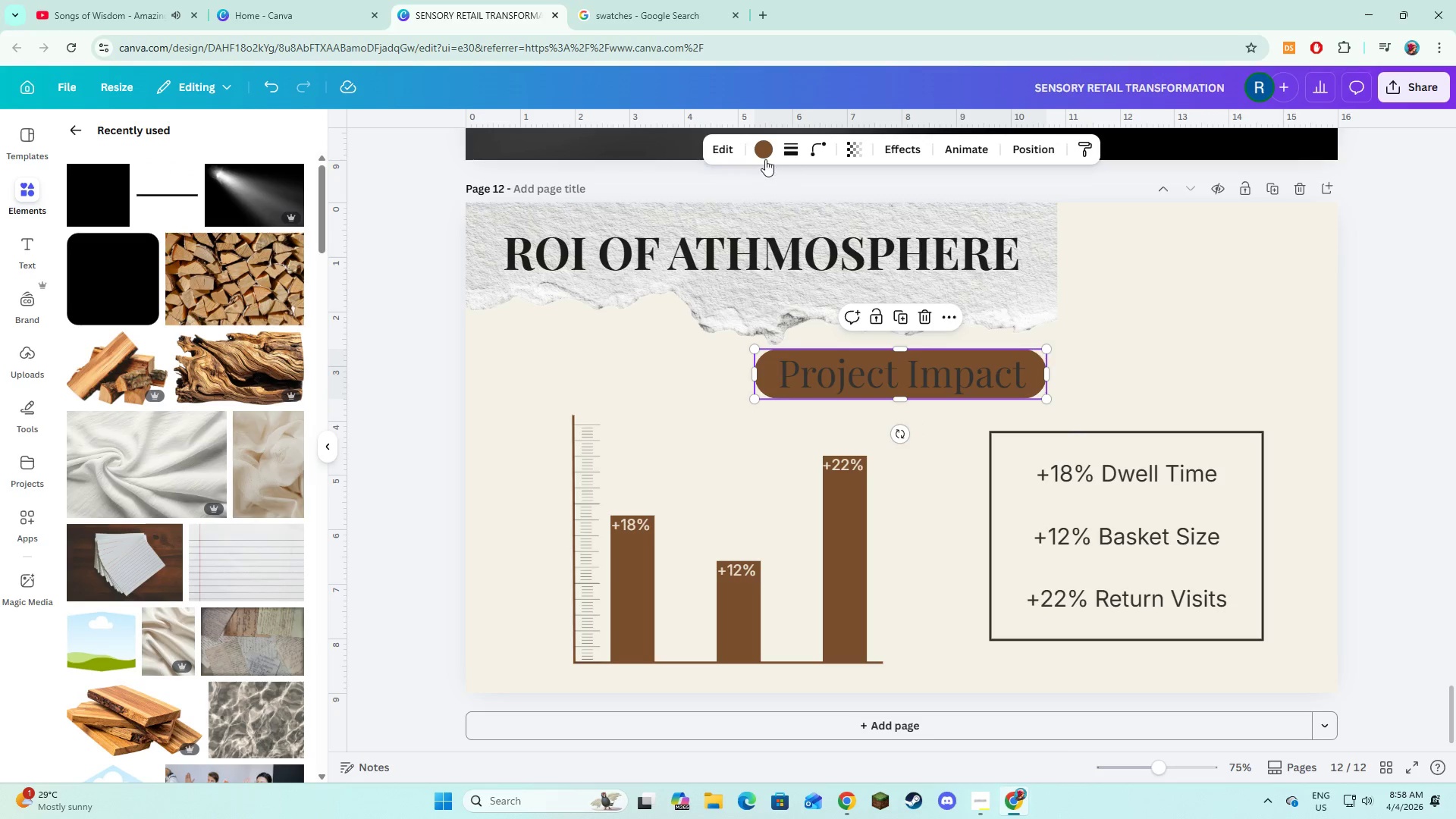 
left_click([761, 156])
 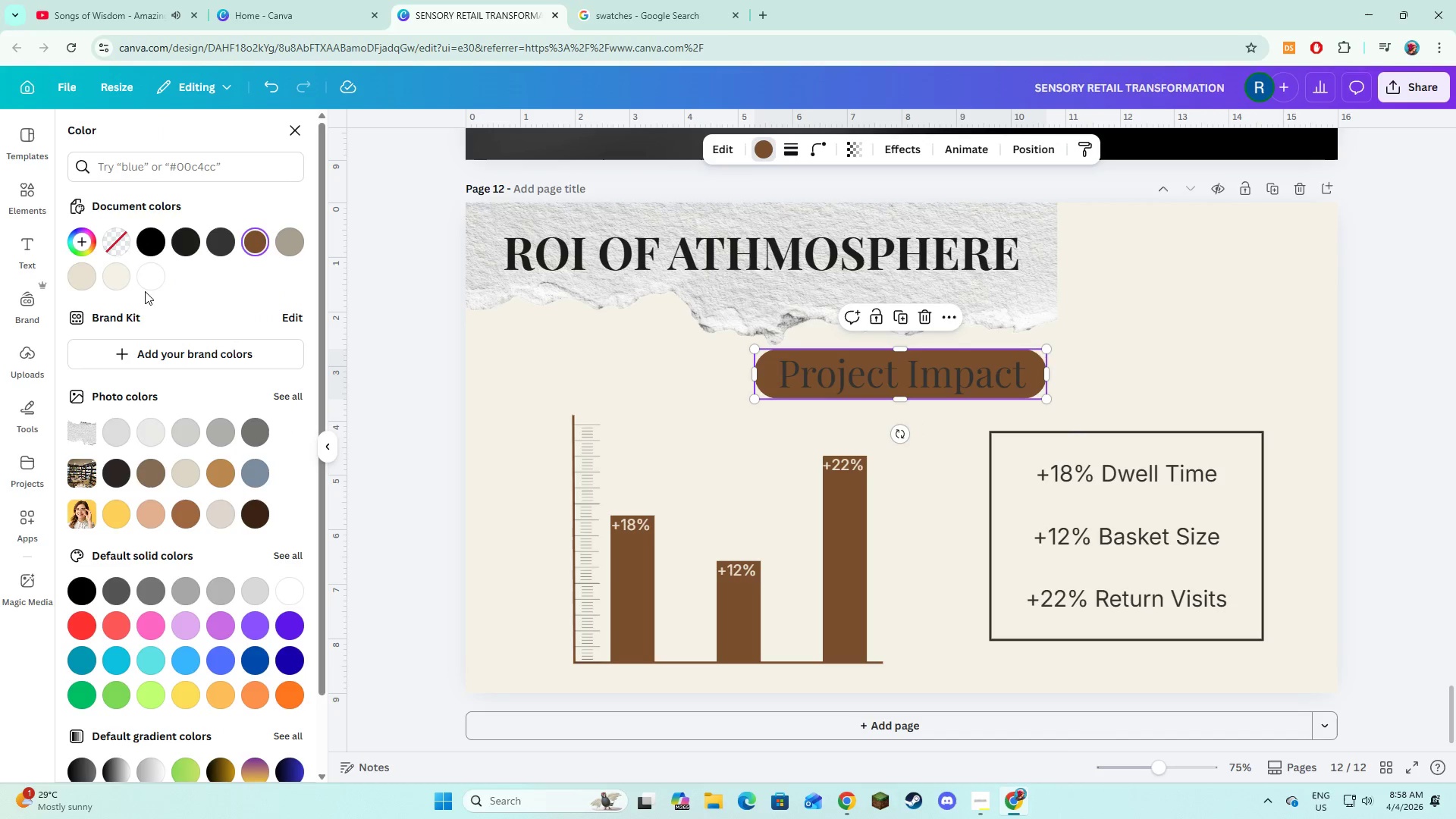 
left_click([93, 280])
 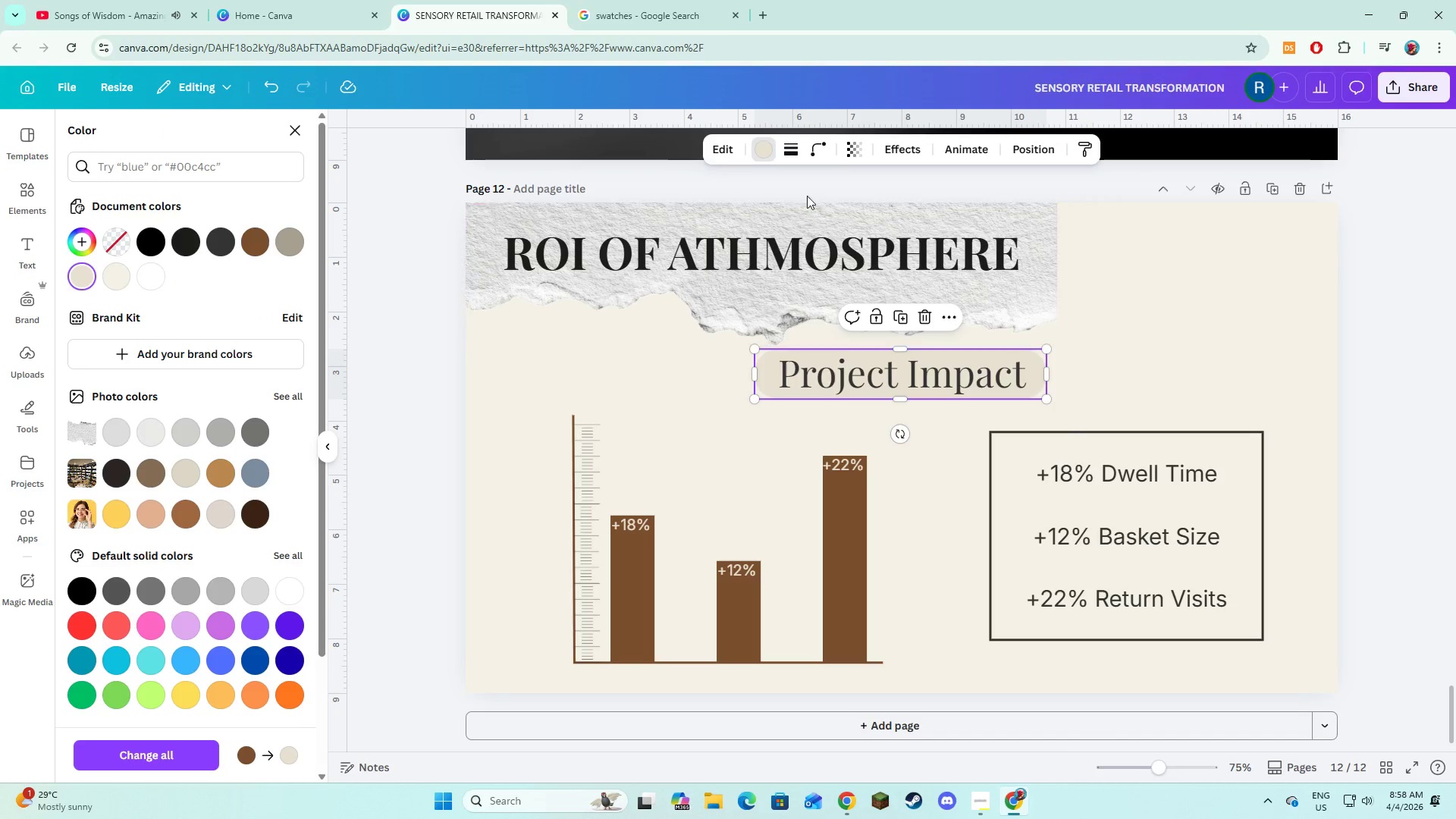 
left_click([792, 153])
 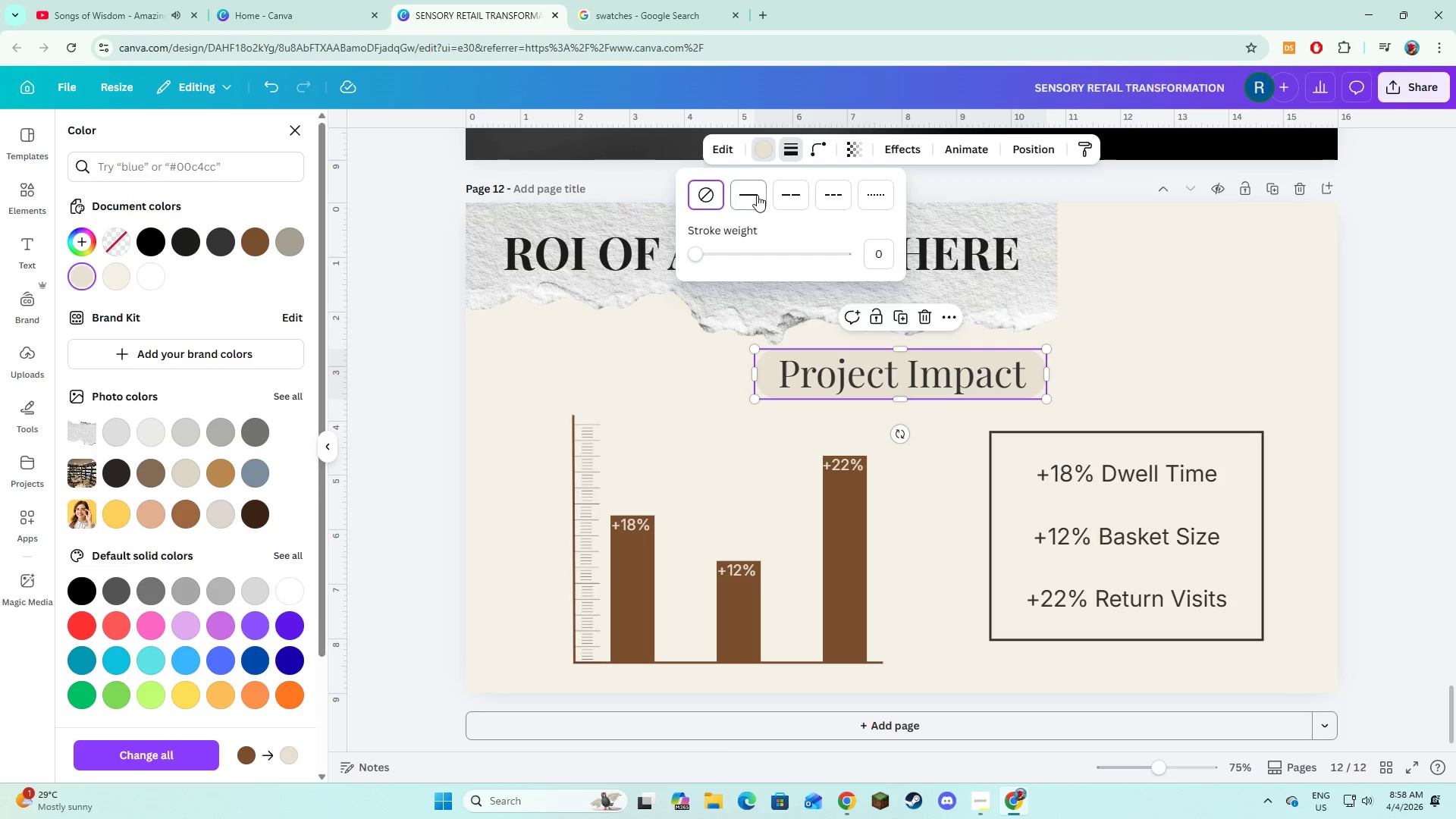 
left_click([757, 195])
 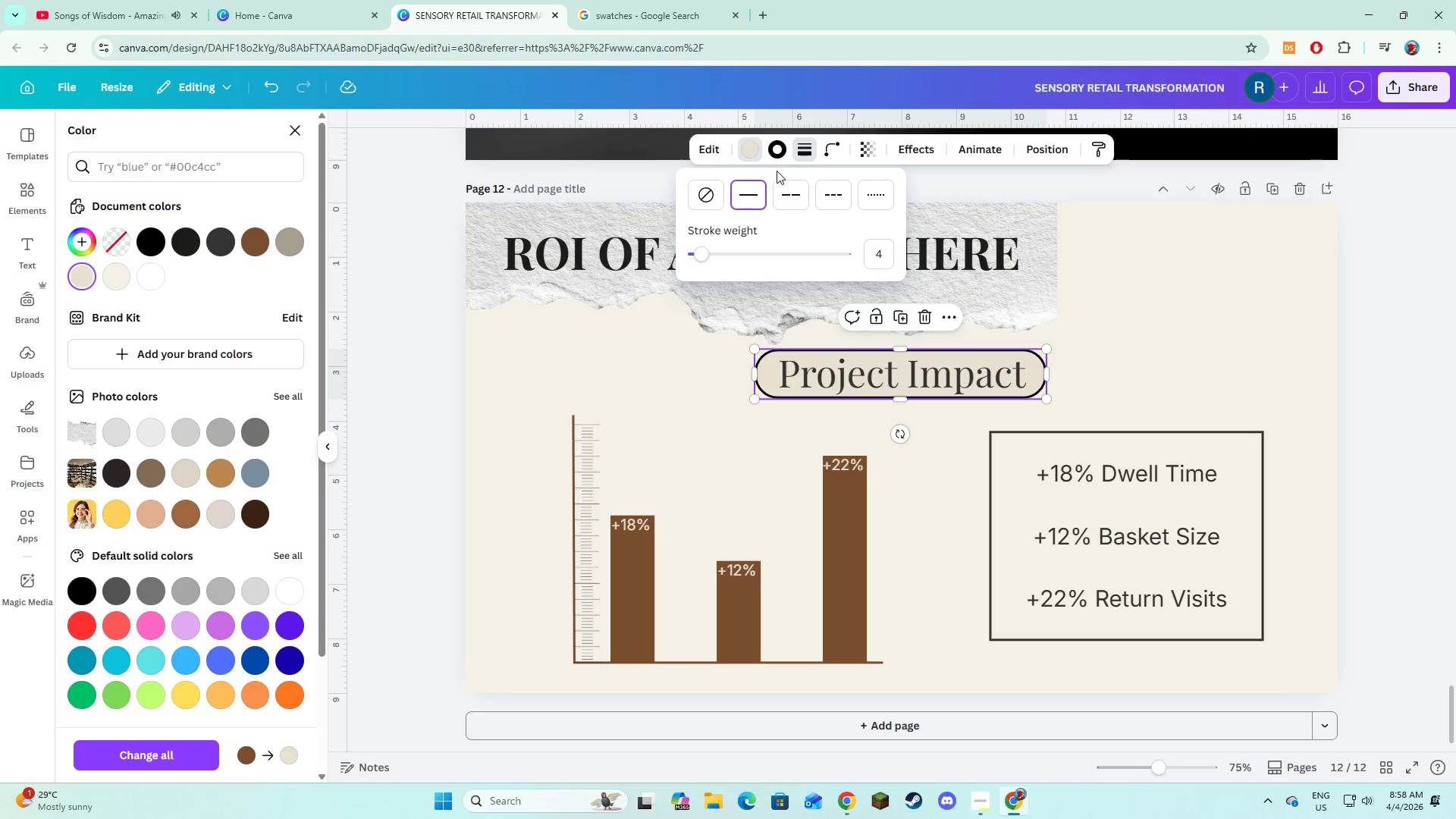 
left_click([777, 155])
 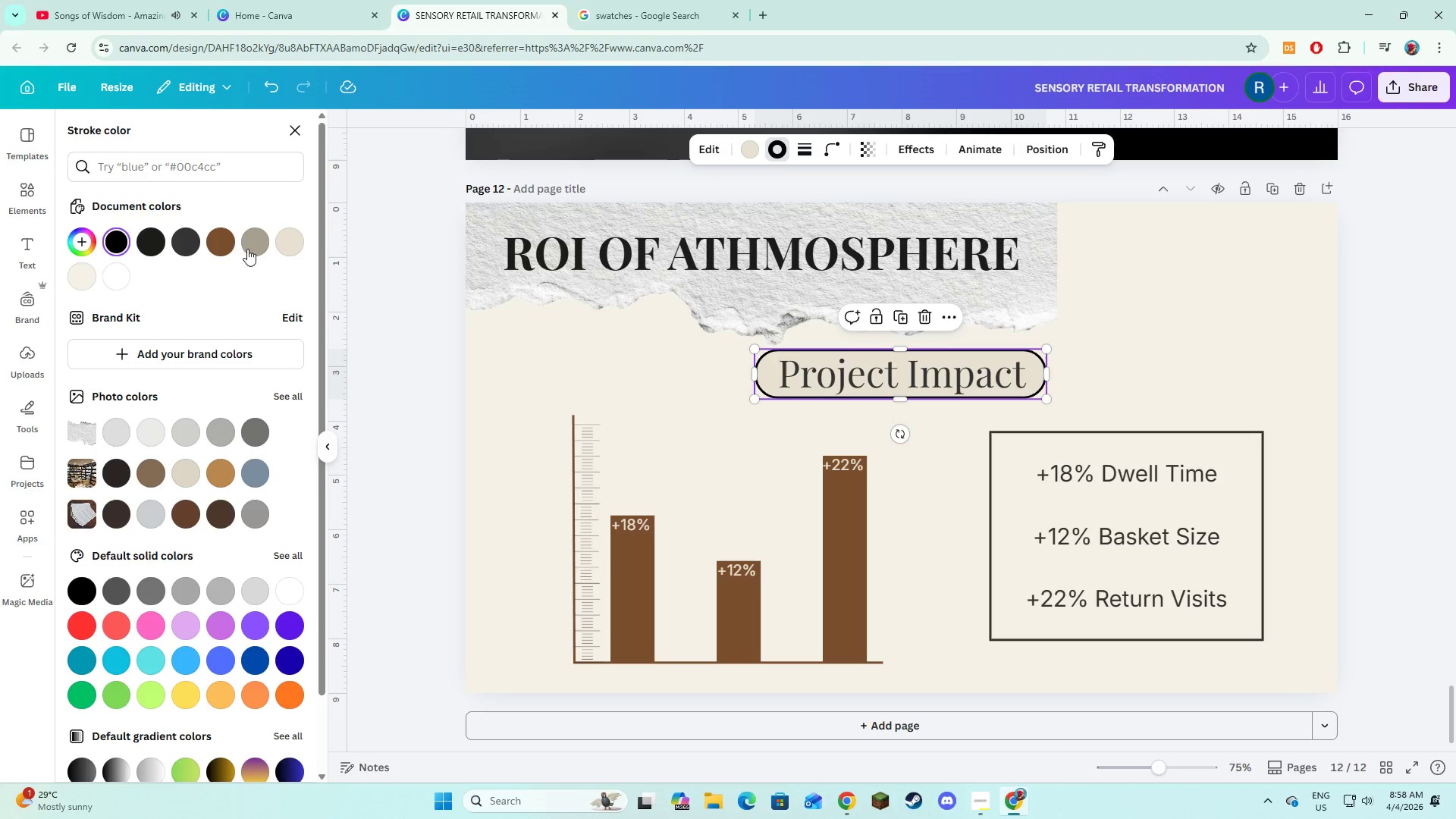 
left_click([252, 249])
 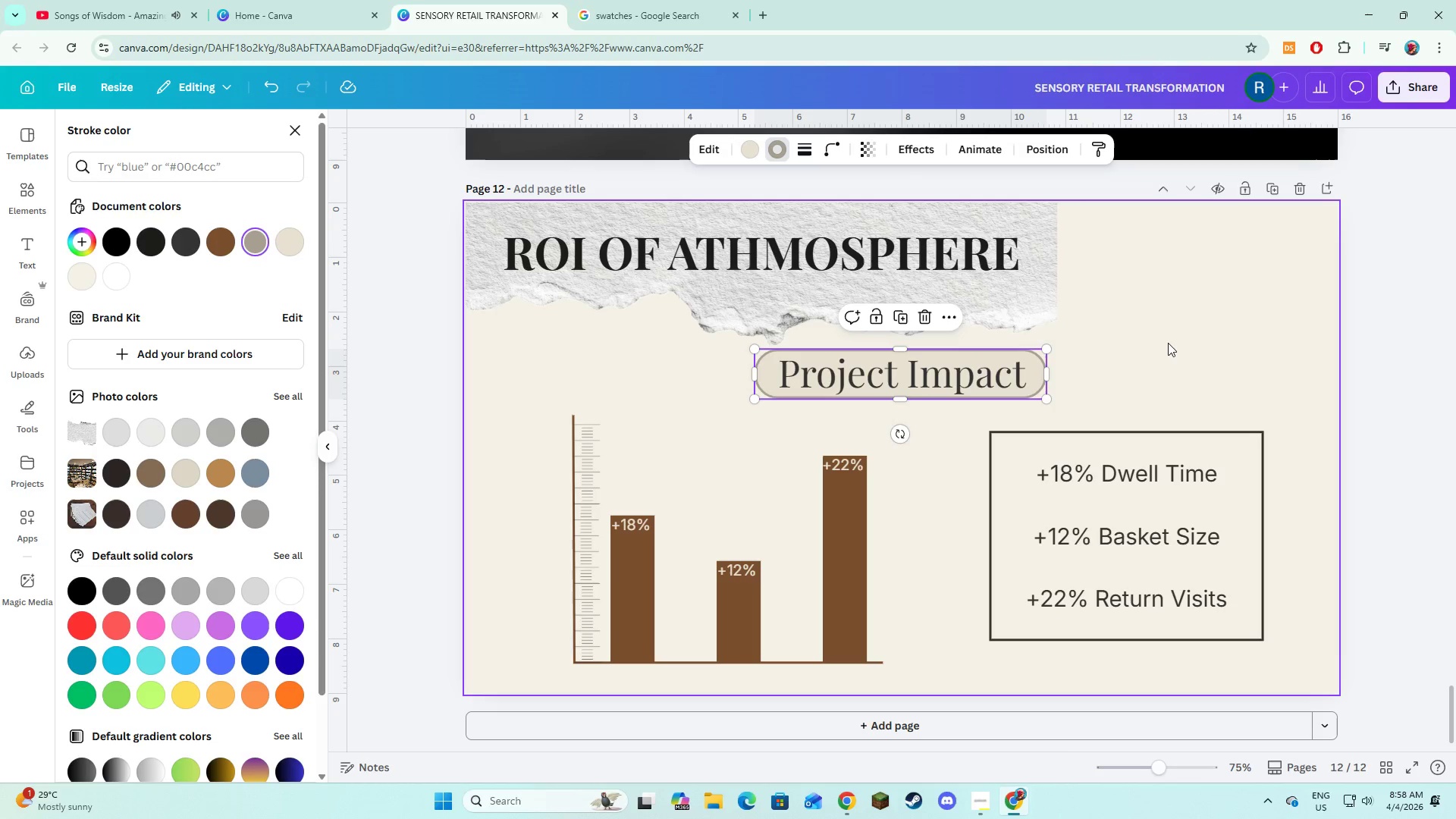 
left_click([1168, 343])
 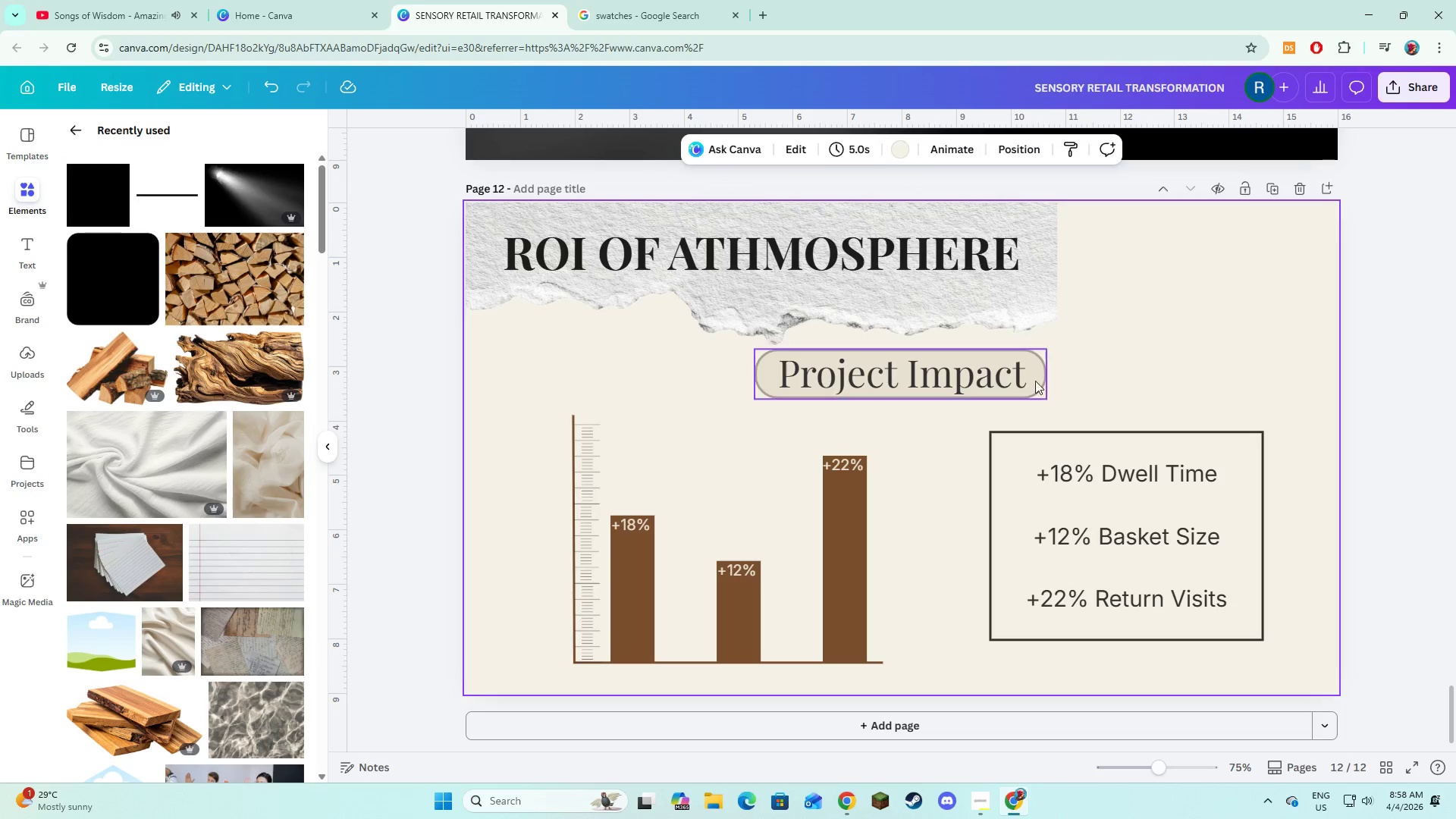 
hold_key(key=ShiftLeft, duration=1.5)
left_click([994, 381])
 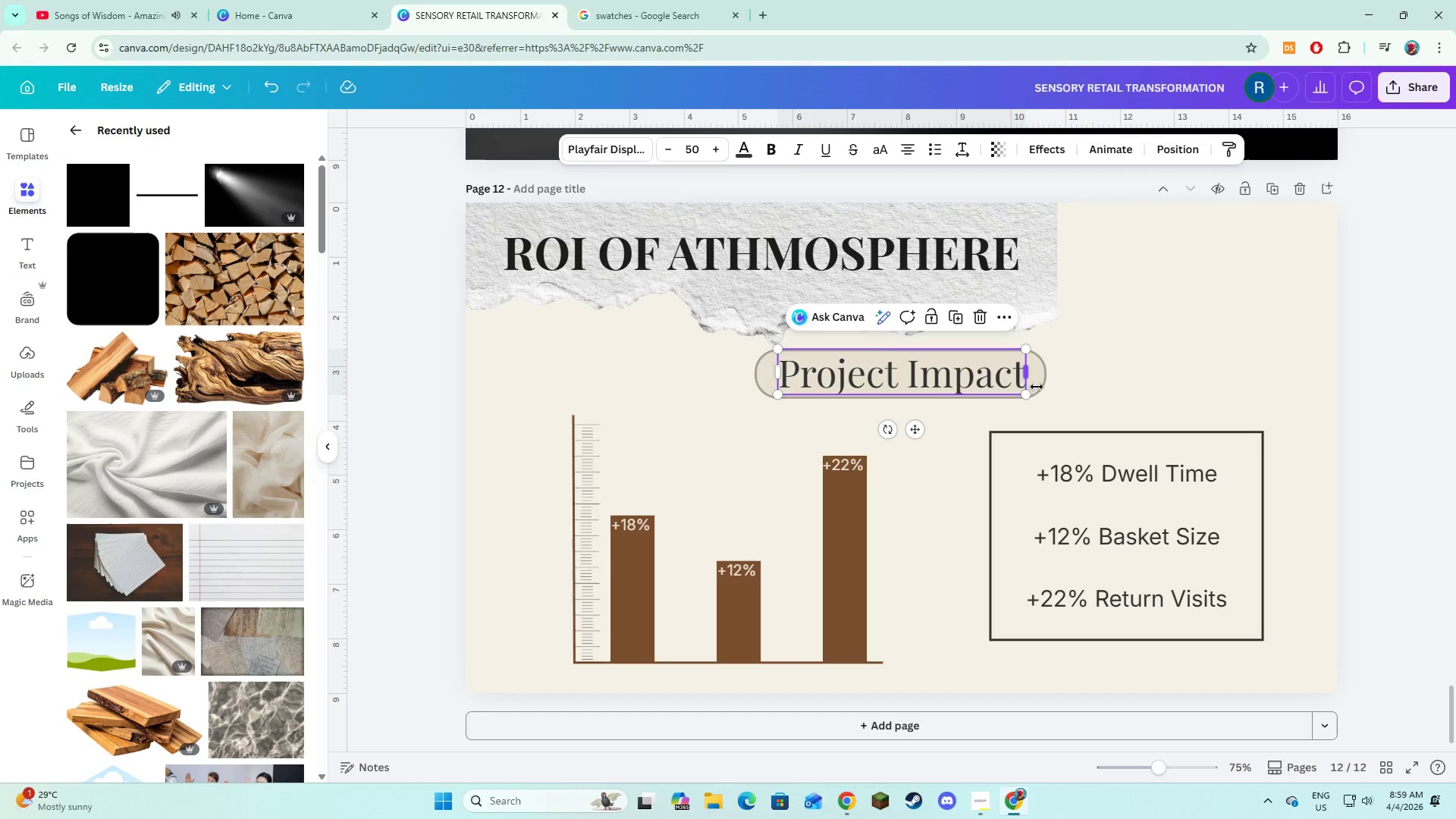 
hold_key(key=ShiftLeft, duration=1.38)
left_click([1037, 387])
 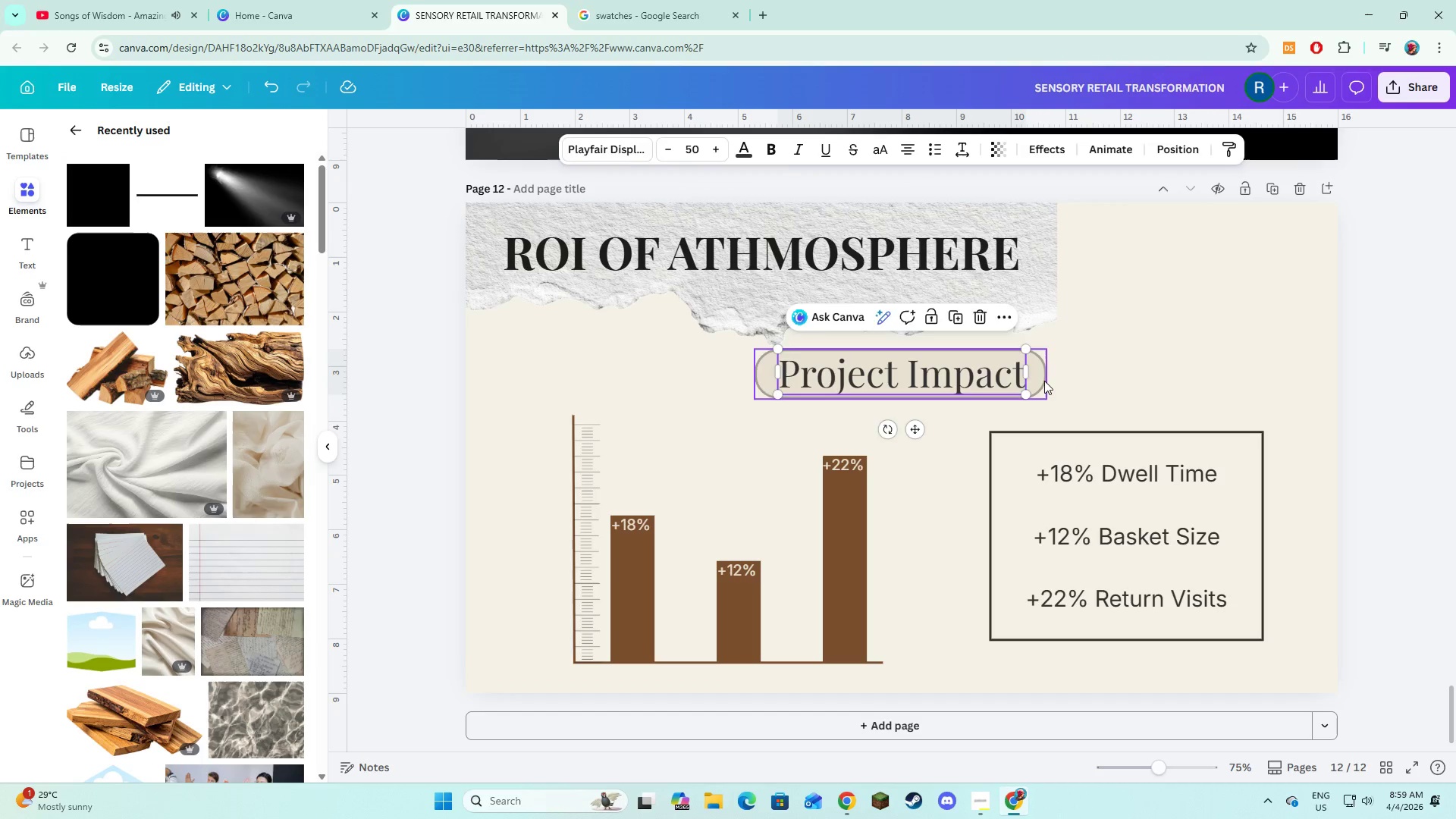 
left_click([1044, 381])
 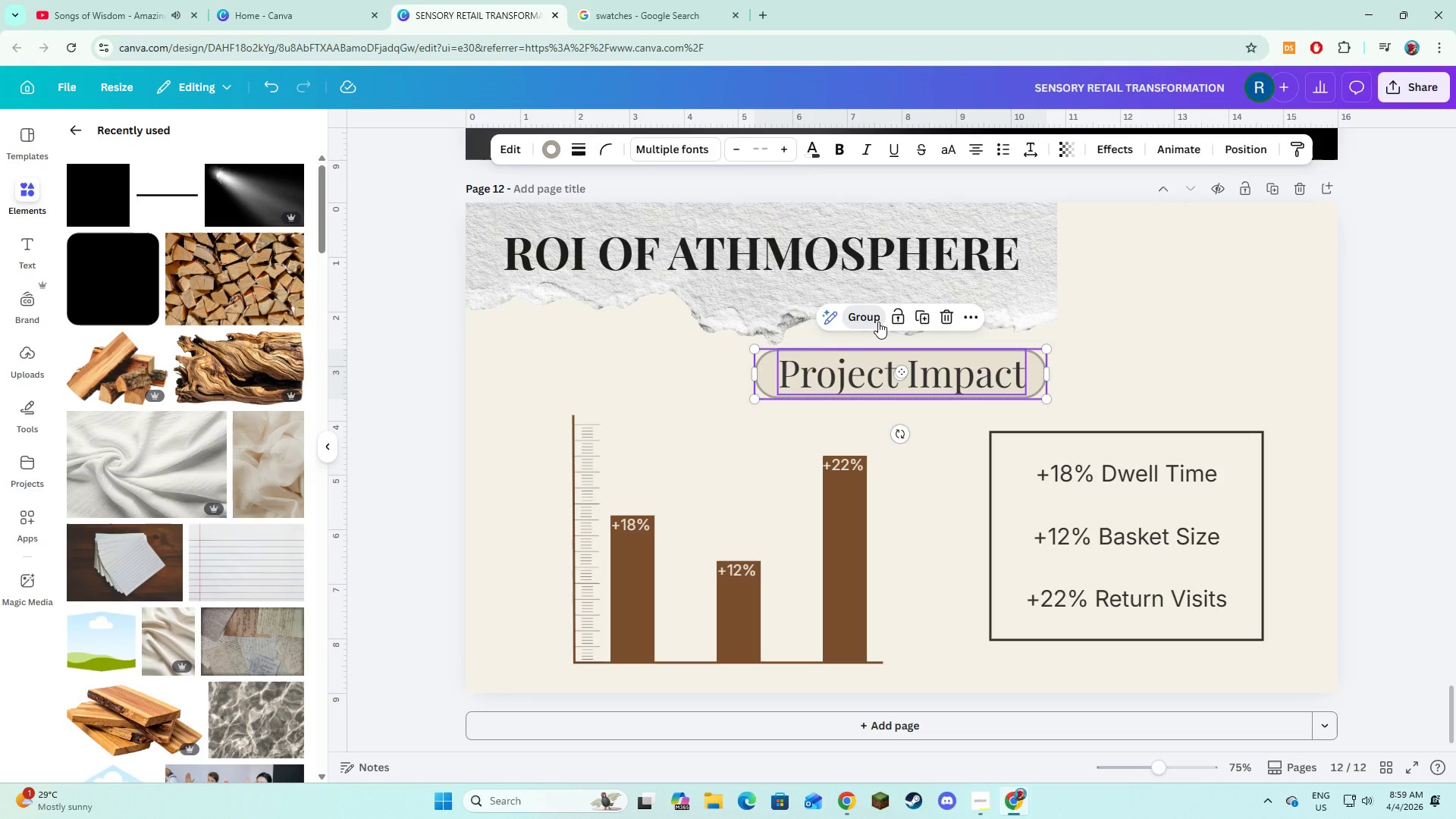 
double_click([1185, 351])
 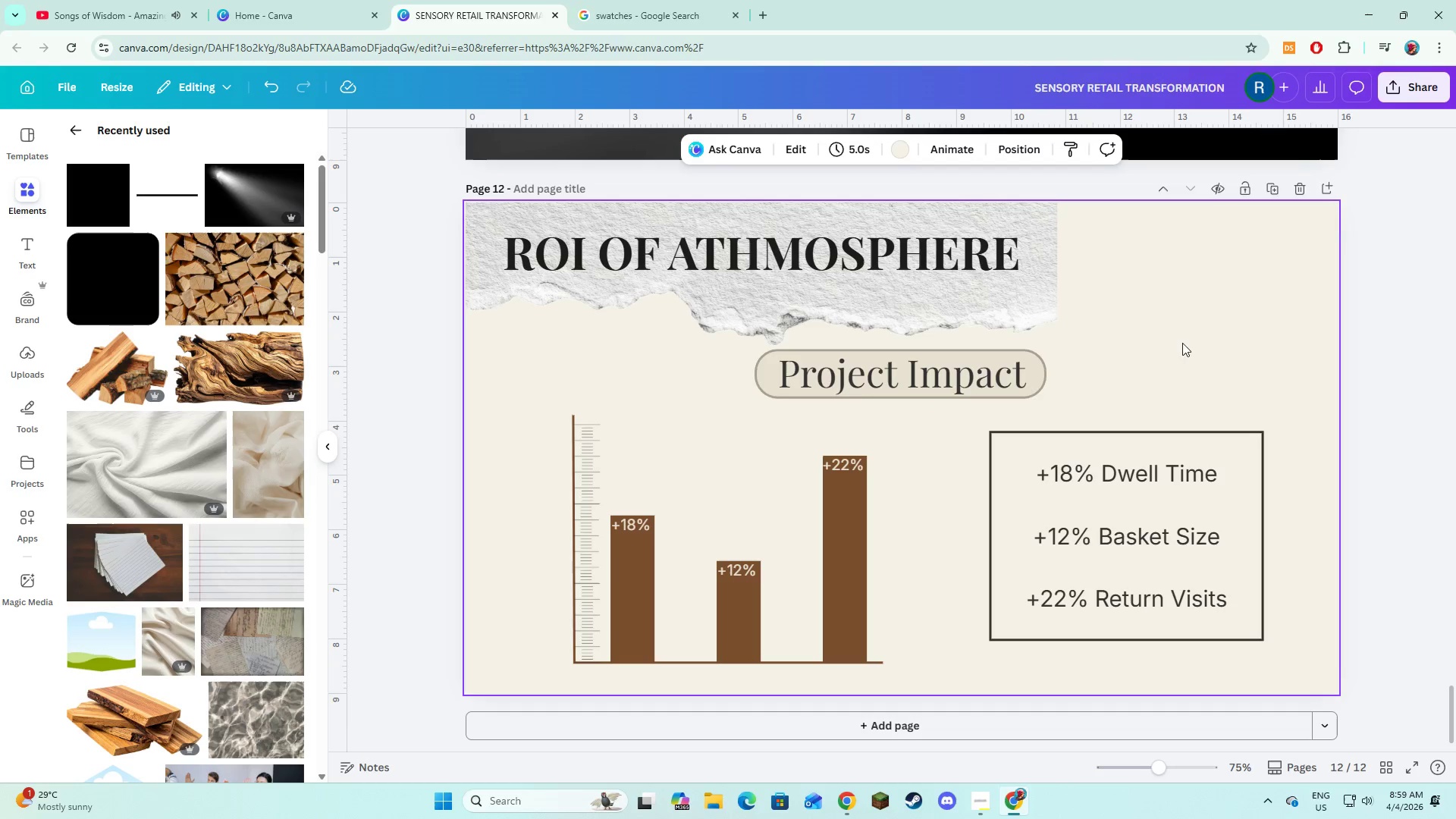 
left_click_drag(start_coordinate=[536, 413], to_coordinate=[897, 679])
 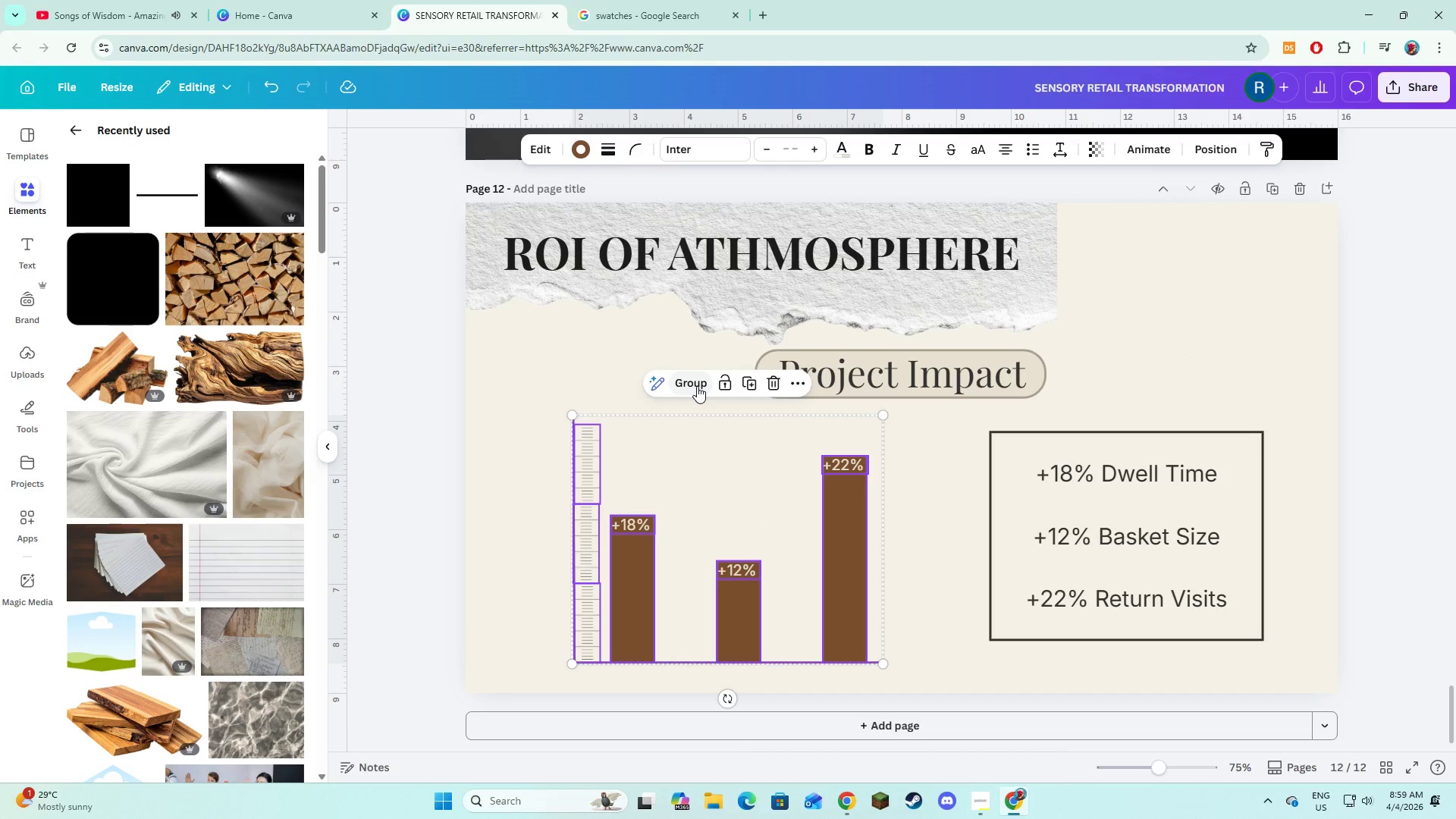 
left_click([697, 386])
 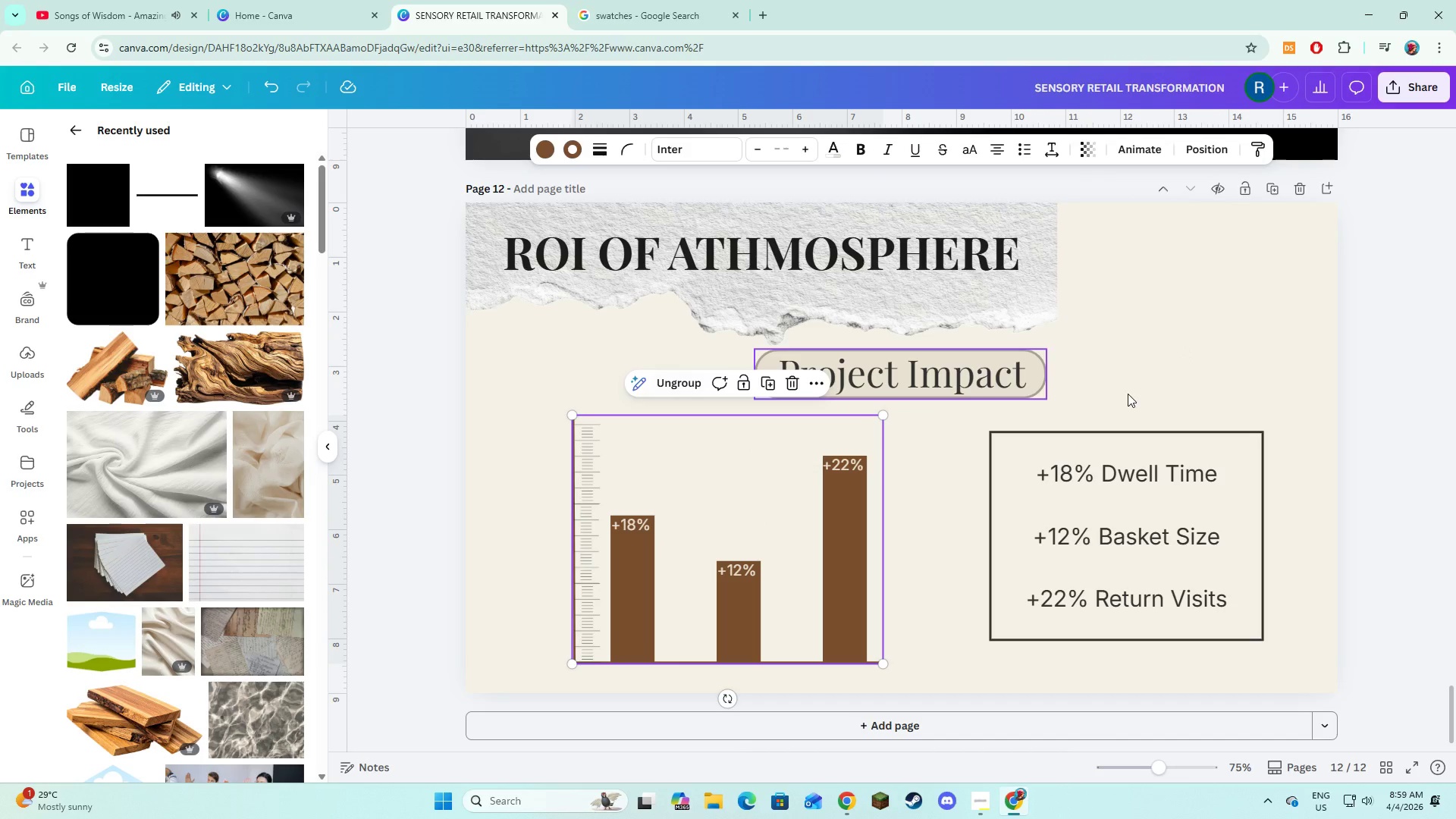 
left_click([1241, 375])
 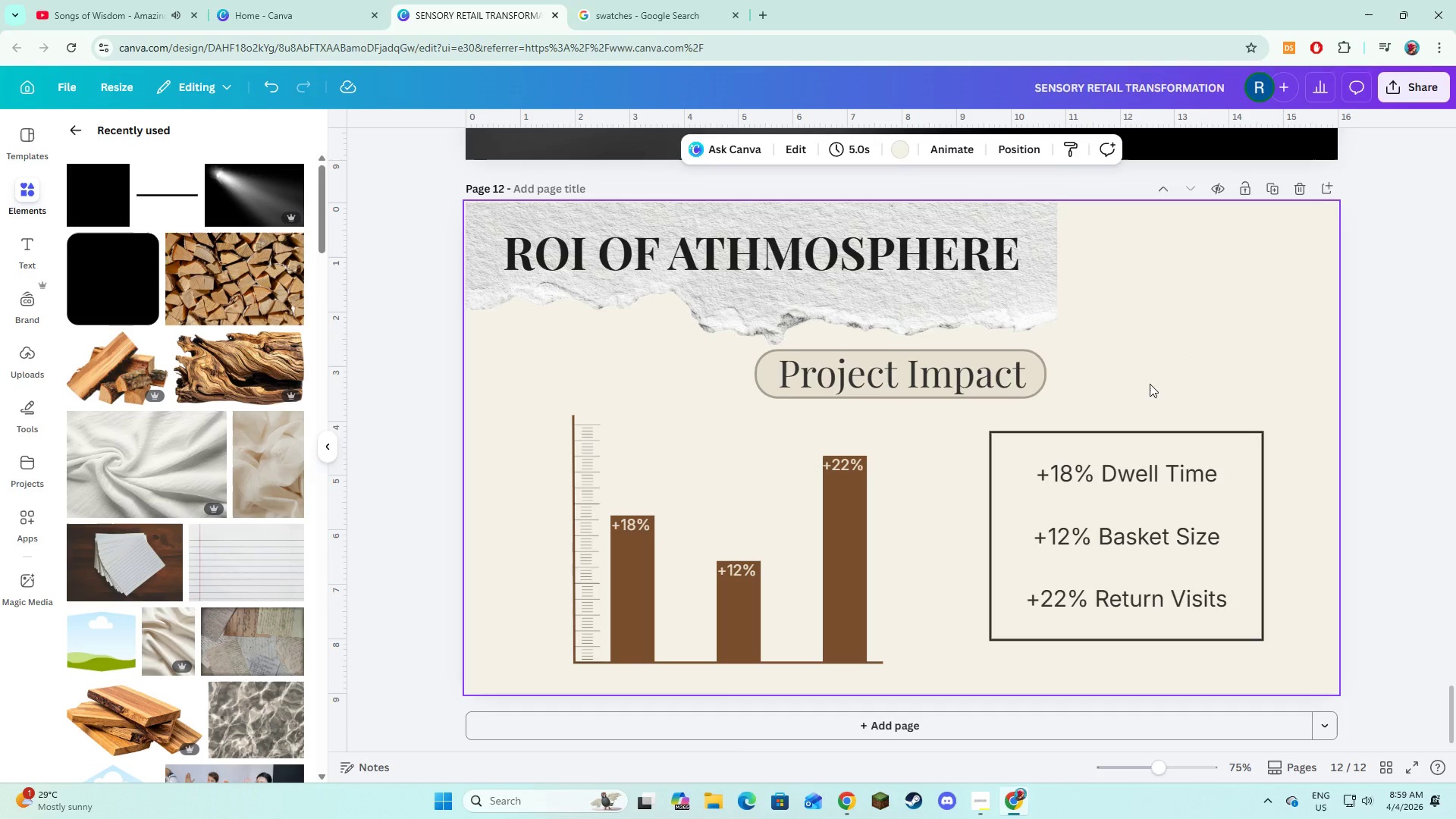 
scroll: coordinate [1150, 385], scroll_direction: down, amount: 3.0
 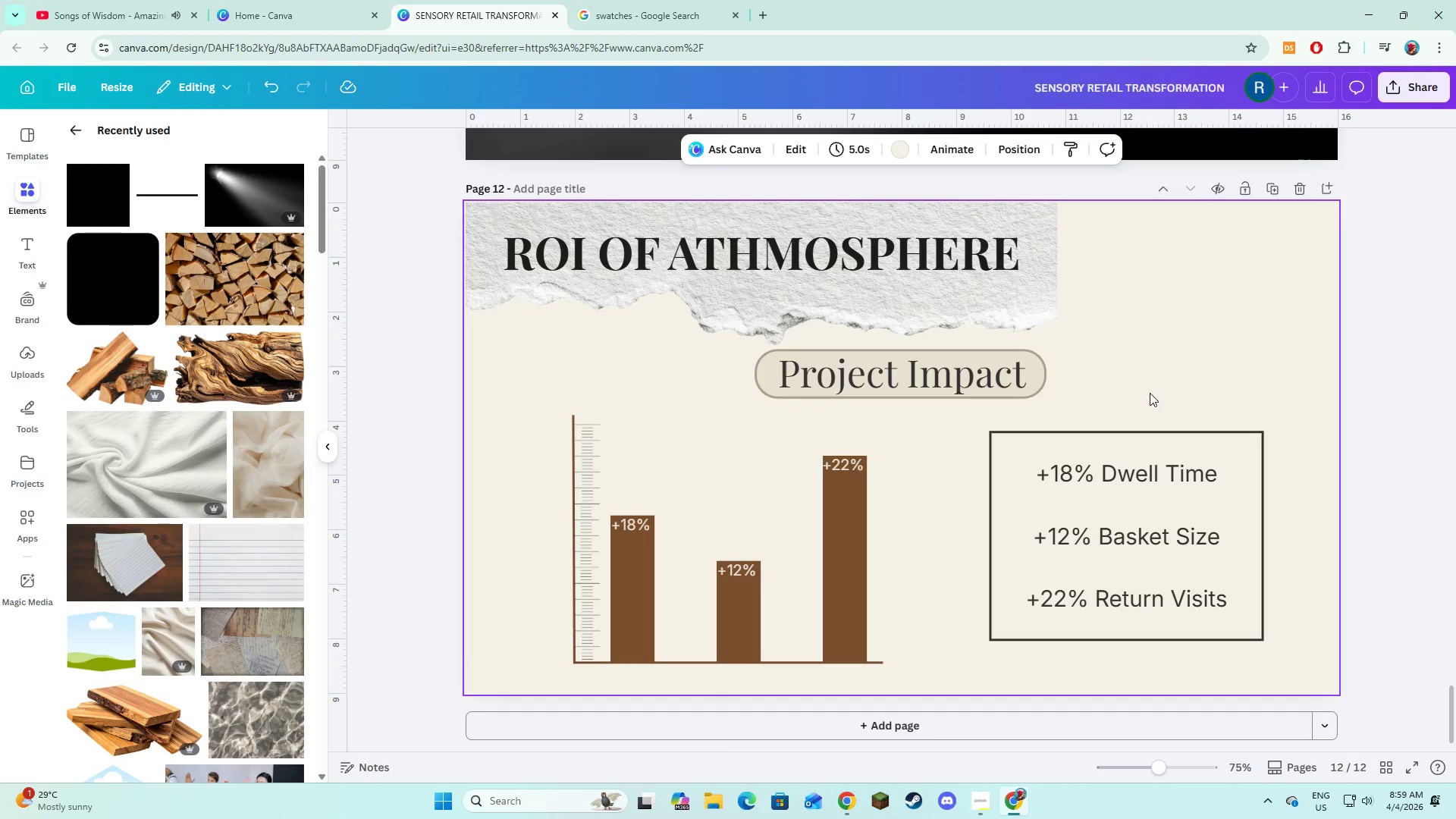 
wait(16.6)
 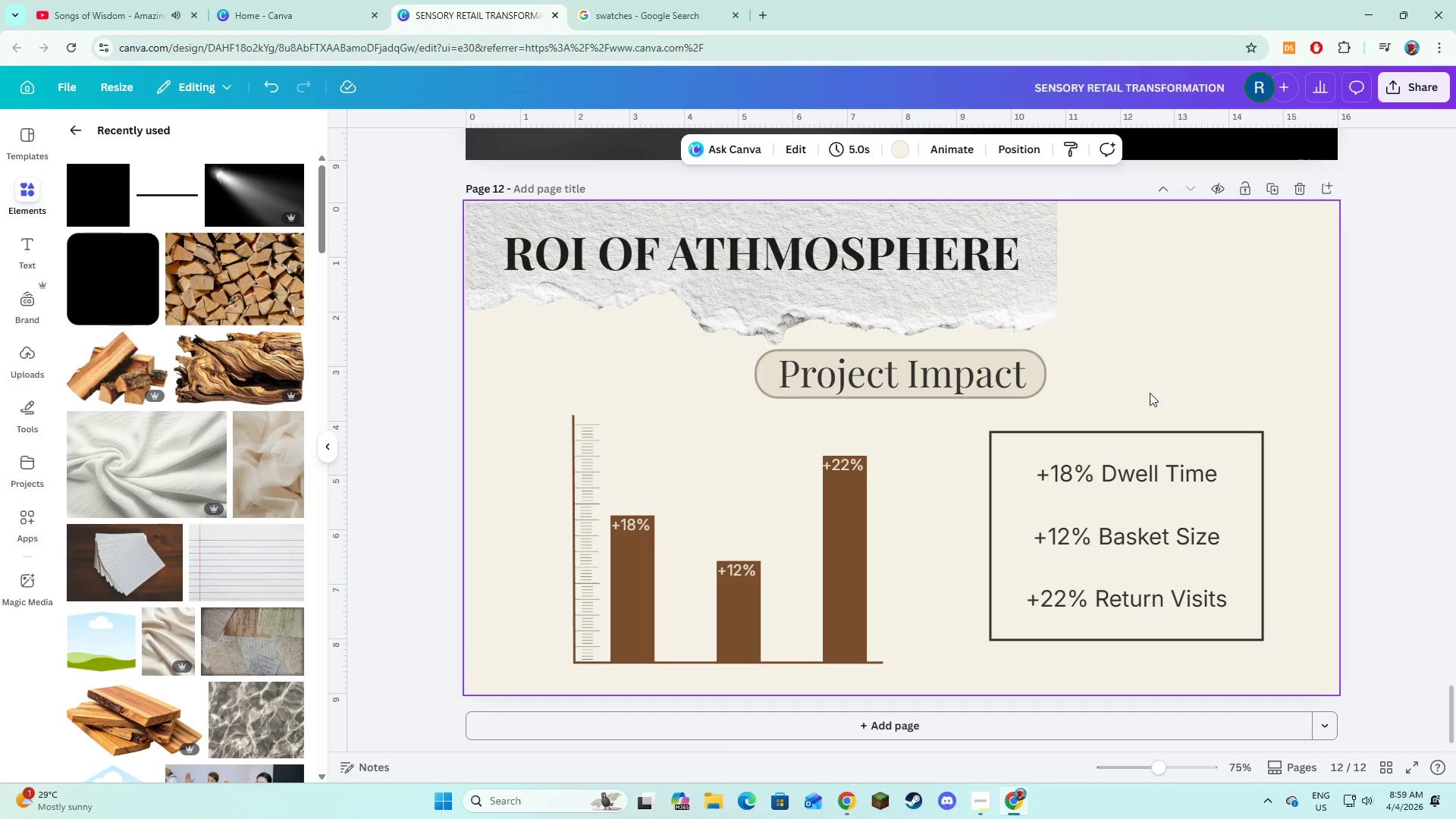 
scroll: coordinate [1167, 399], scroll_direction: down, amount: 3.0
 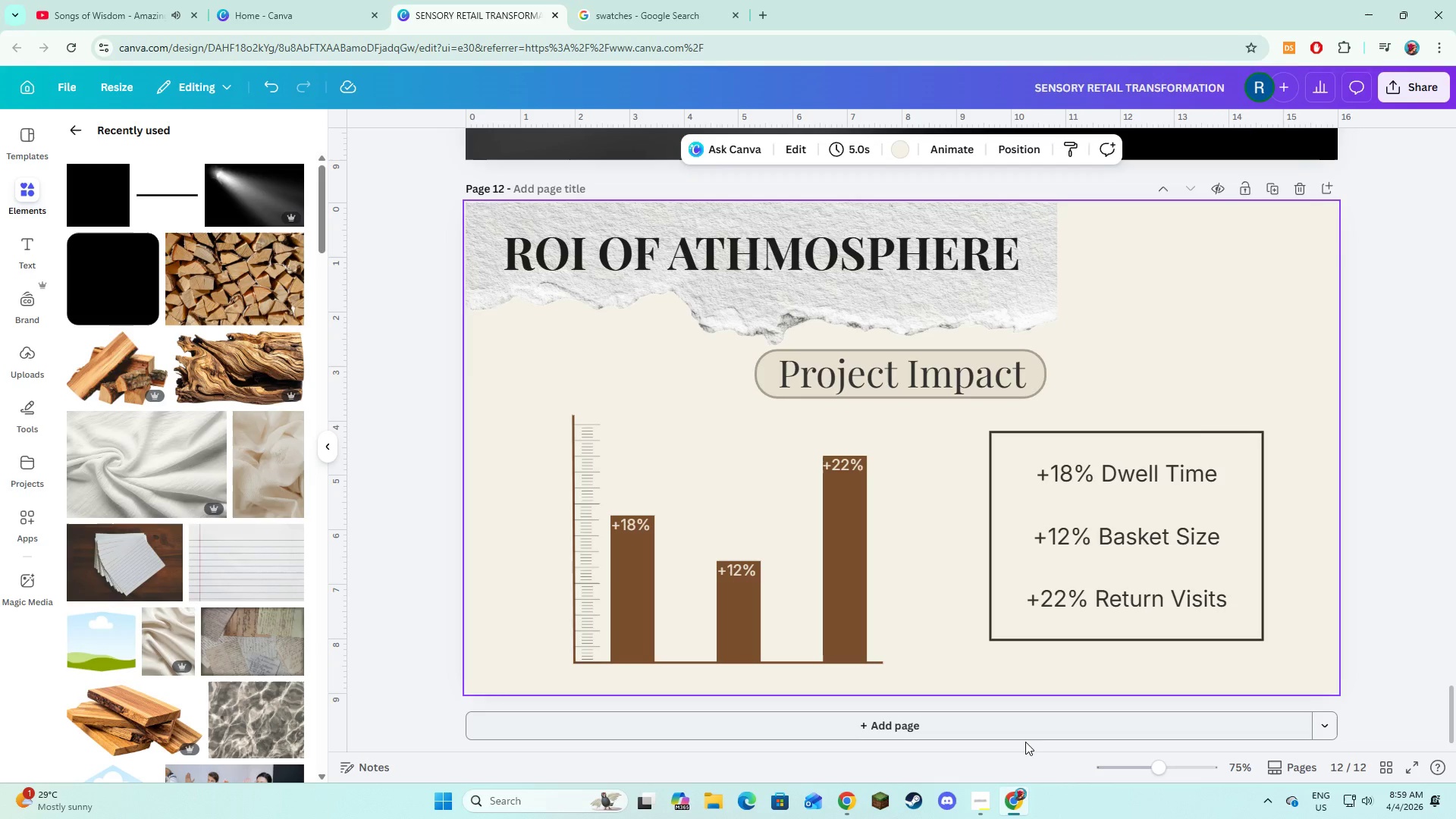 
left_click([1025, 742])
 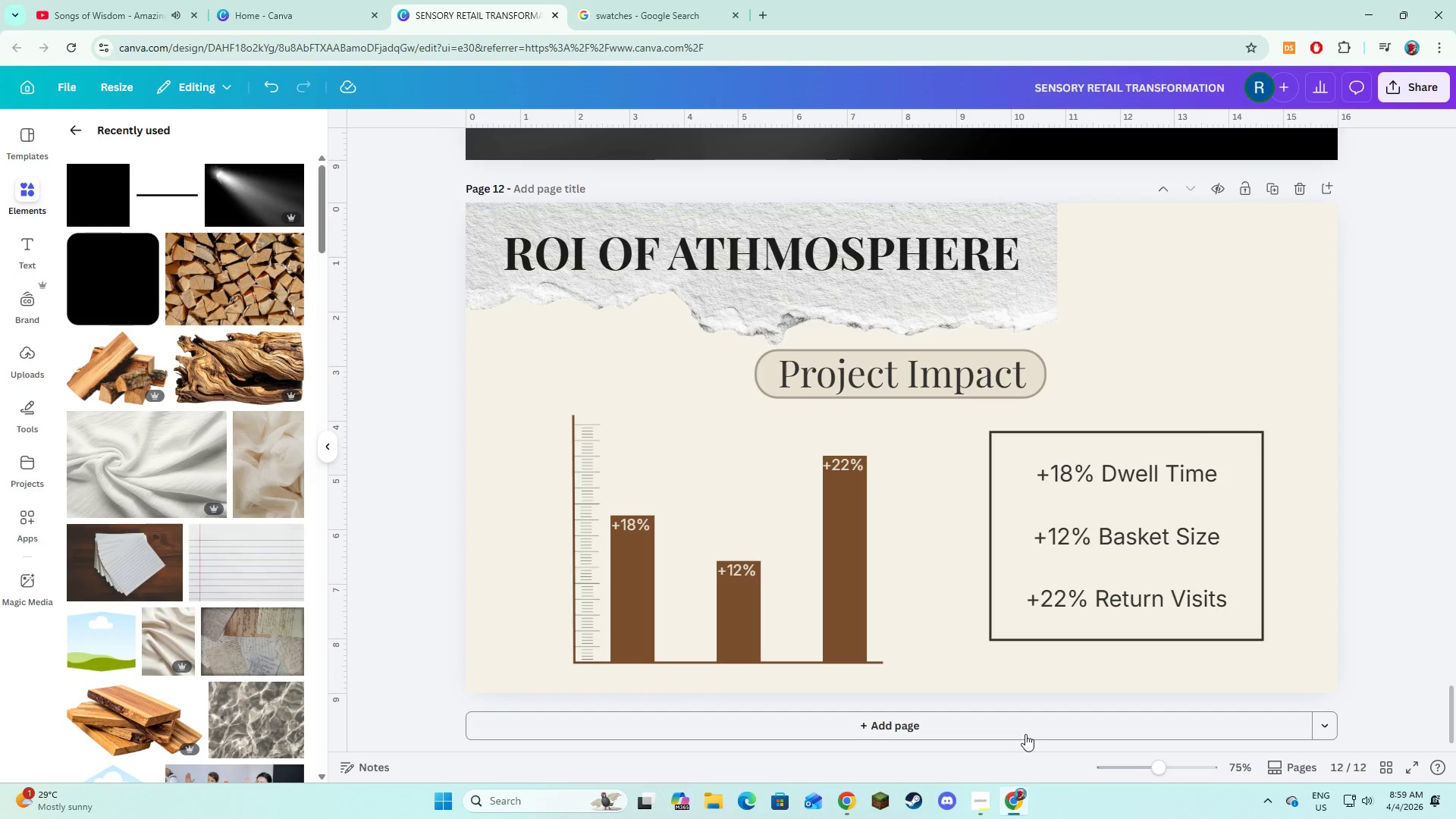 
left_click([1025, 734])
 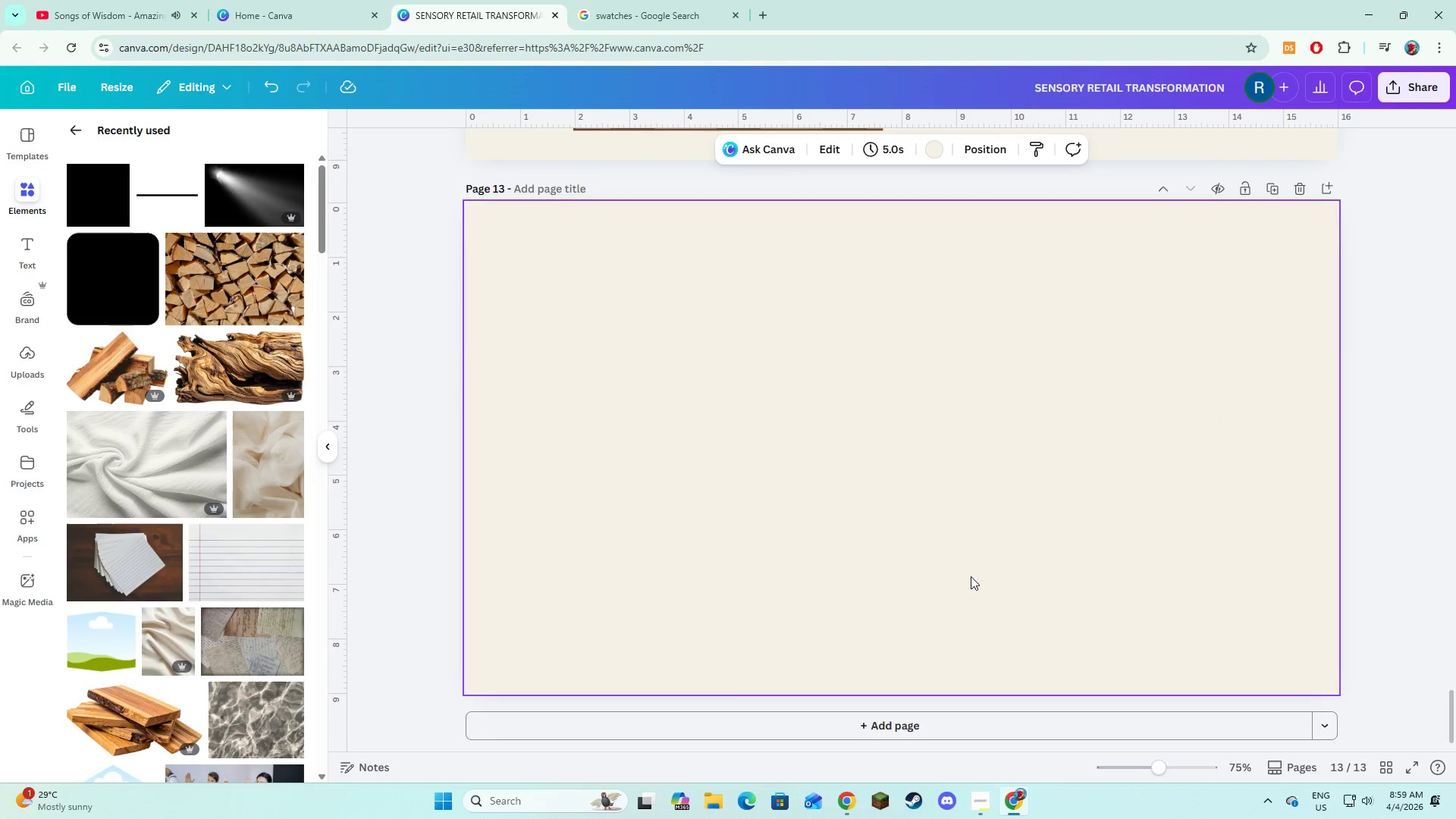 
scroll: coordinate [971, 576], scroll_direction: up, amount: 7.0
 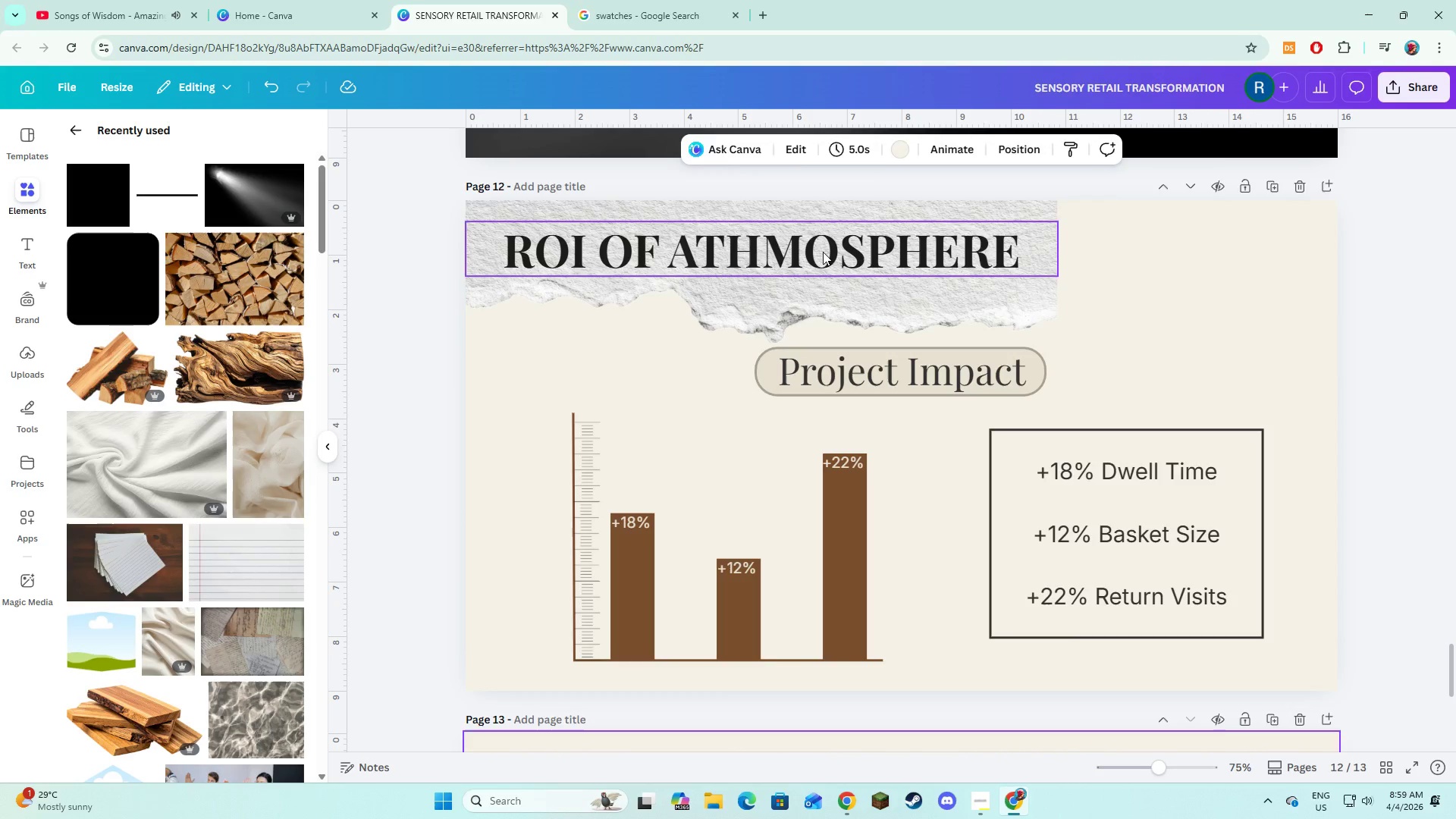 
left_click([823, 252])
 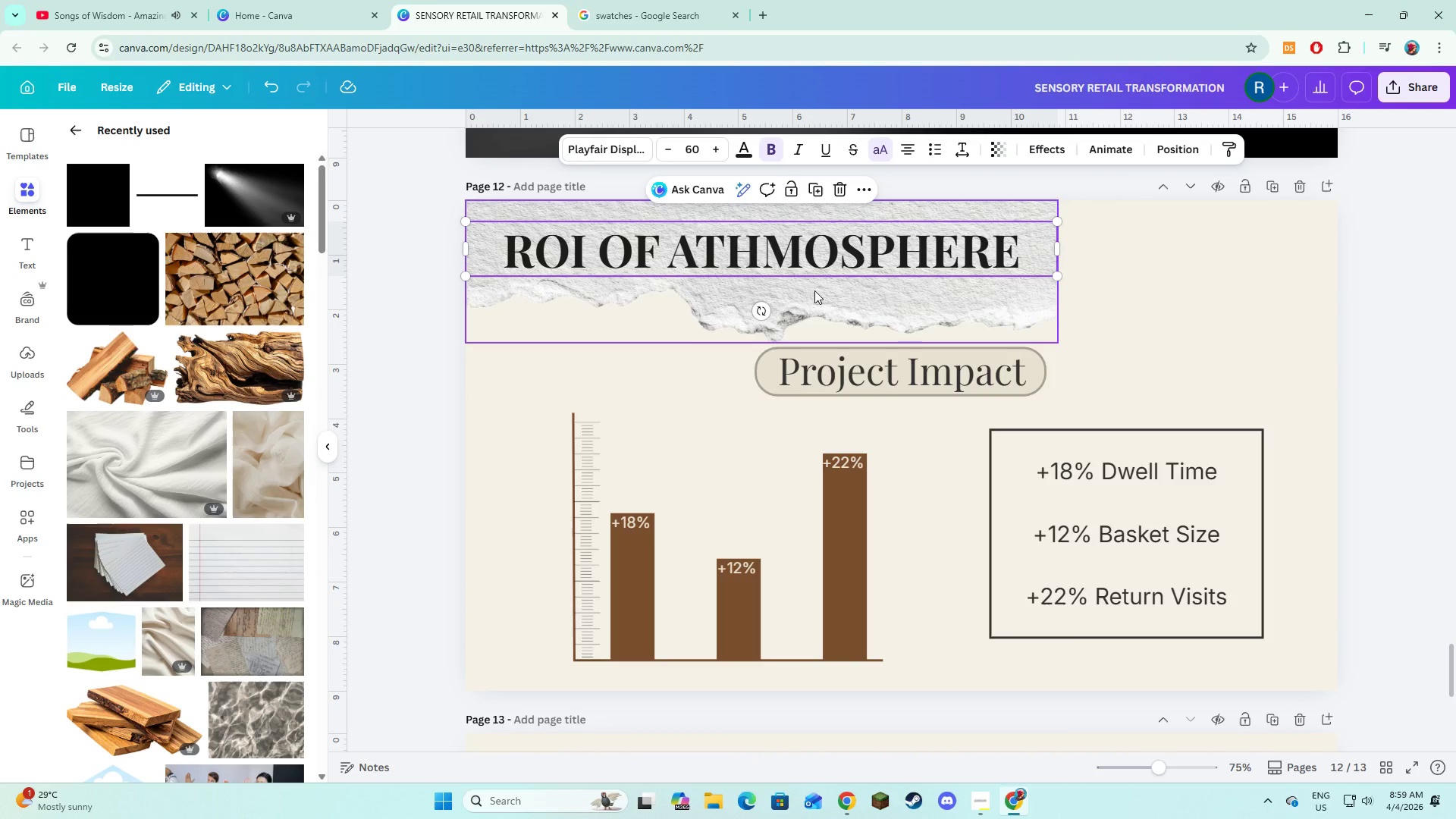 
hold_key(key=CapsLock, duration=1.23)
 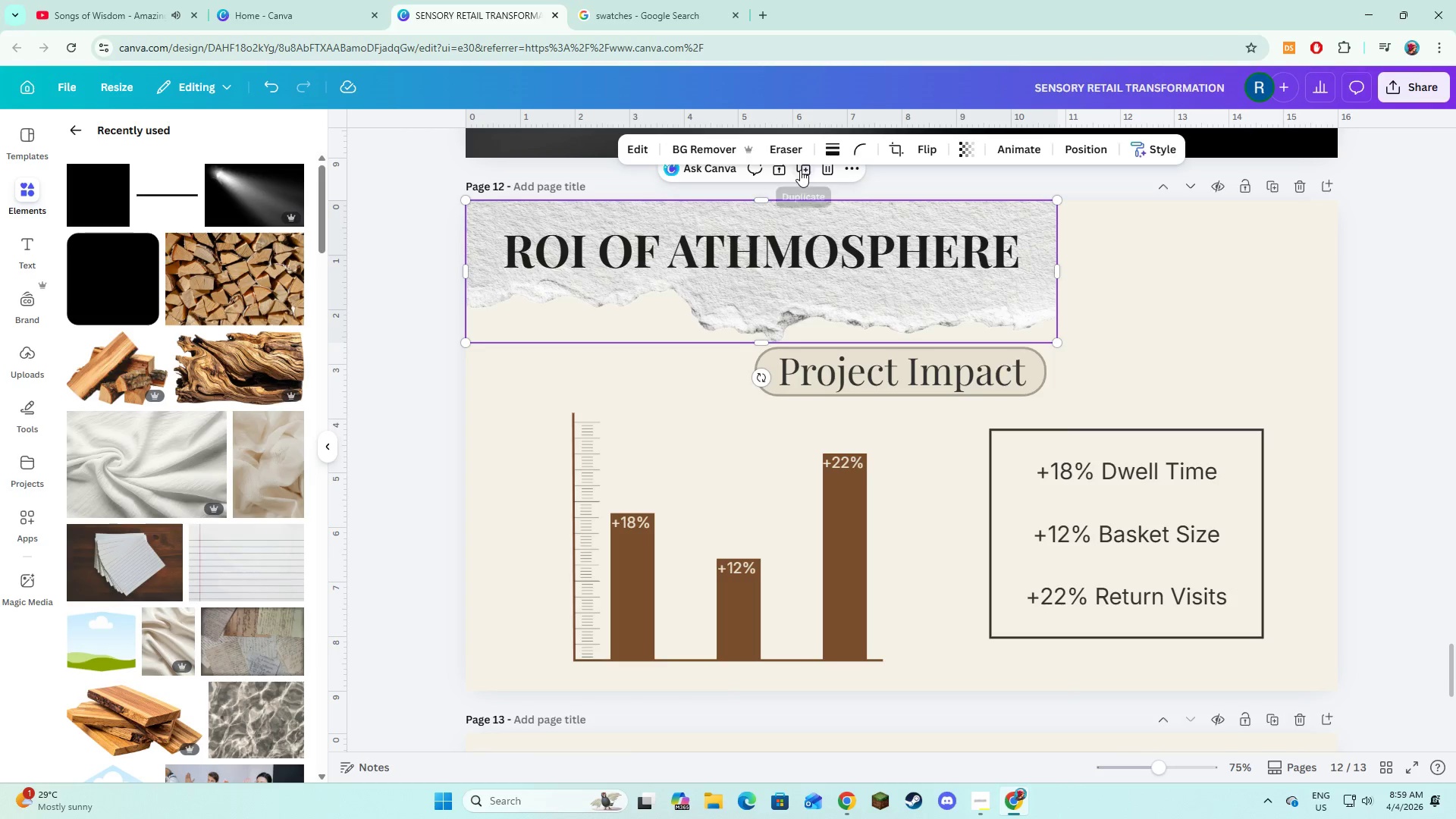 
left_click([814, 290])
 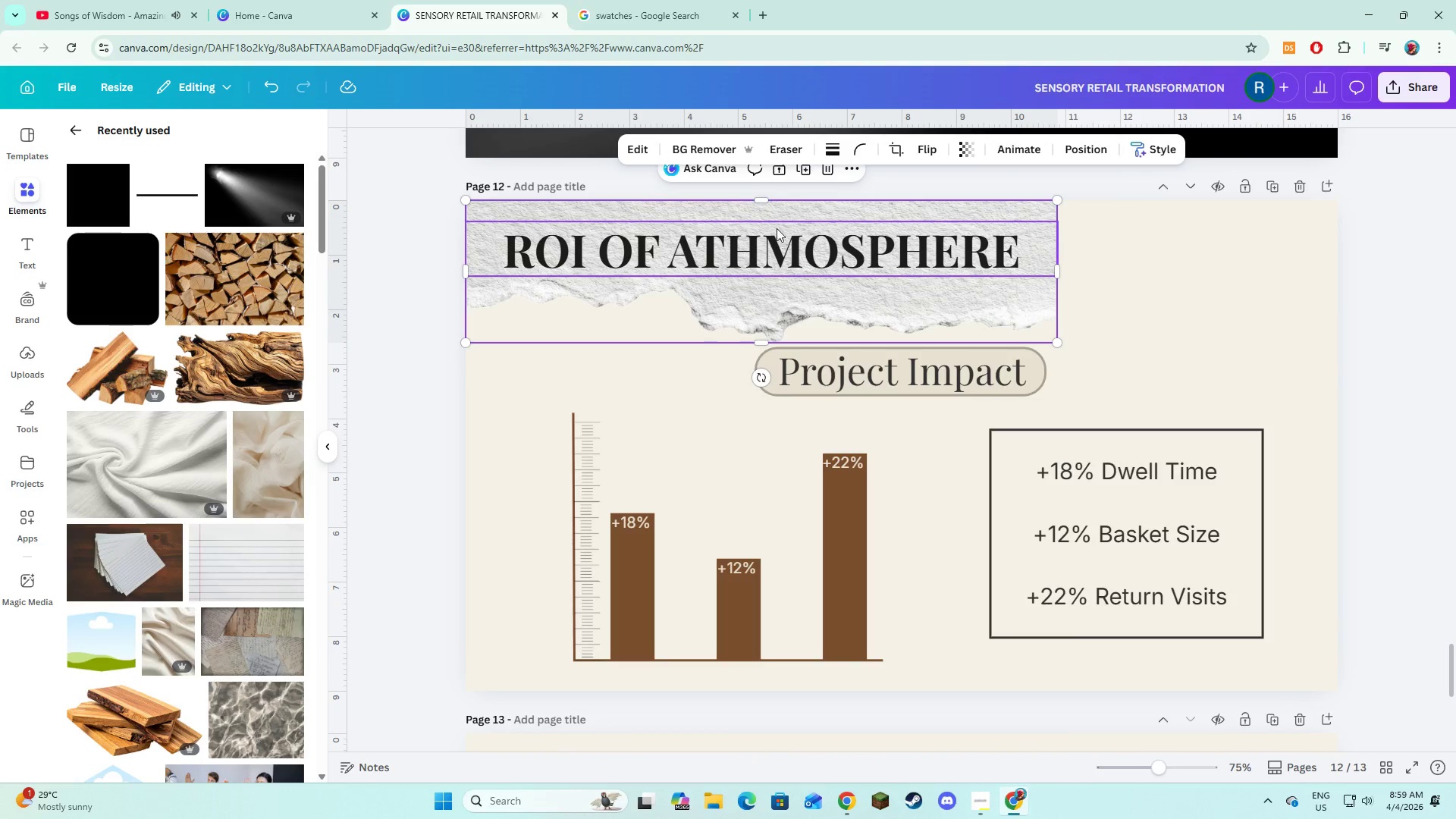 
hold_key(key=CapsLock, duration=26.67)
 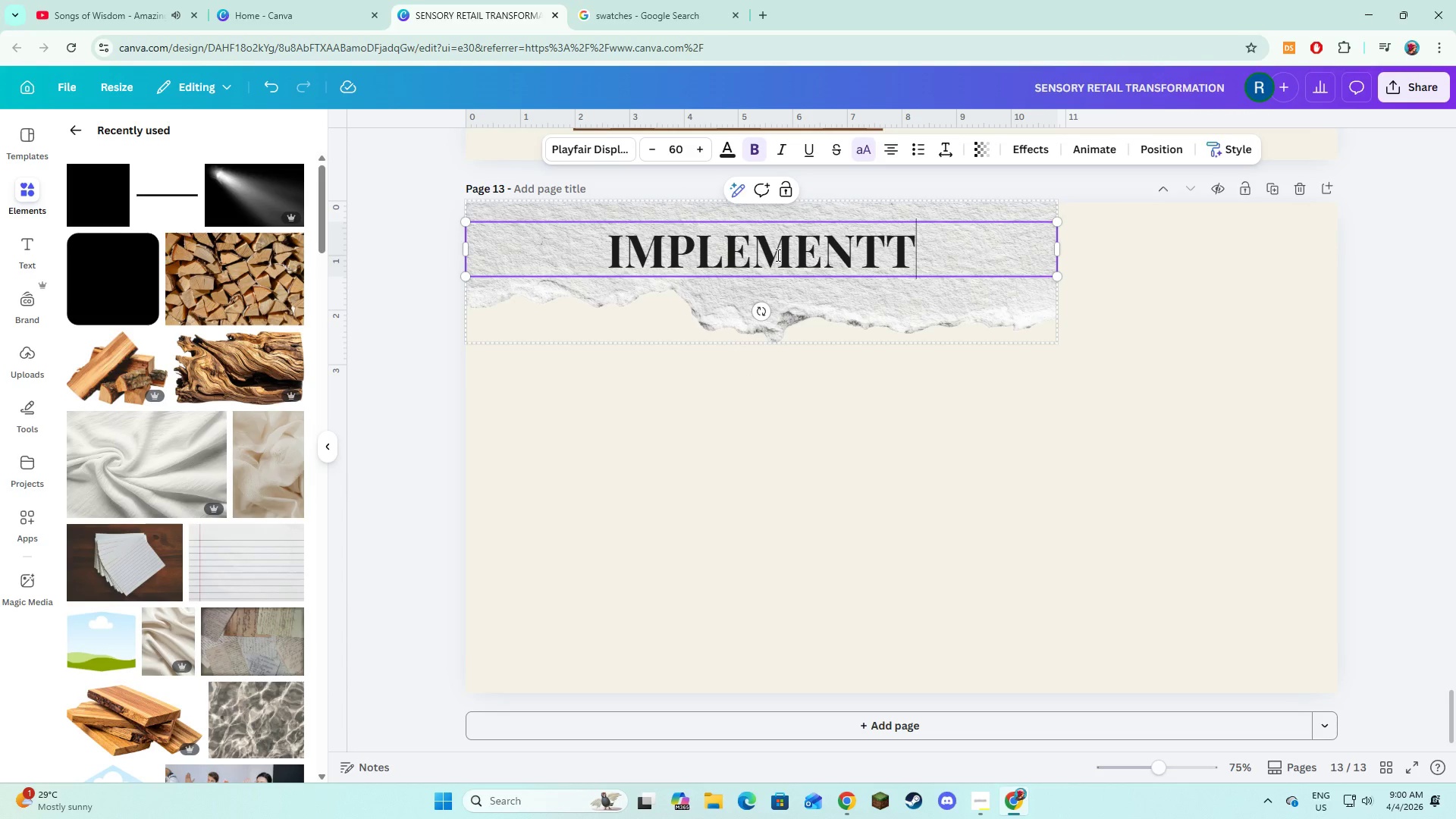 
left_click([844, 301])
 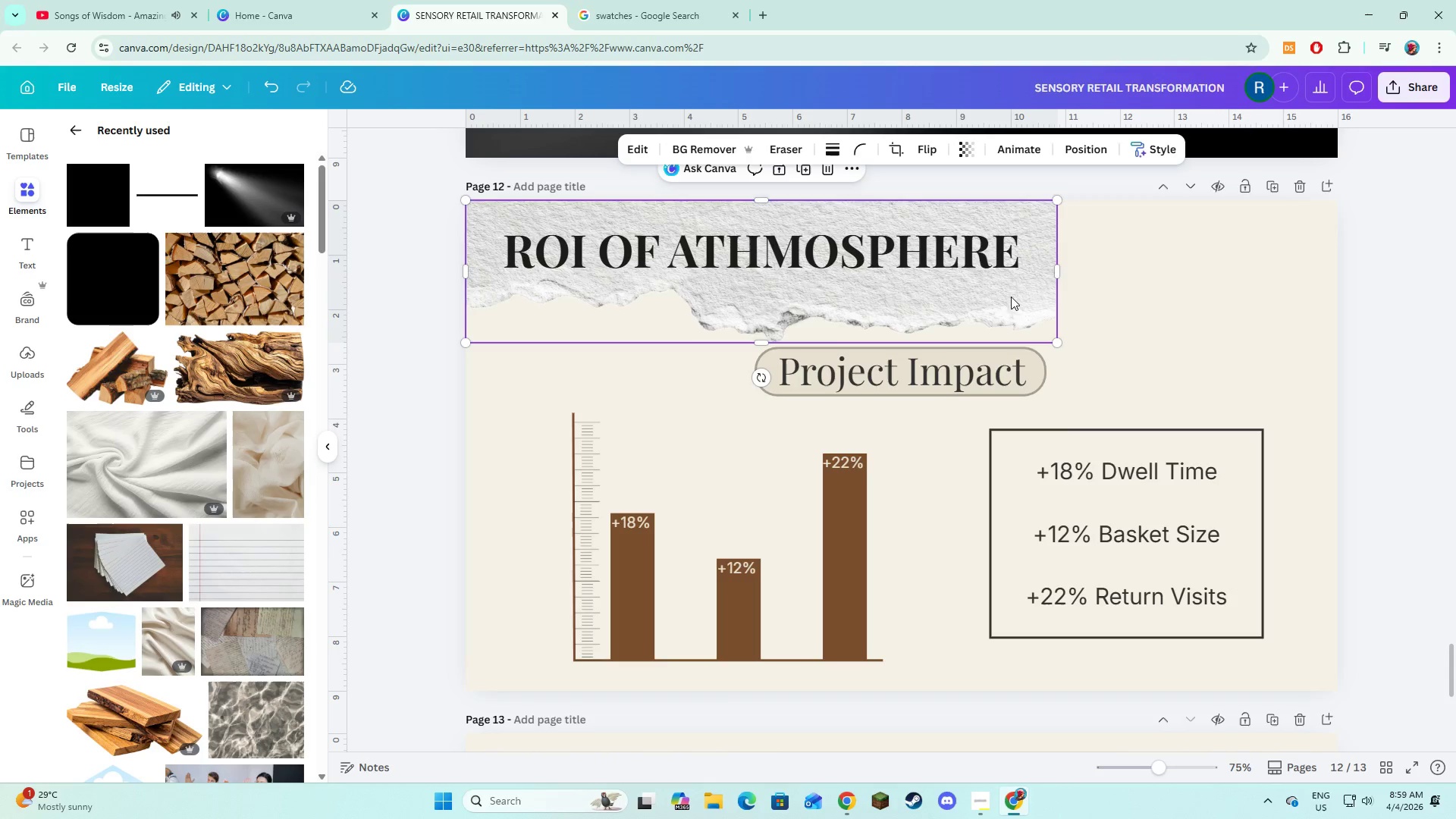 
left_click([1081, 305])
 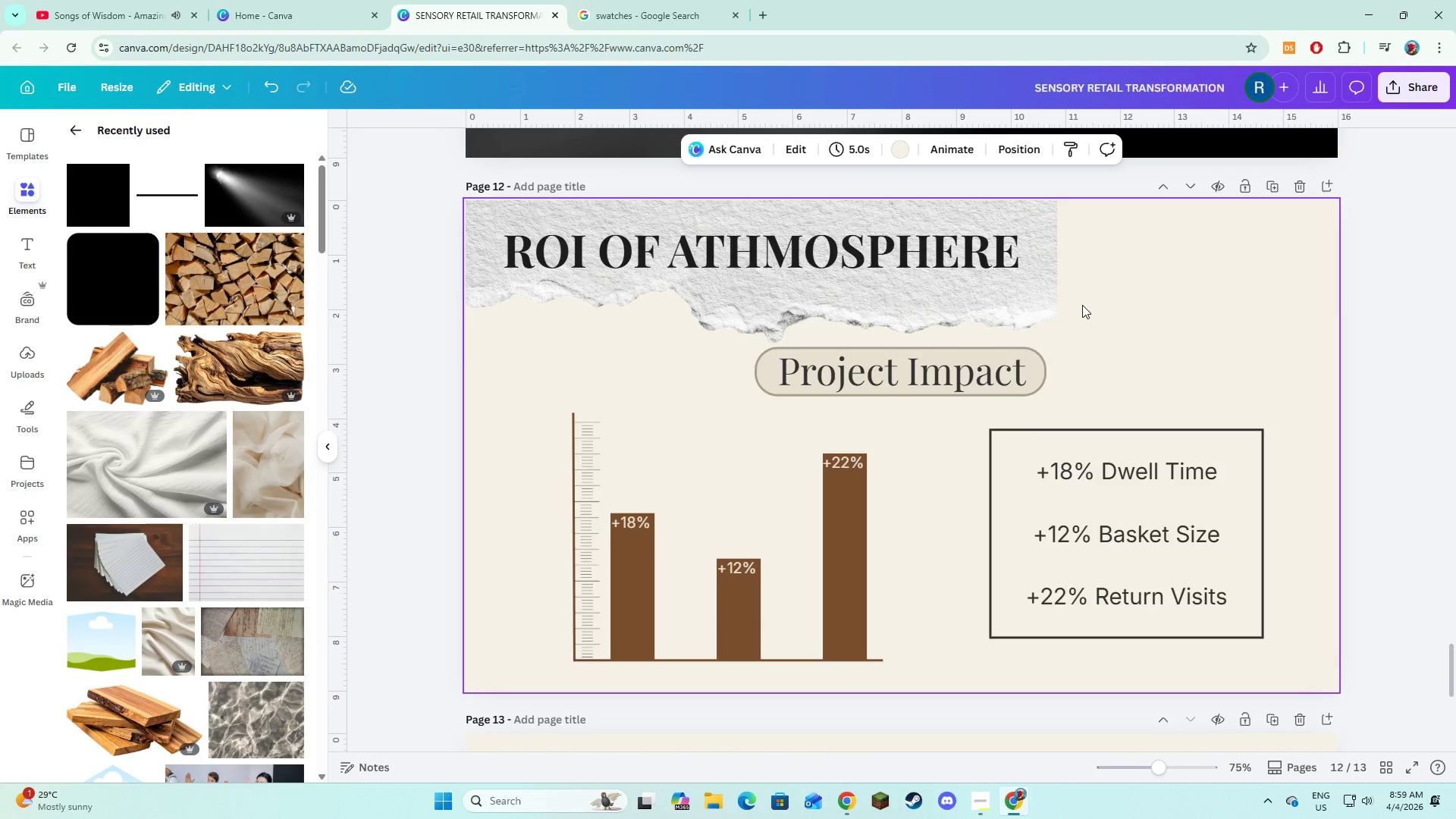 
scroll: coordinate [1082, 305], scroll_direction: up, amount: 2.0
 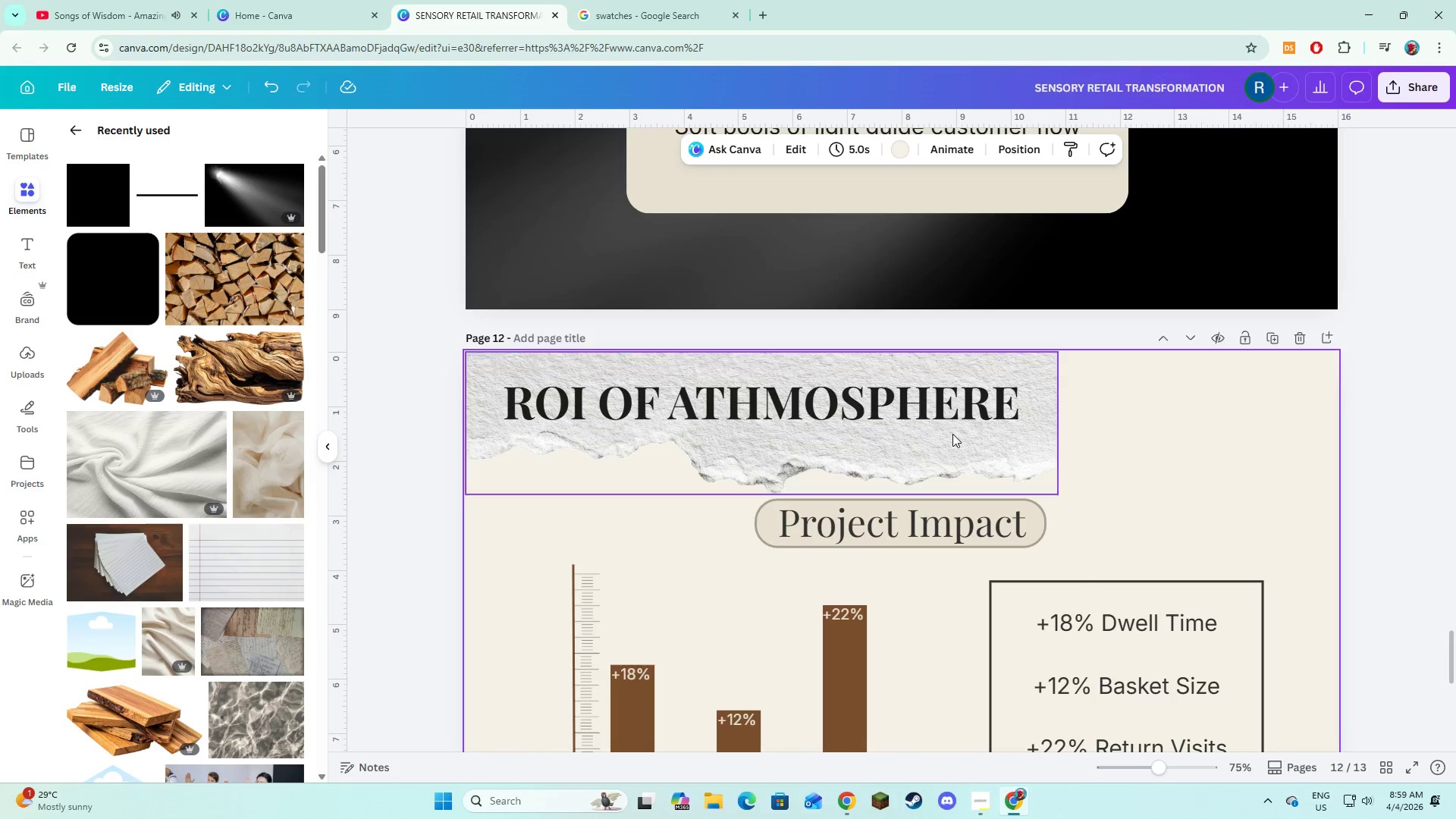 
left_click([952, 434])
 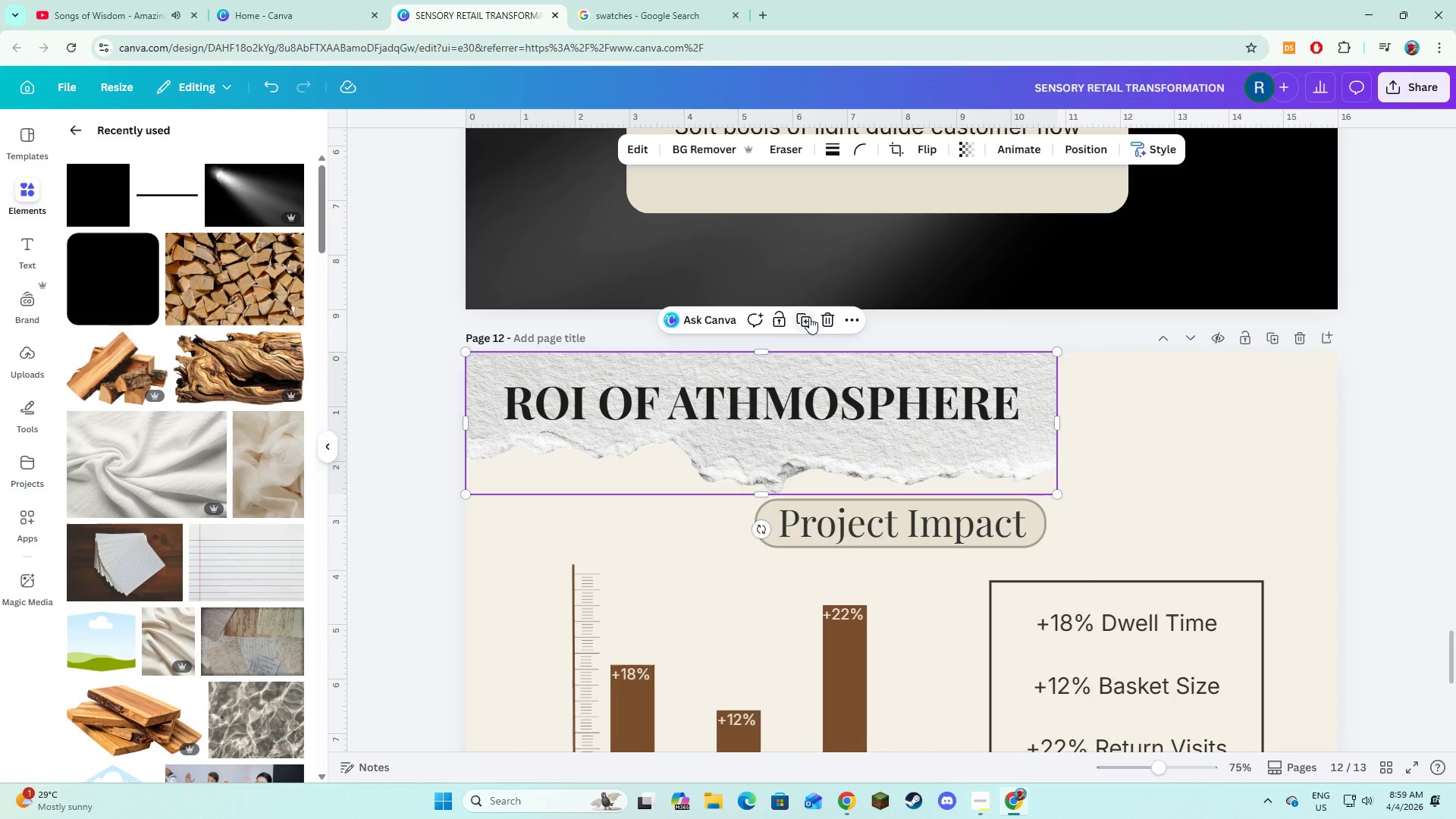 
left_click([809, 317])
 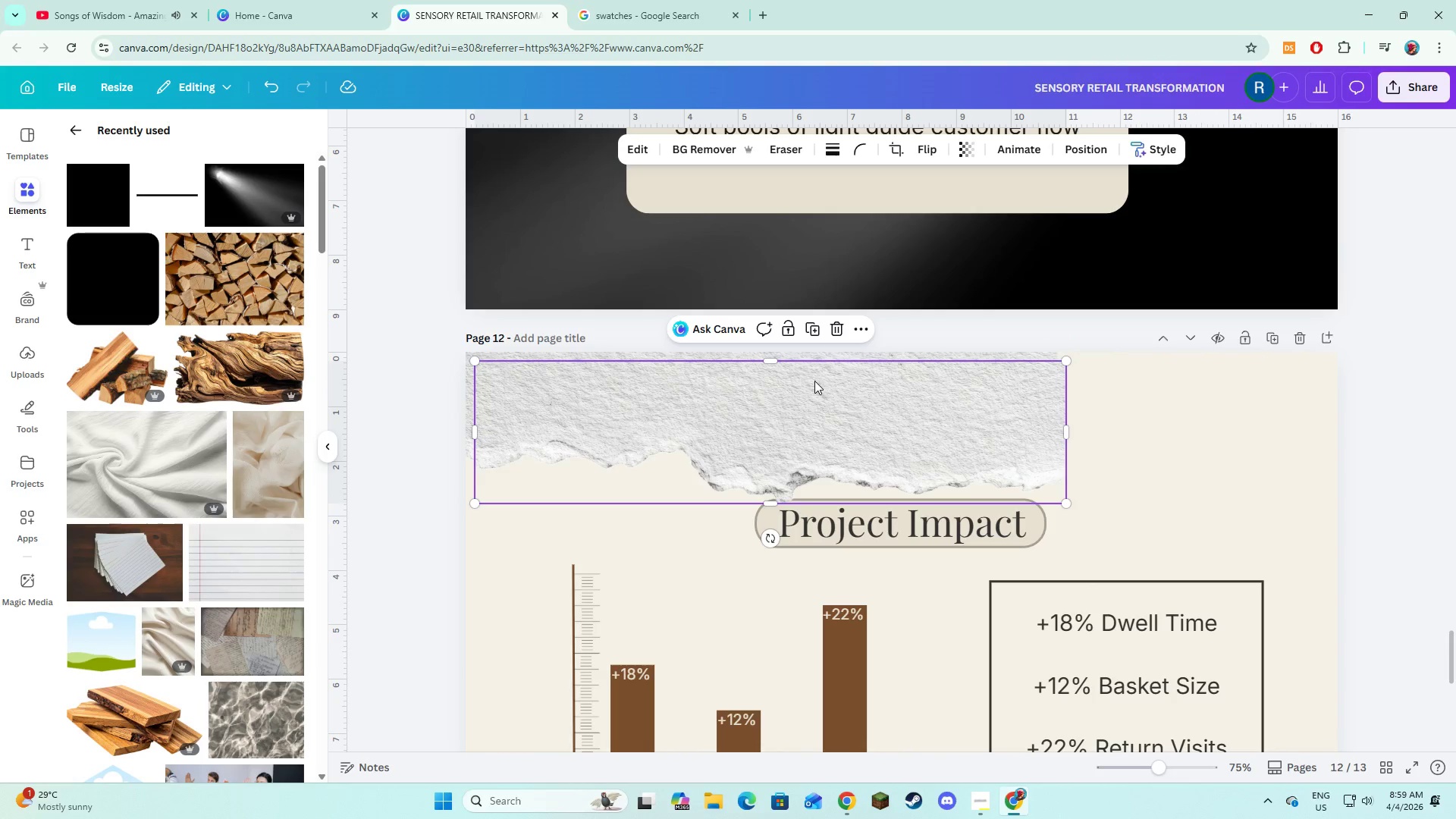 
left_click_drag(start_coordinate=[814, 383], to_coordinate=[814, 413])
 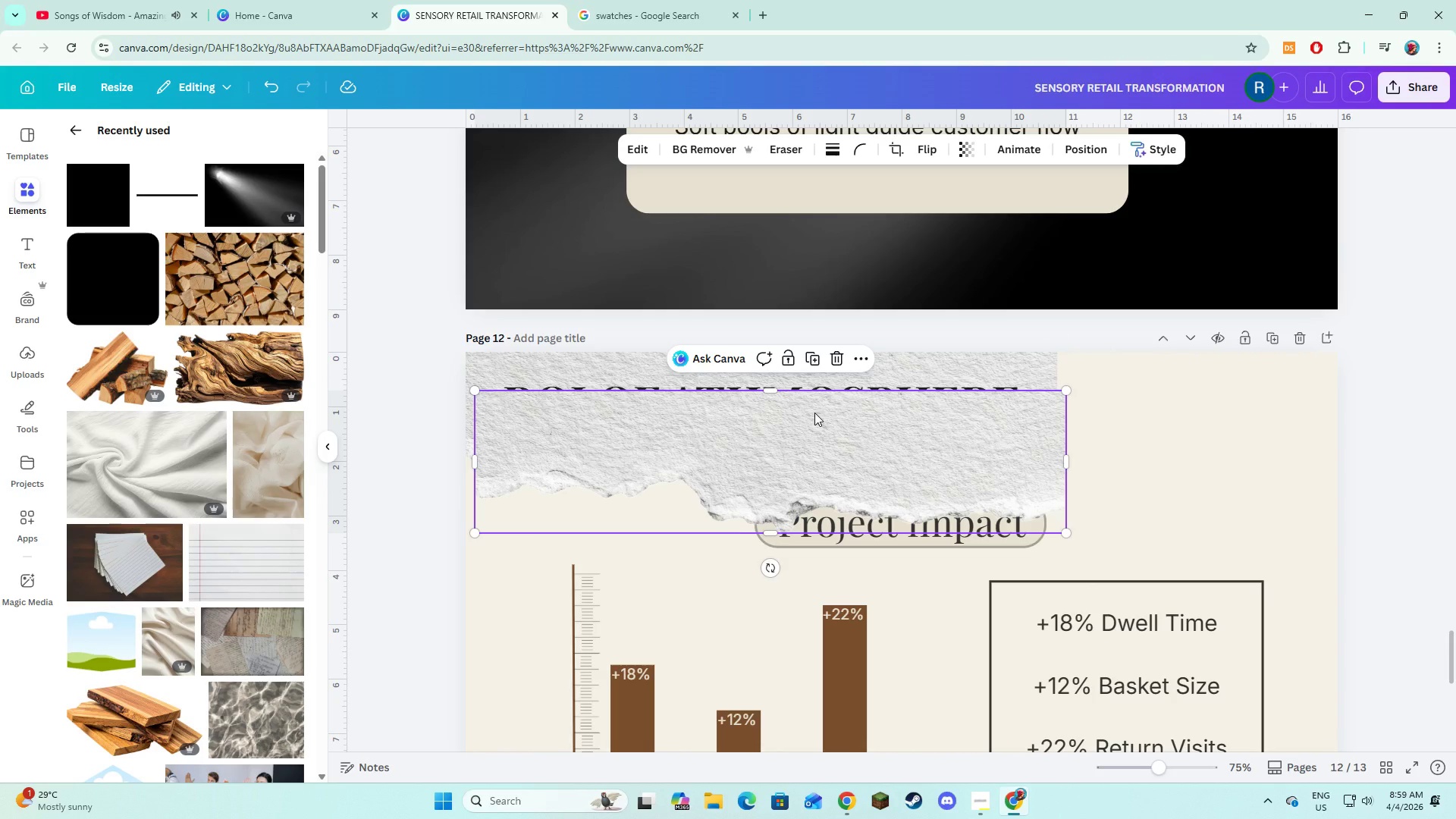 
key(Control+ControlLeft)
 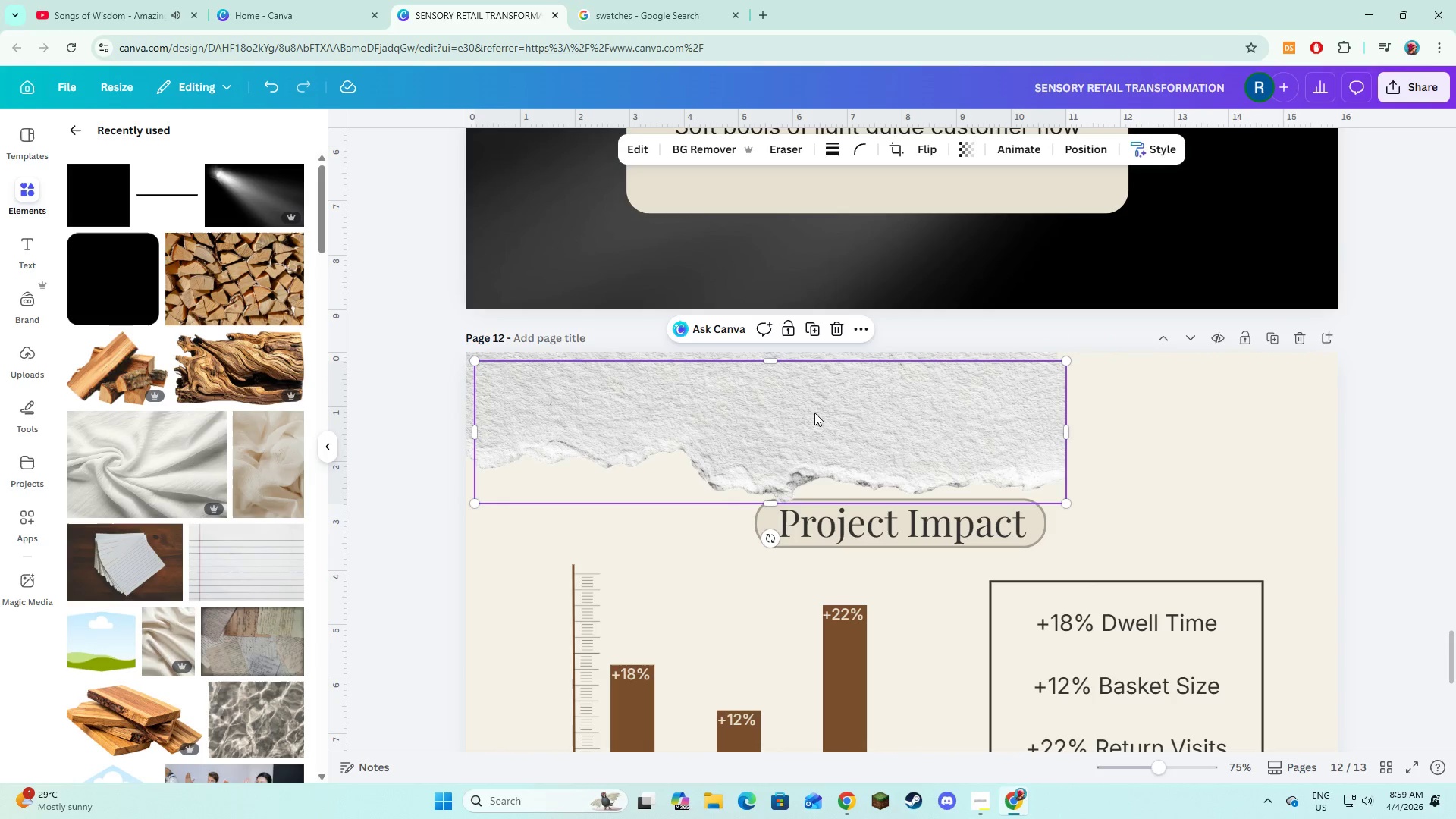 
key(Control+Z)
 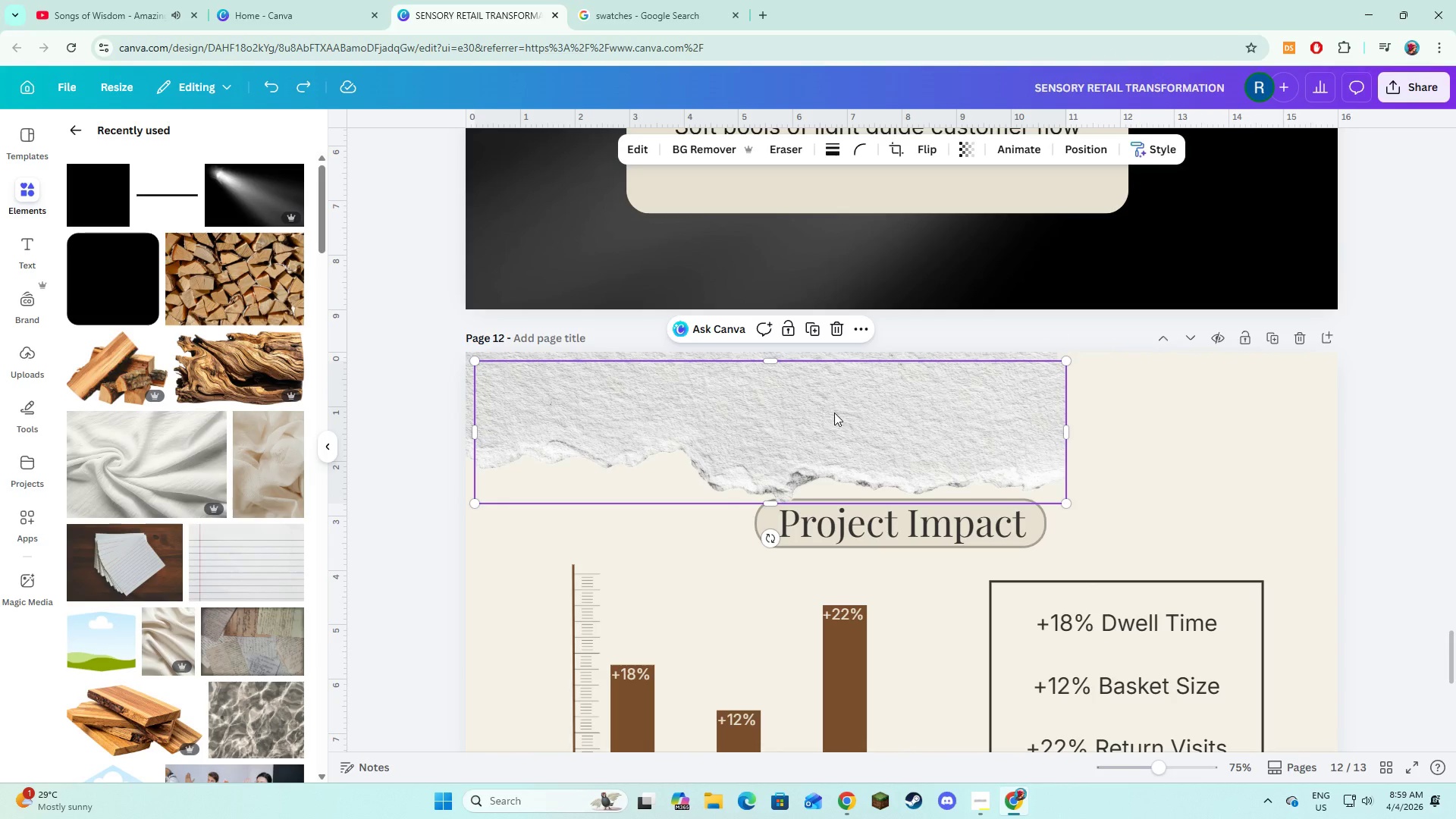 
left_click([834, 413])
 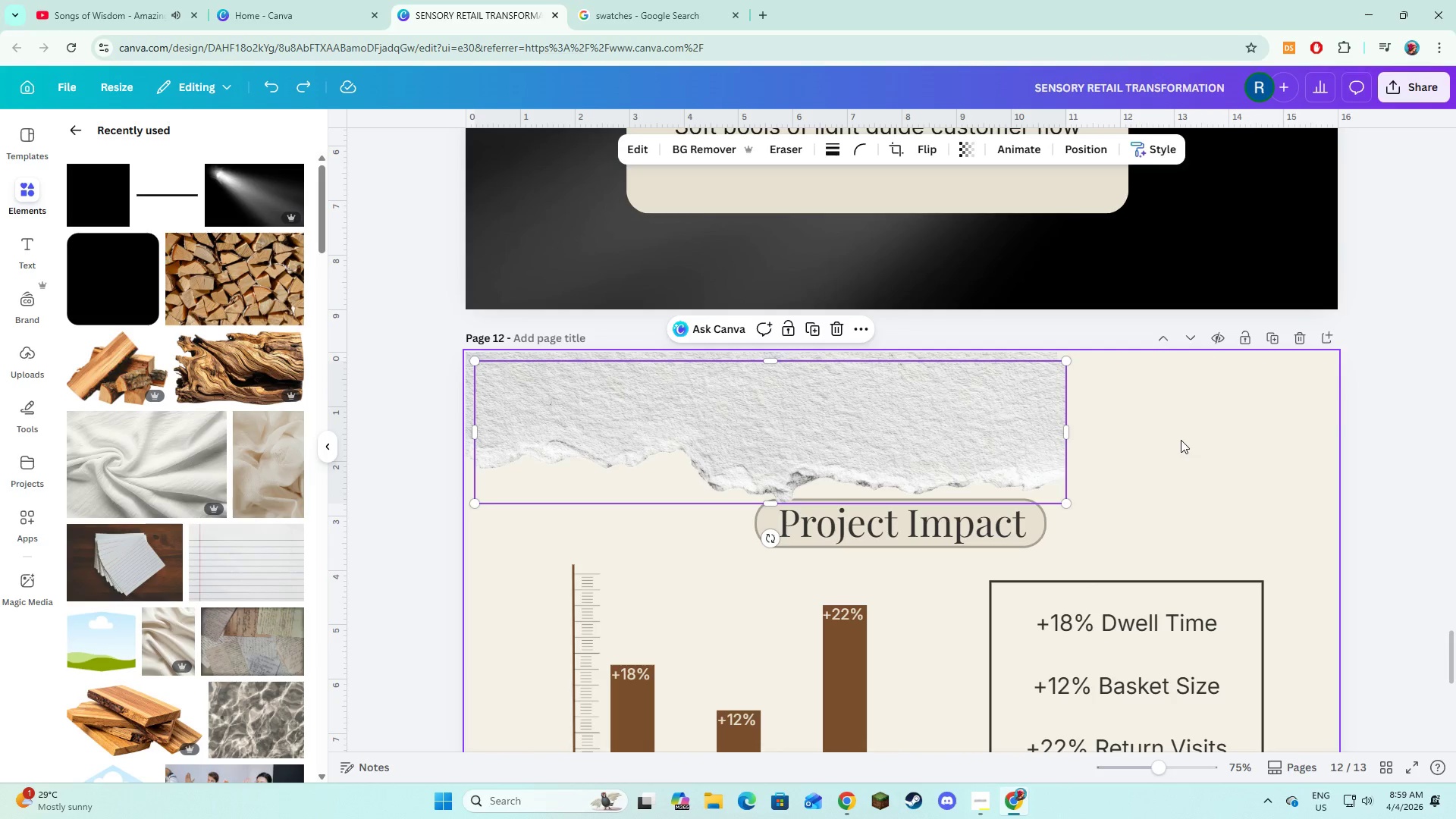 
key(Control+Z)
 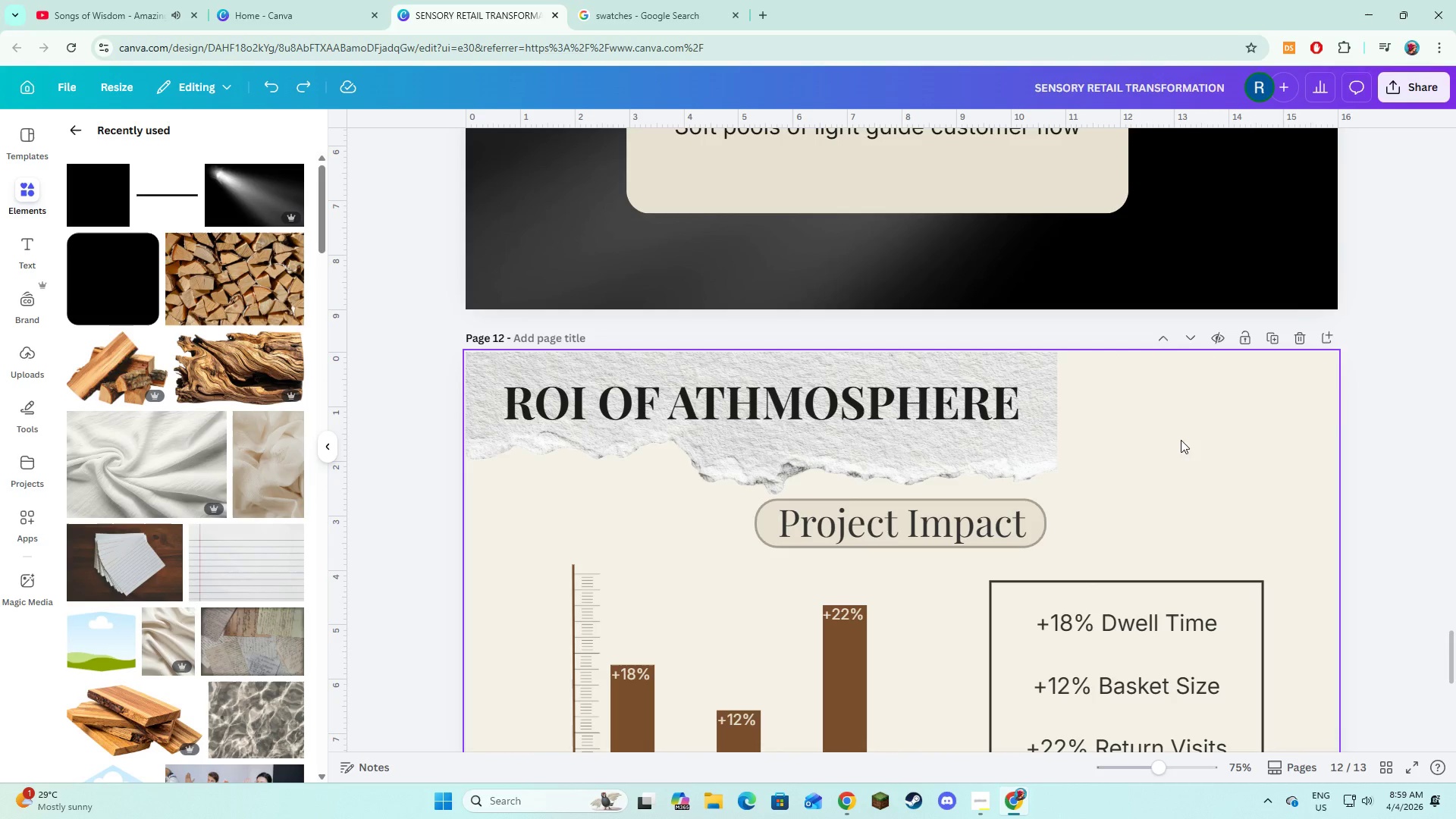 
left_click([1181, 440])
 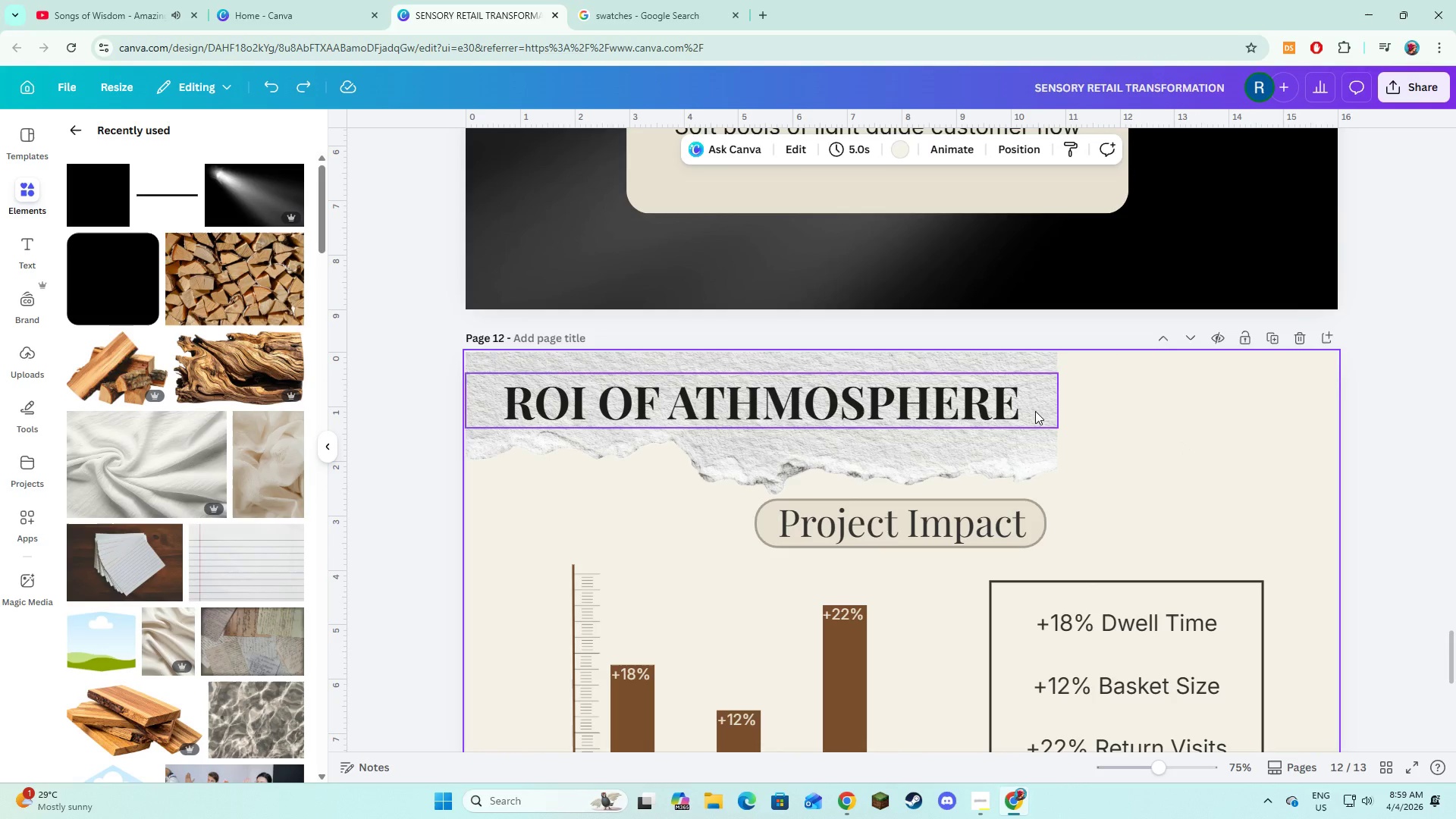 
left_click([1035, 411])
 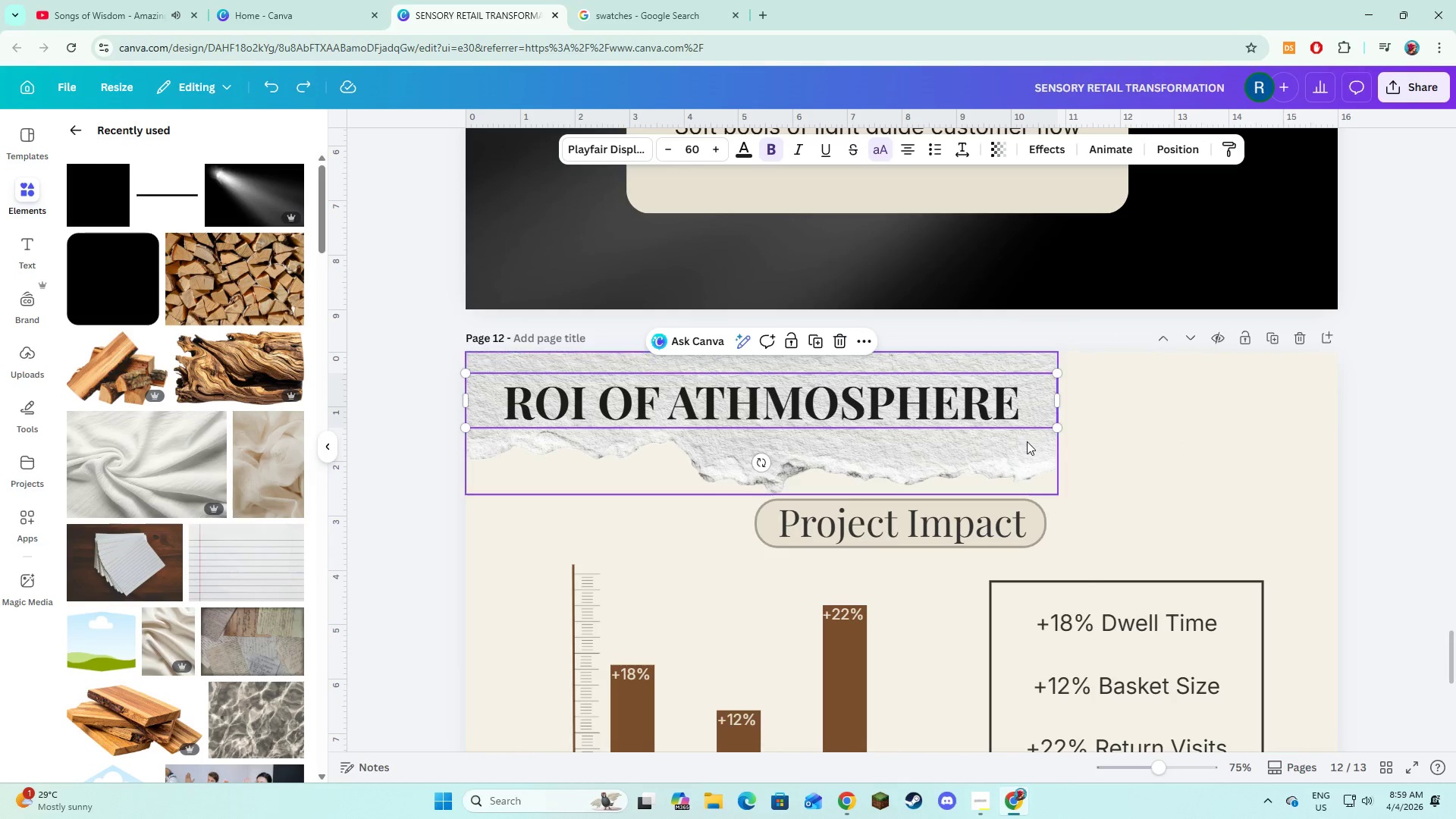 
hold_key(key=ShiftLeft, duration=0.64)
double_click([1027, 441])
 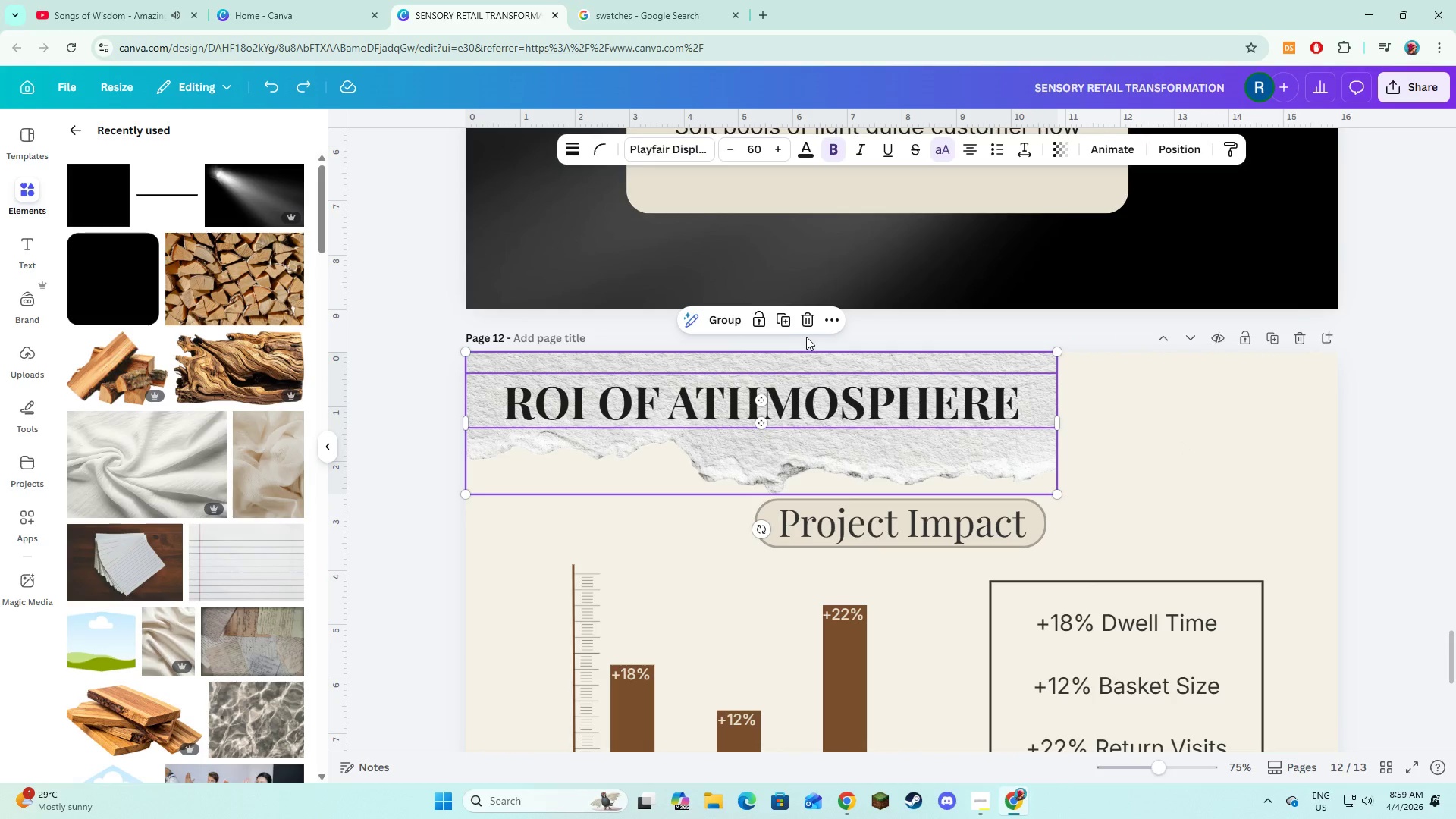 
left_click([733, 316])
 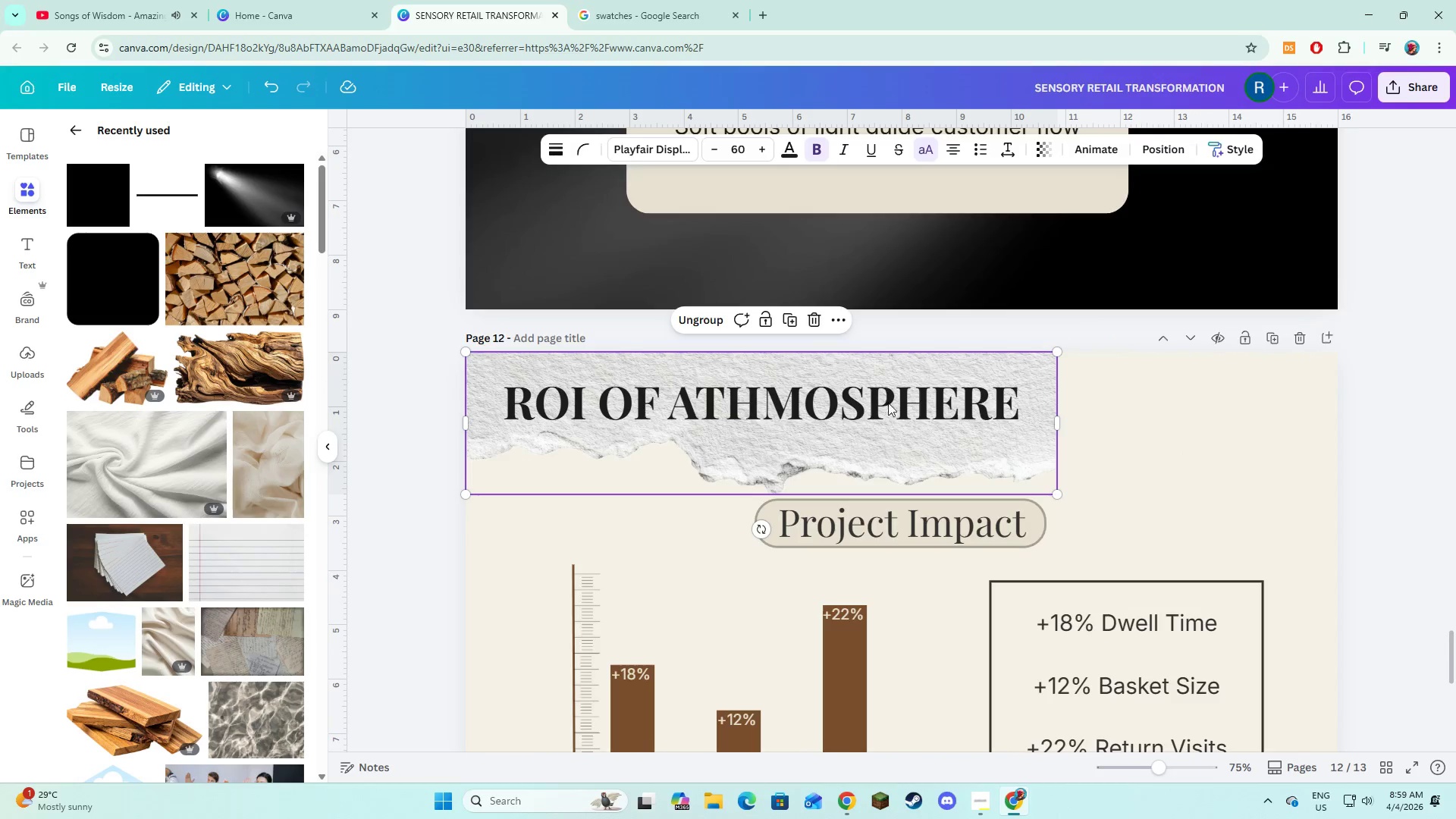 
scroll: coordinate [888, 403], scroll_direction: down, amount: 2.0
 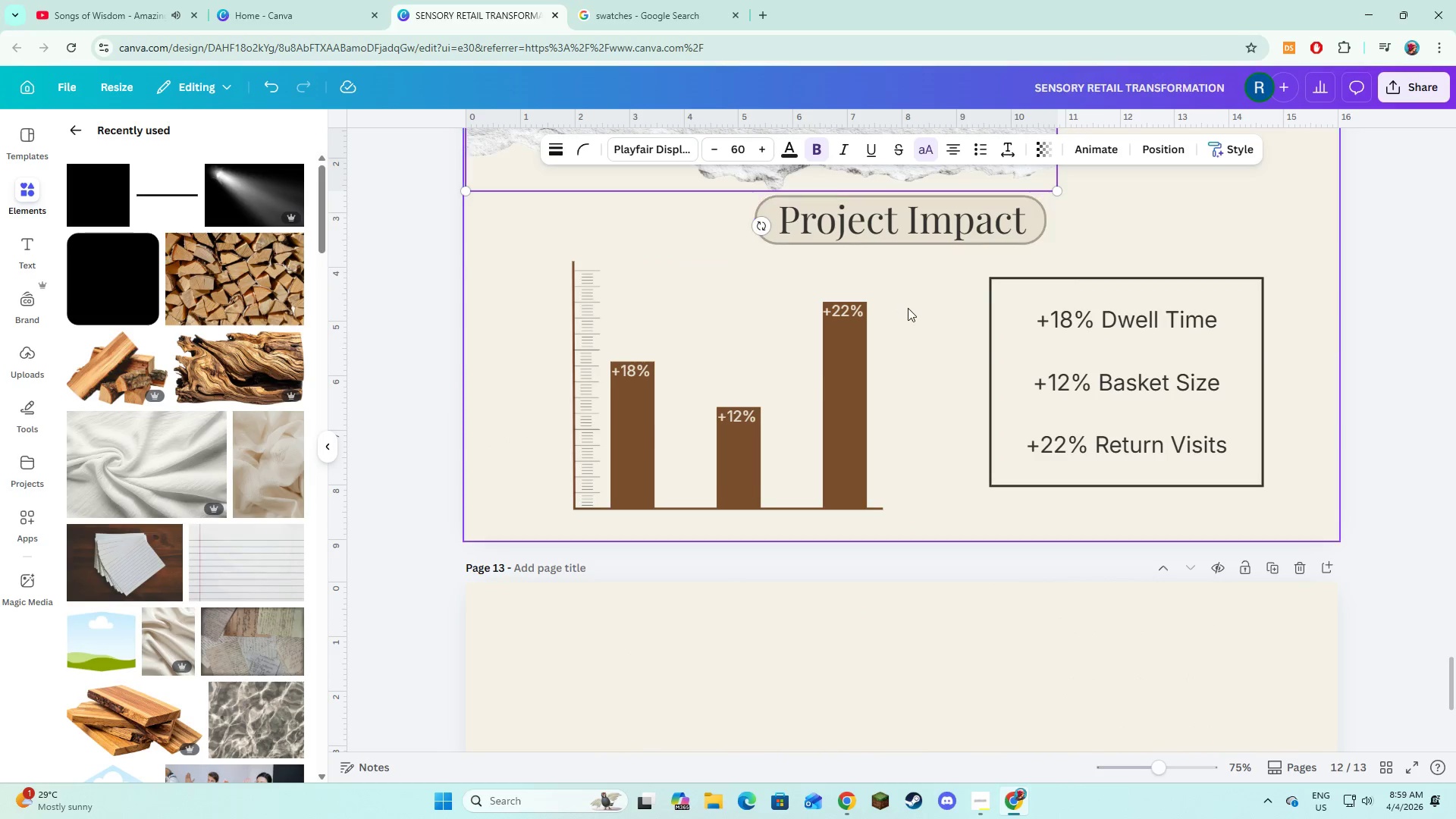 
scroll: coordinate [908, 308], scroll_direction: up, amount: 1.0
 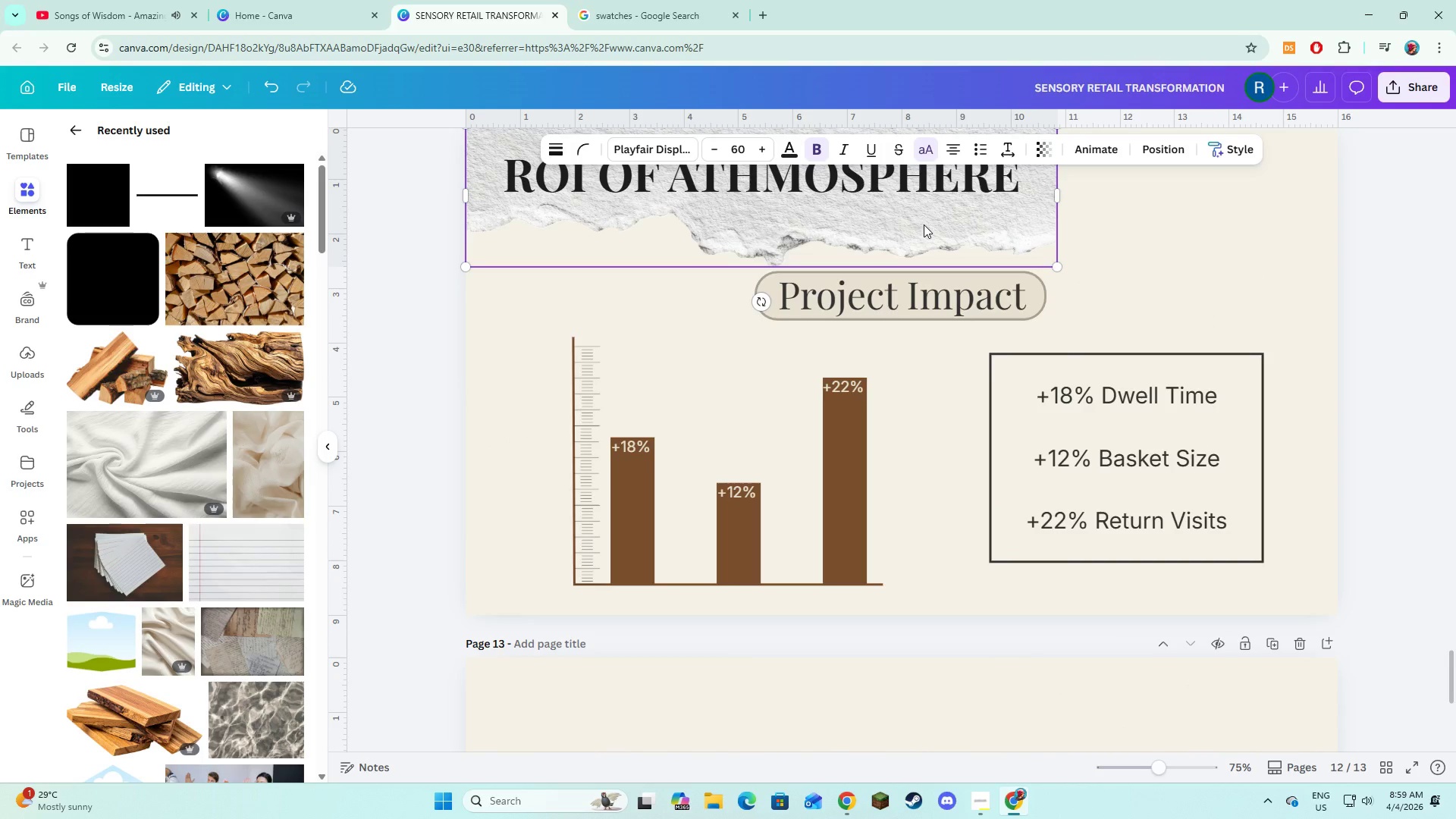 
left_click([924, 224])
 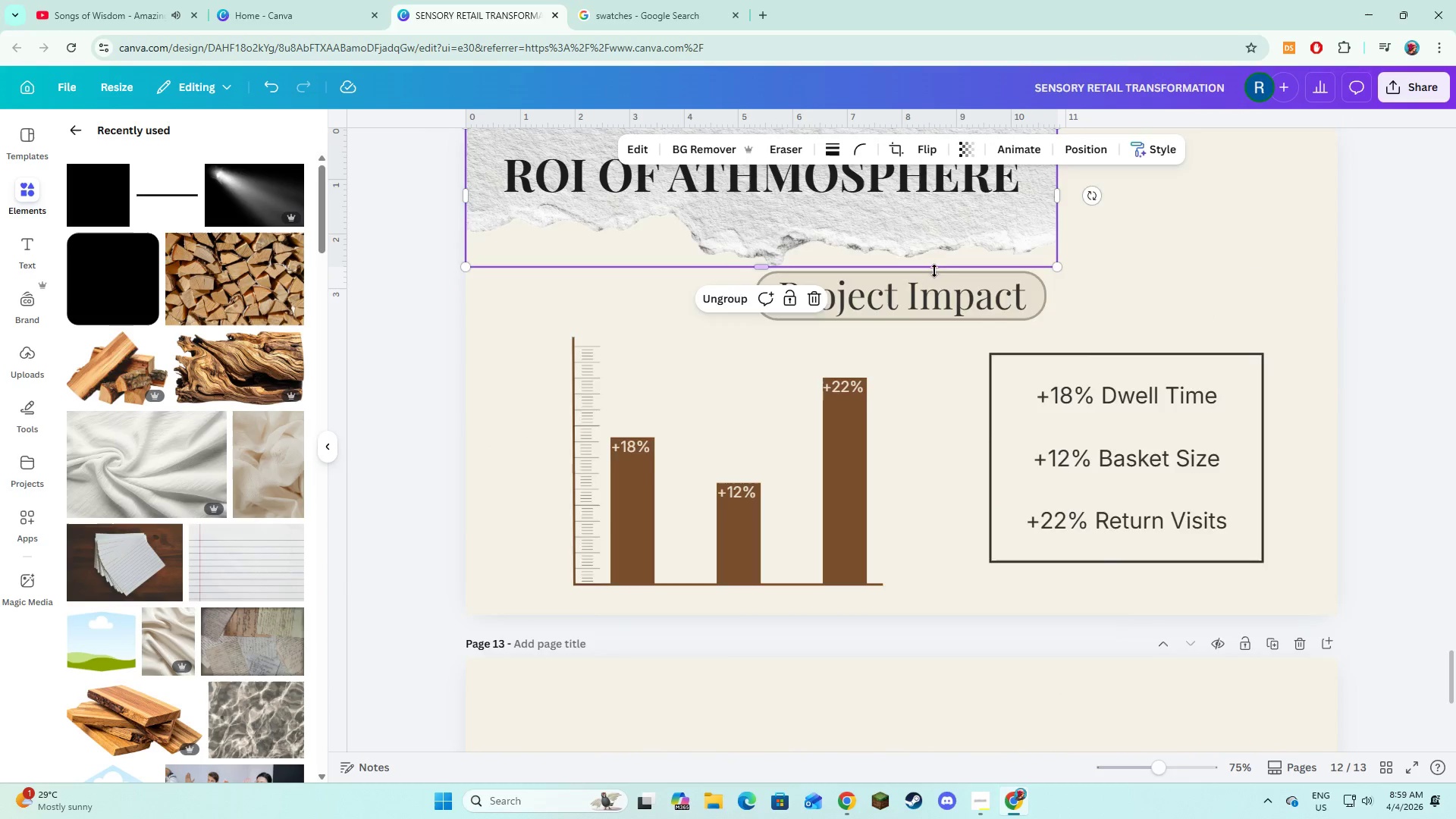 
scroll: coordinate [934, 271], scroll_direction: up, amount: 2.0
 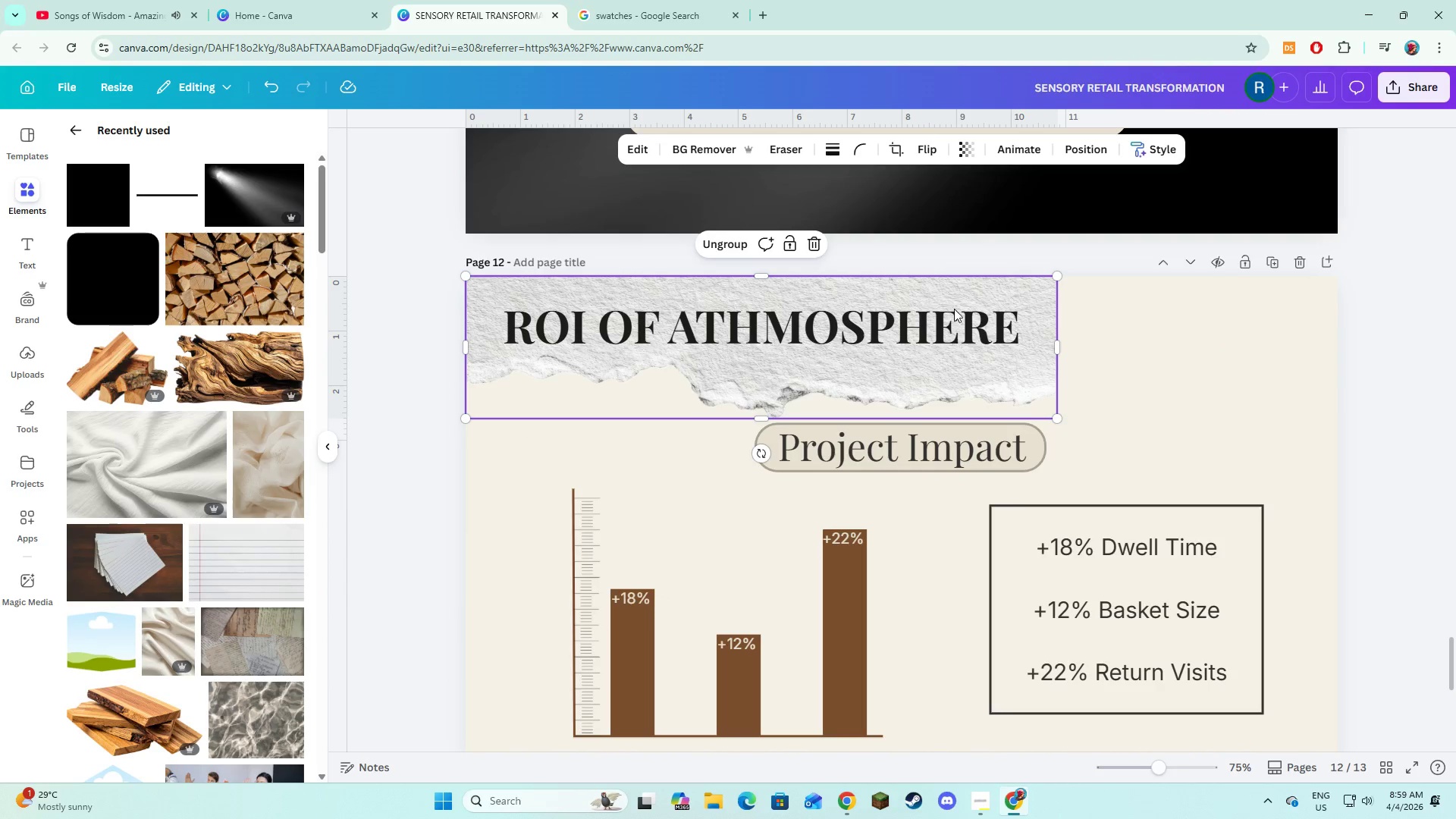 
left_click([1025, 360])
 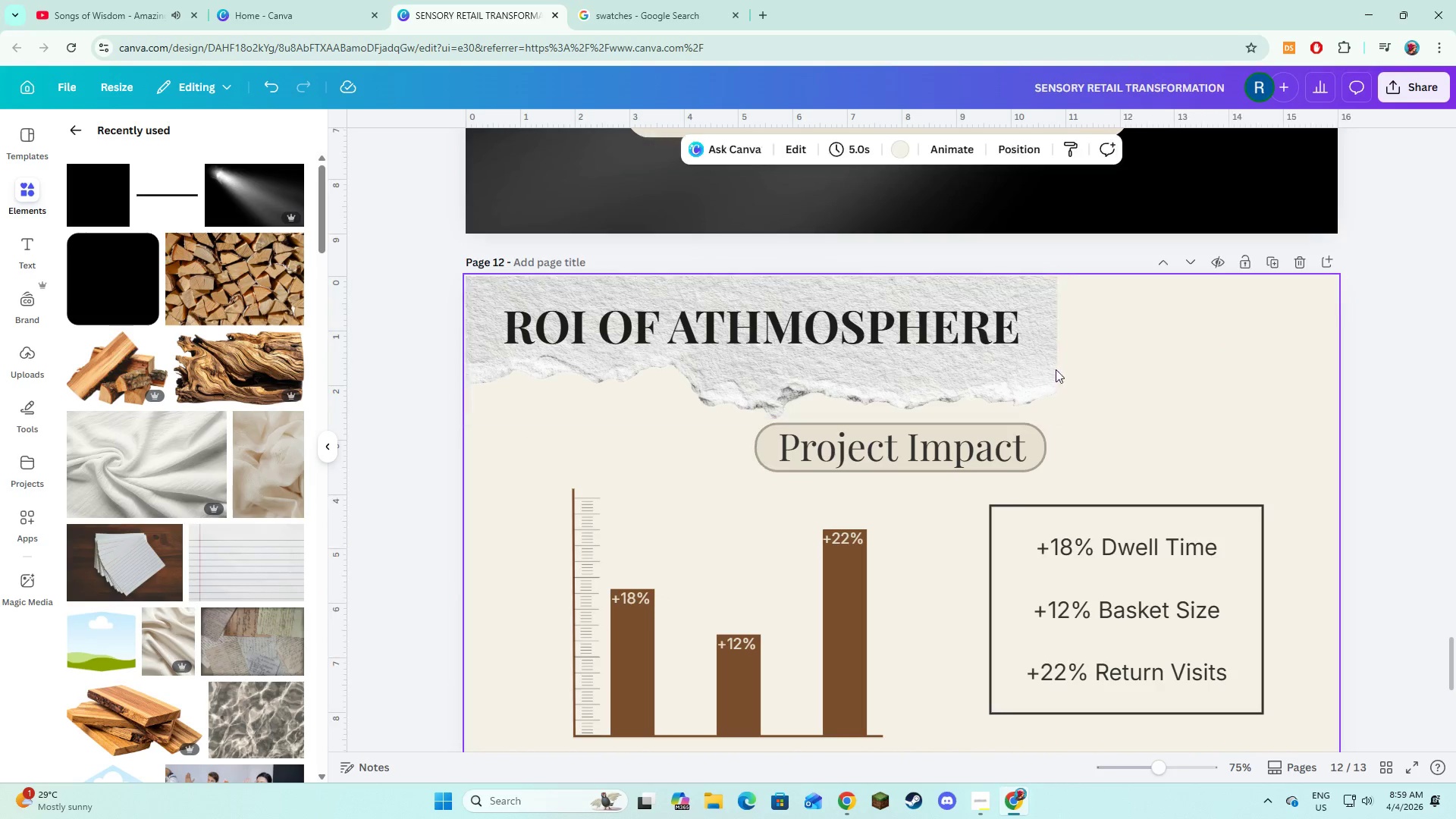 
double_click([1010, 374])
 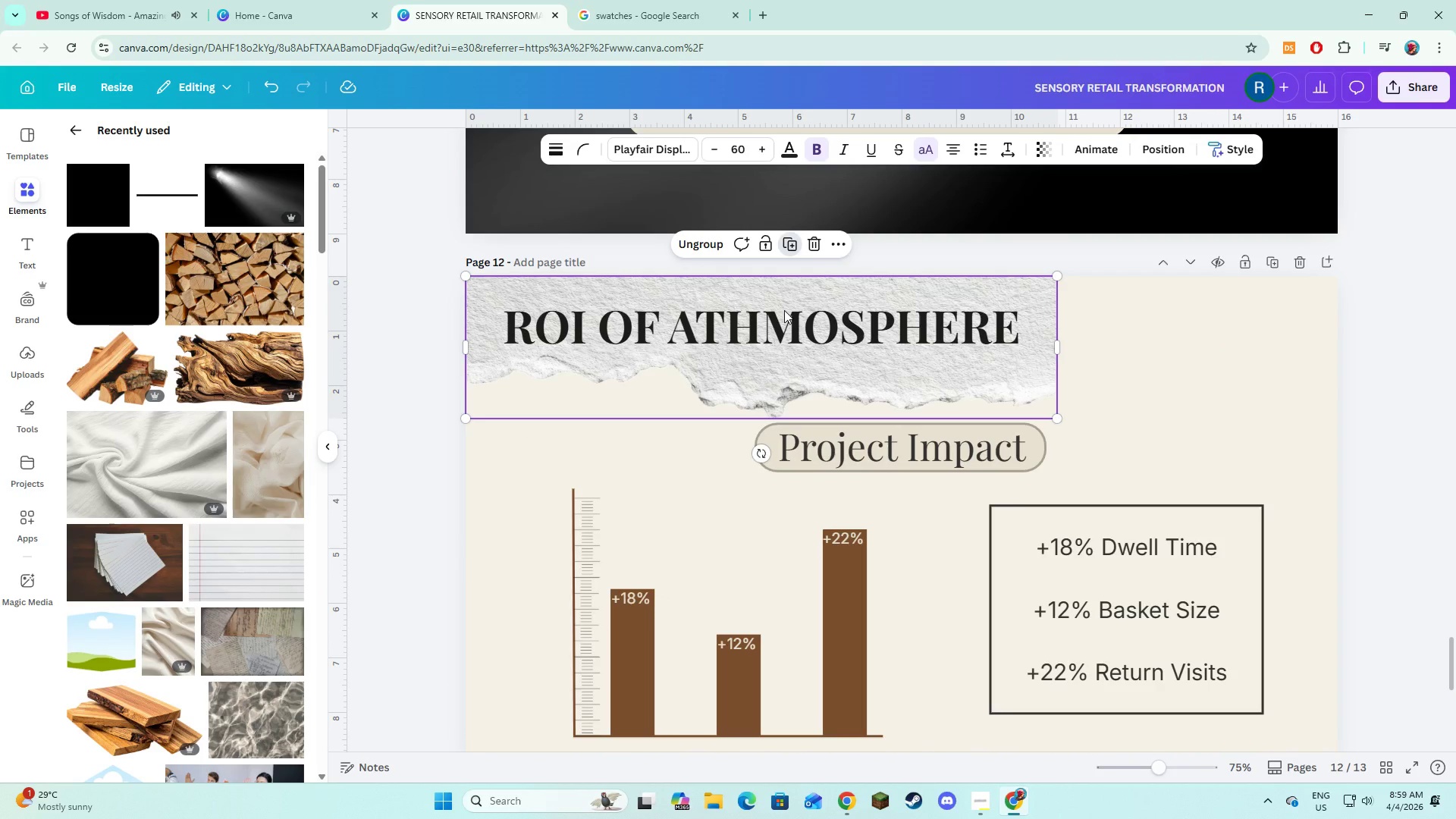 
left_click_drag(start_coordinate=[784, 334], to_coordinate=[776, 250])
 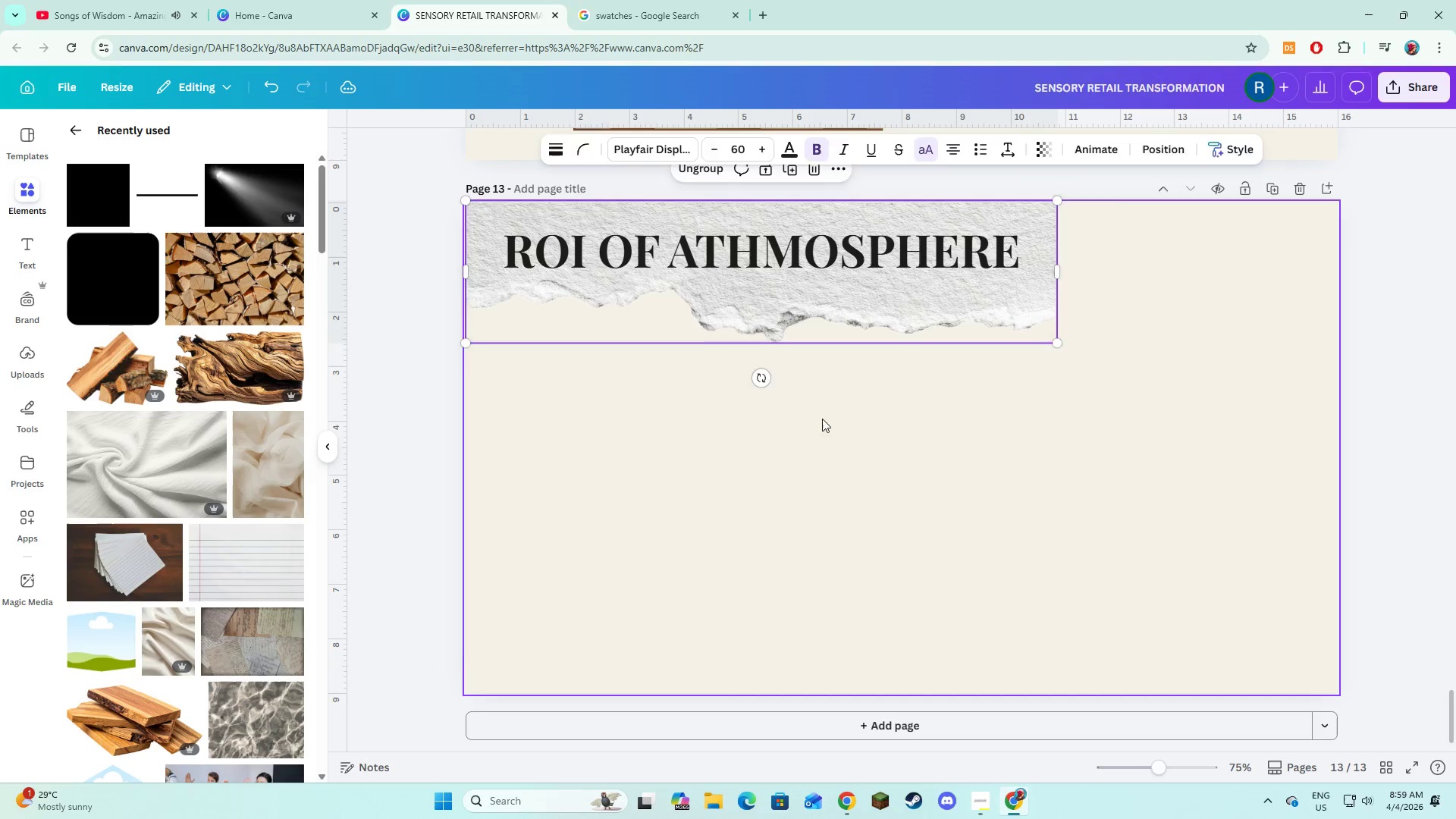 
scroll: coordinate [777, 359], scroll_direction: down, amount: 4.0
 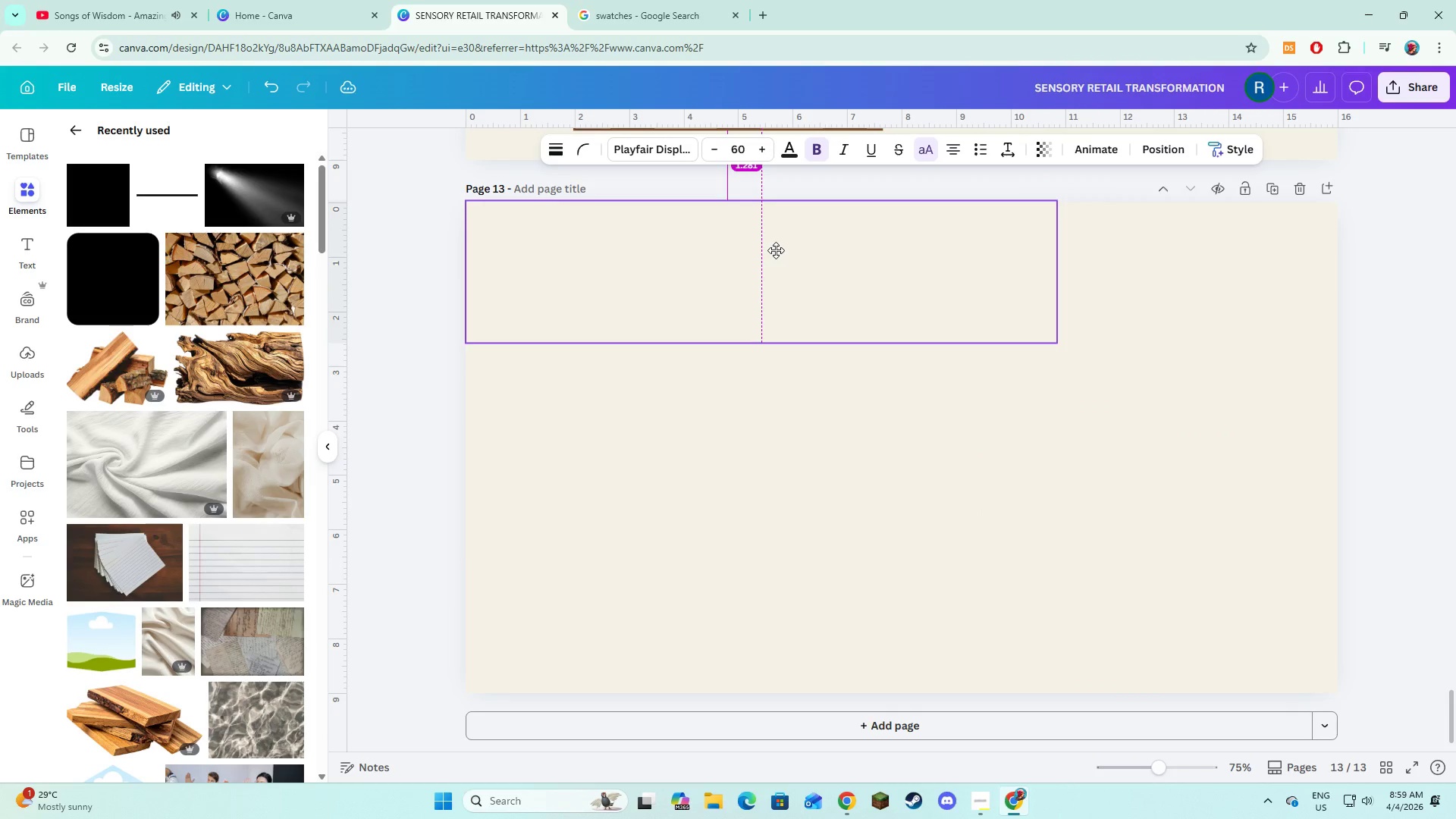 
left_click([822, 419])
 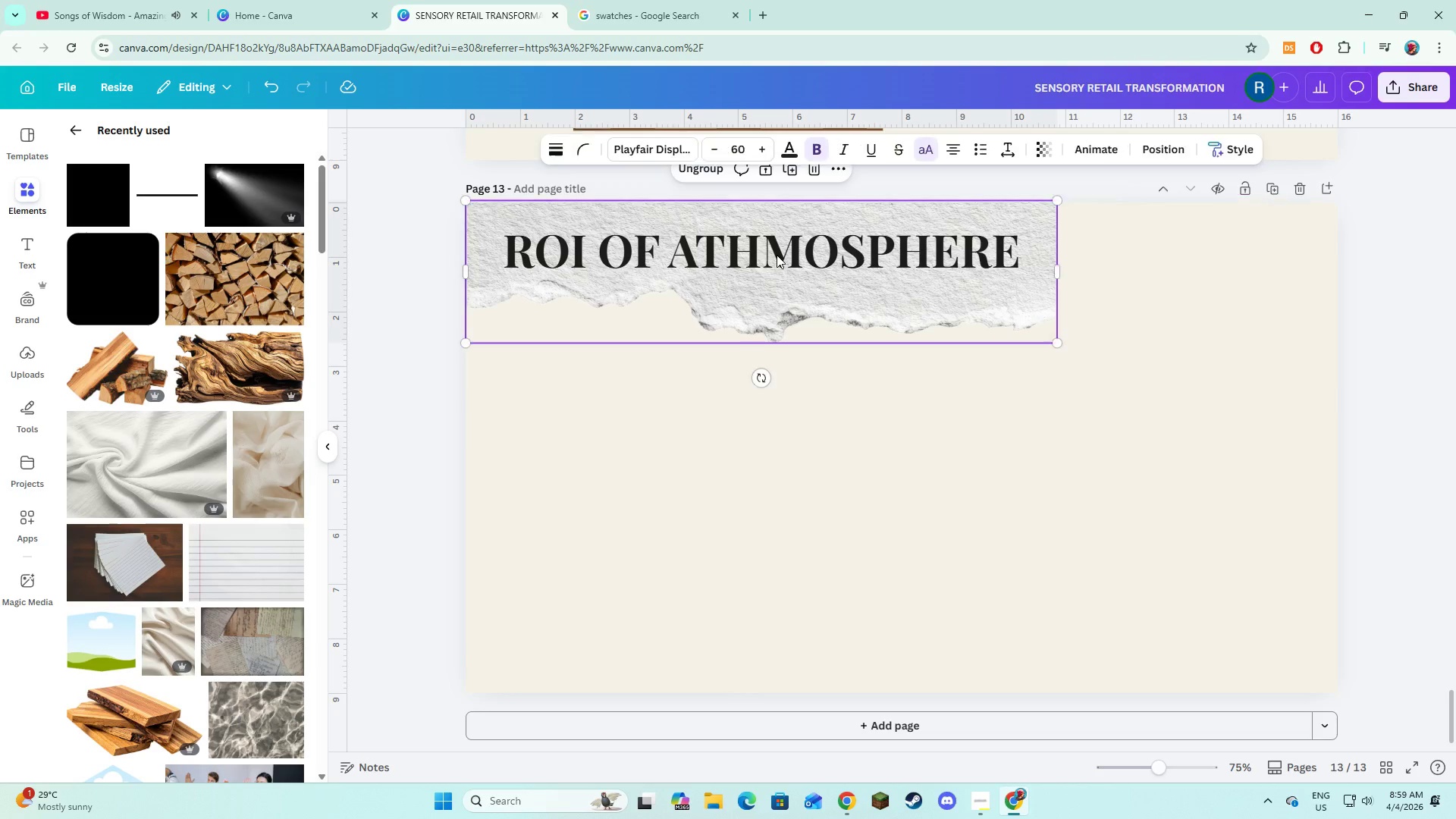 
double_click([777, 255])
 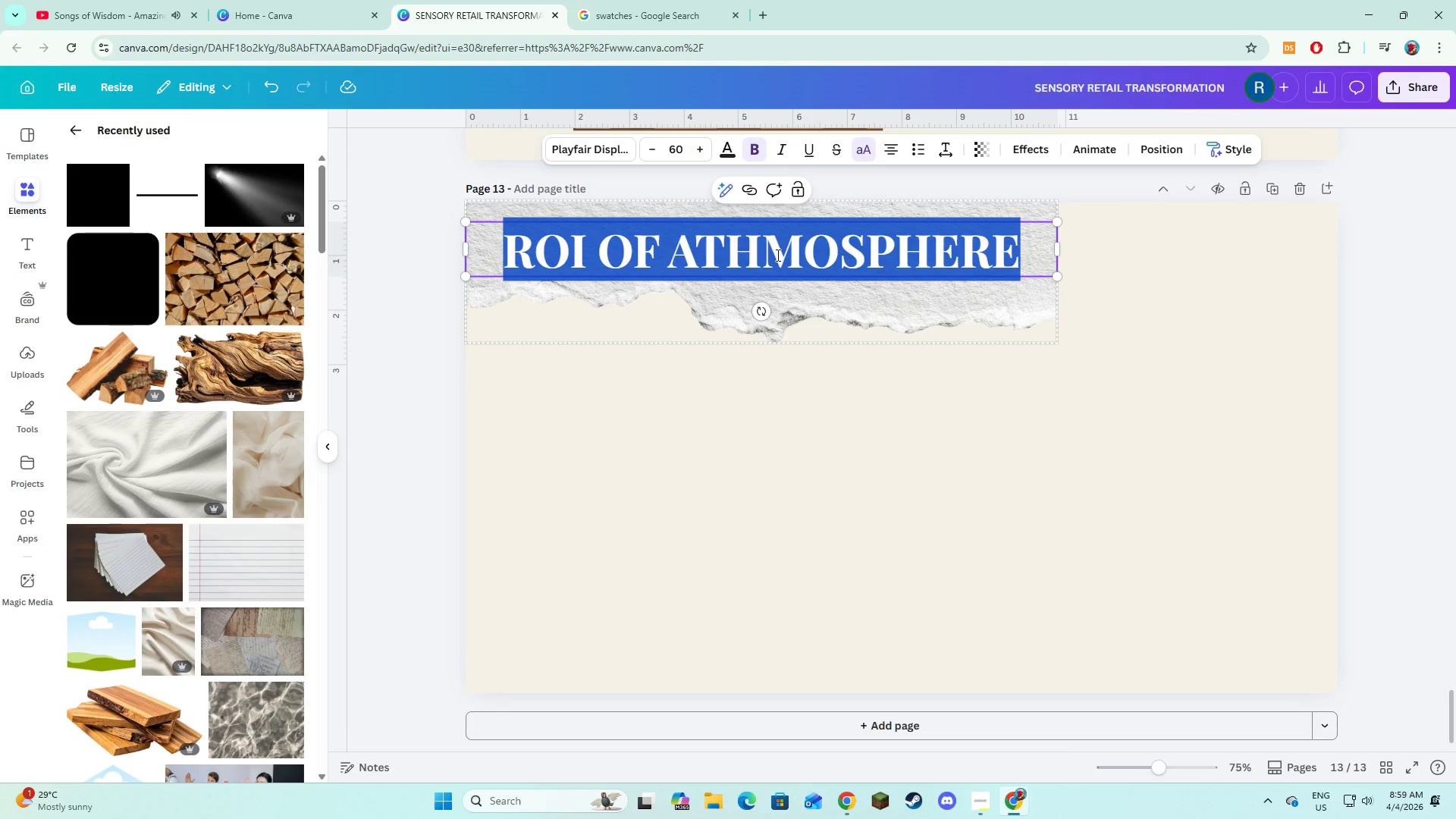 
type(implementtion)
key(Backspace)
key(Backspace)
key(Backspace)
key(Backspace)
type(ion re)
key(Backspace)
type(oadmap)
 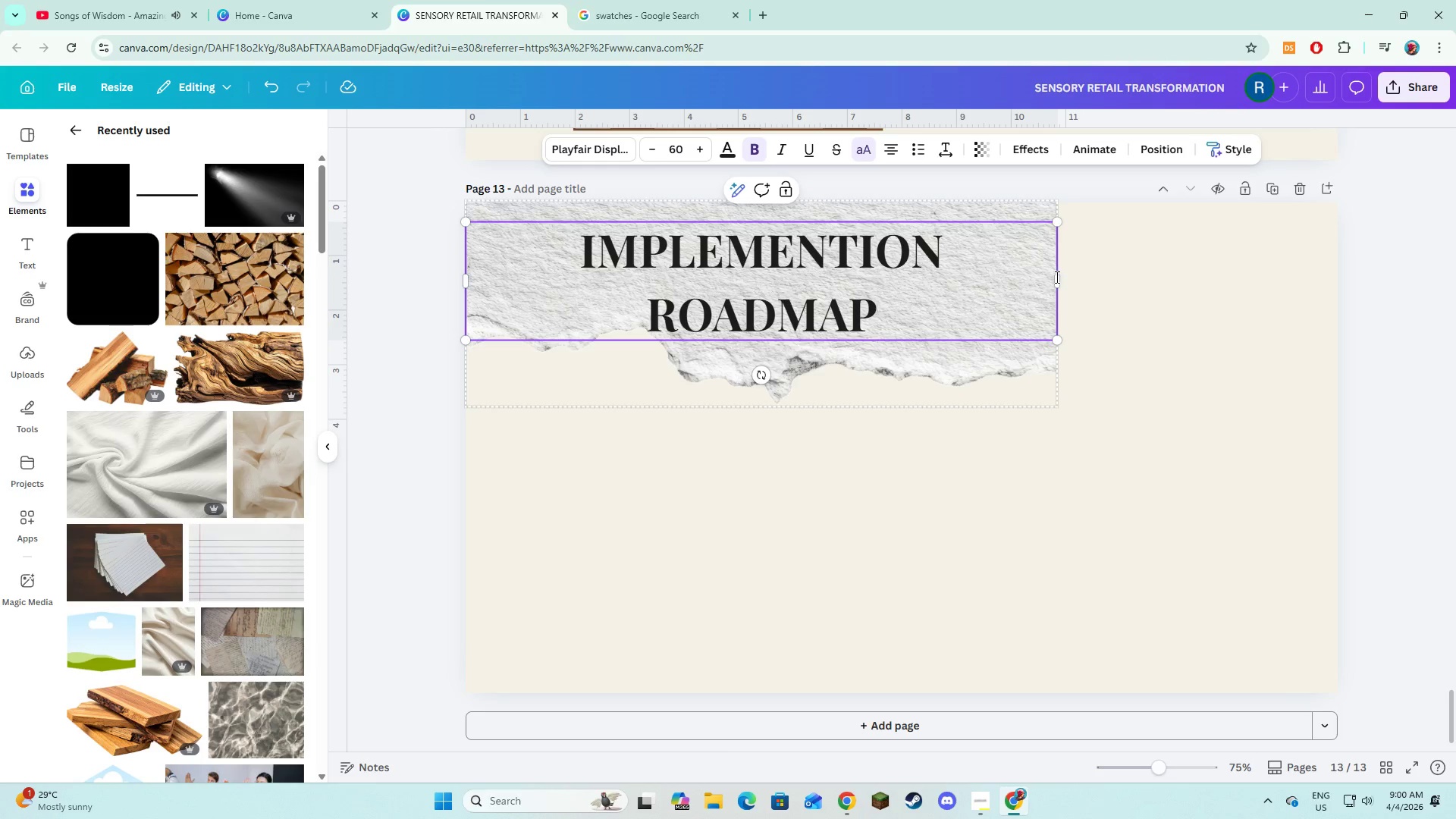 
left_click_drag(start_coordinate=[1059, 278], to_coordinate=[1122, 267])
 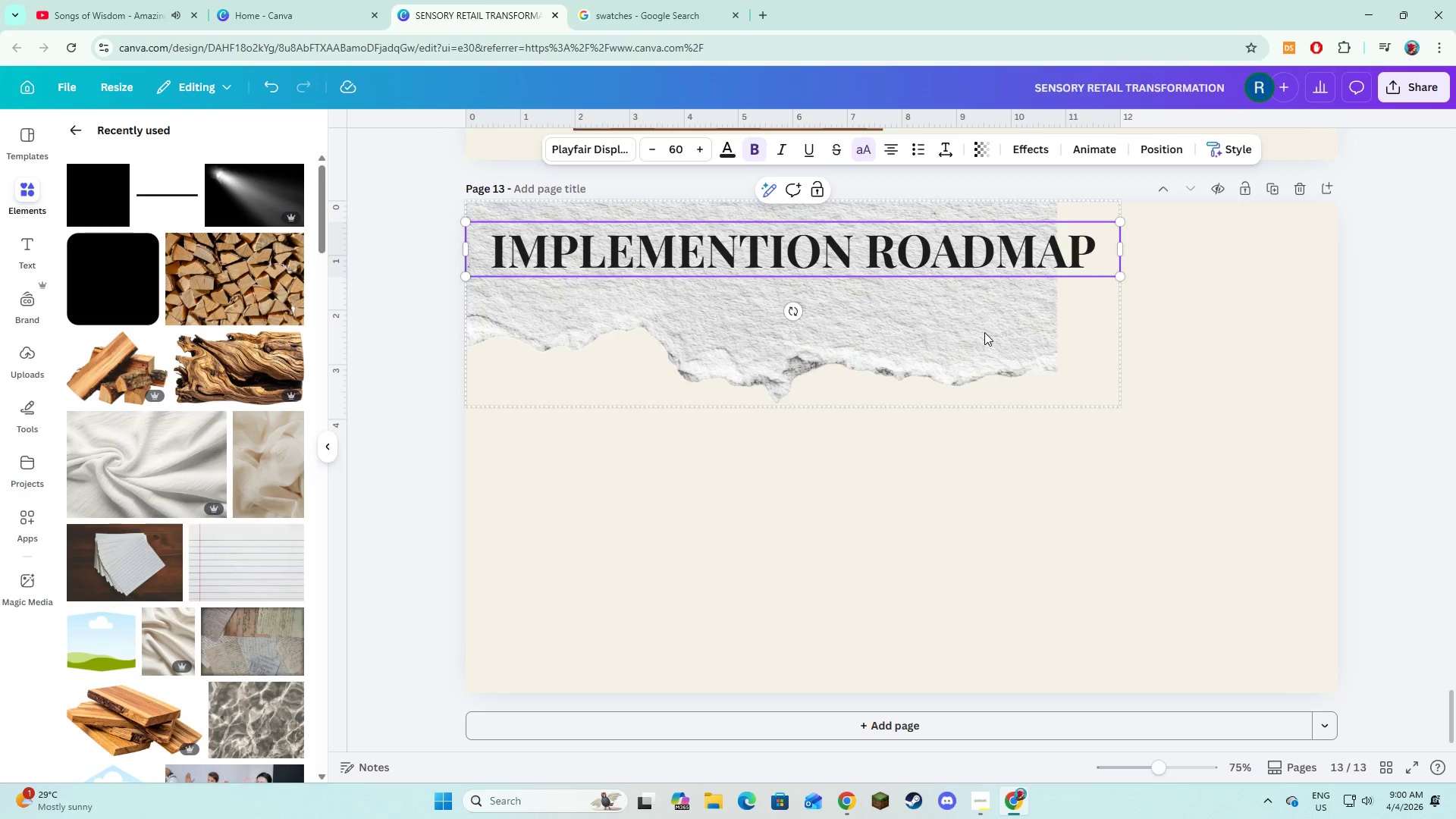 
left_click([984, 332])
 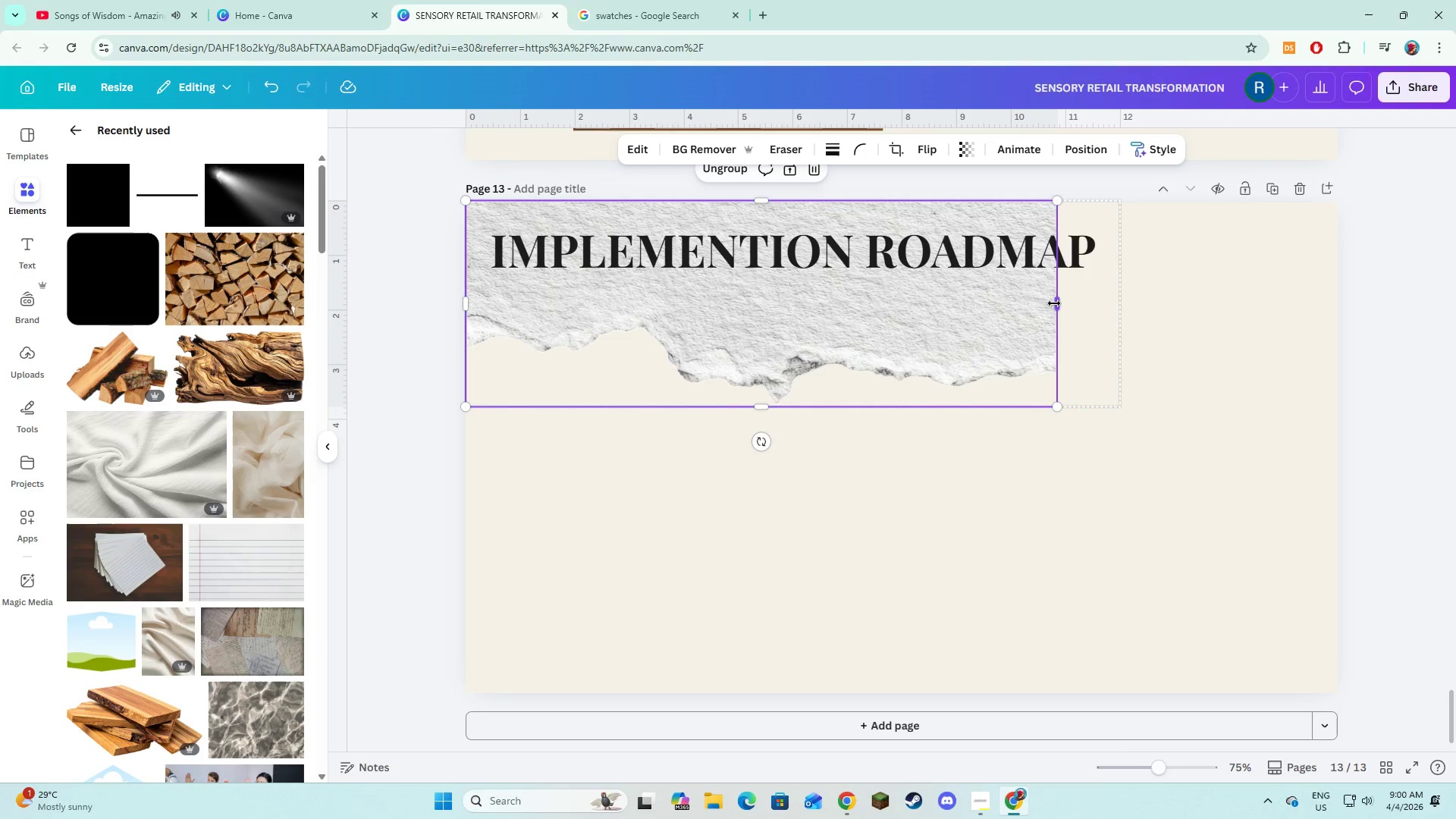 
left_click_drag(start_coordinate=[1056, 303], to_coordinate=[1103, 306])
 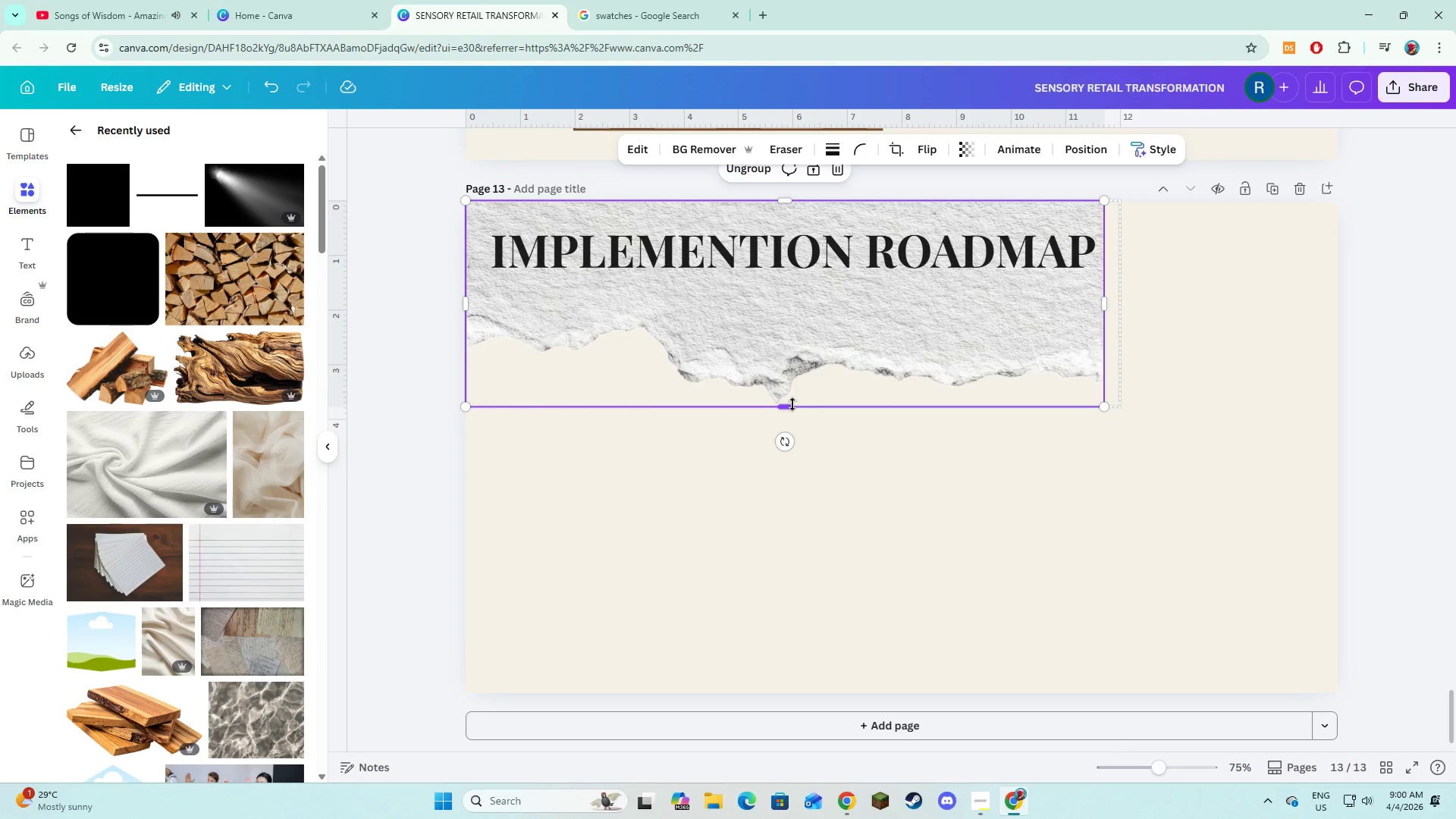 
left_click_drag(start_coordinate=[792, 404], to_coordinate=[800, 342])
 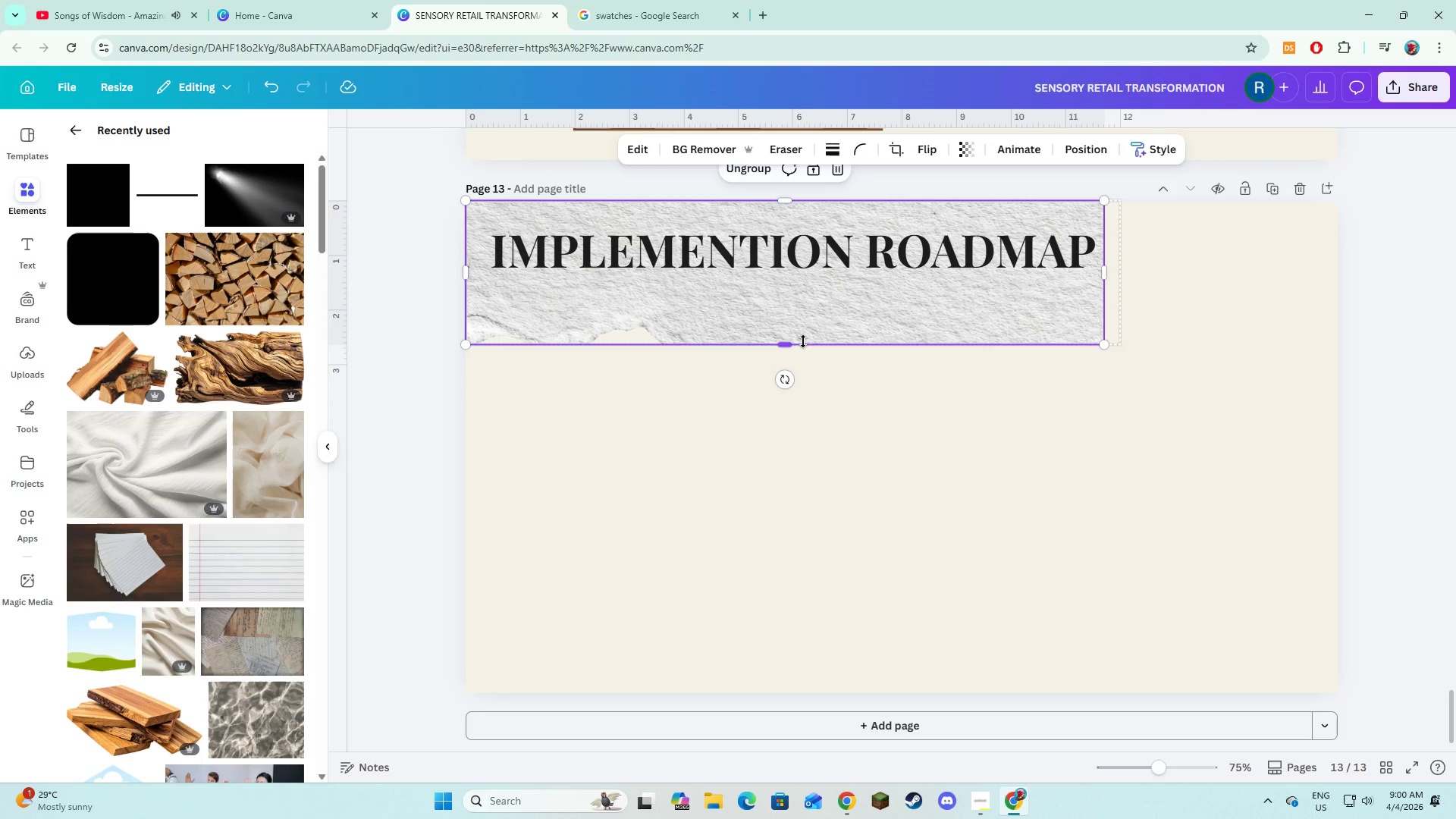 
key(Control+Z)
 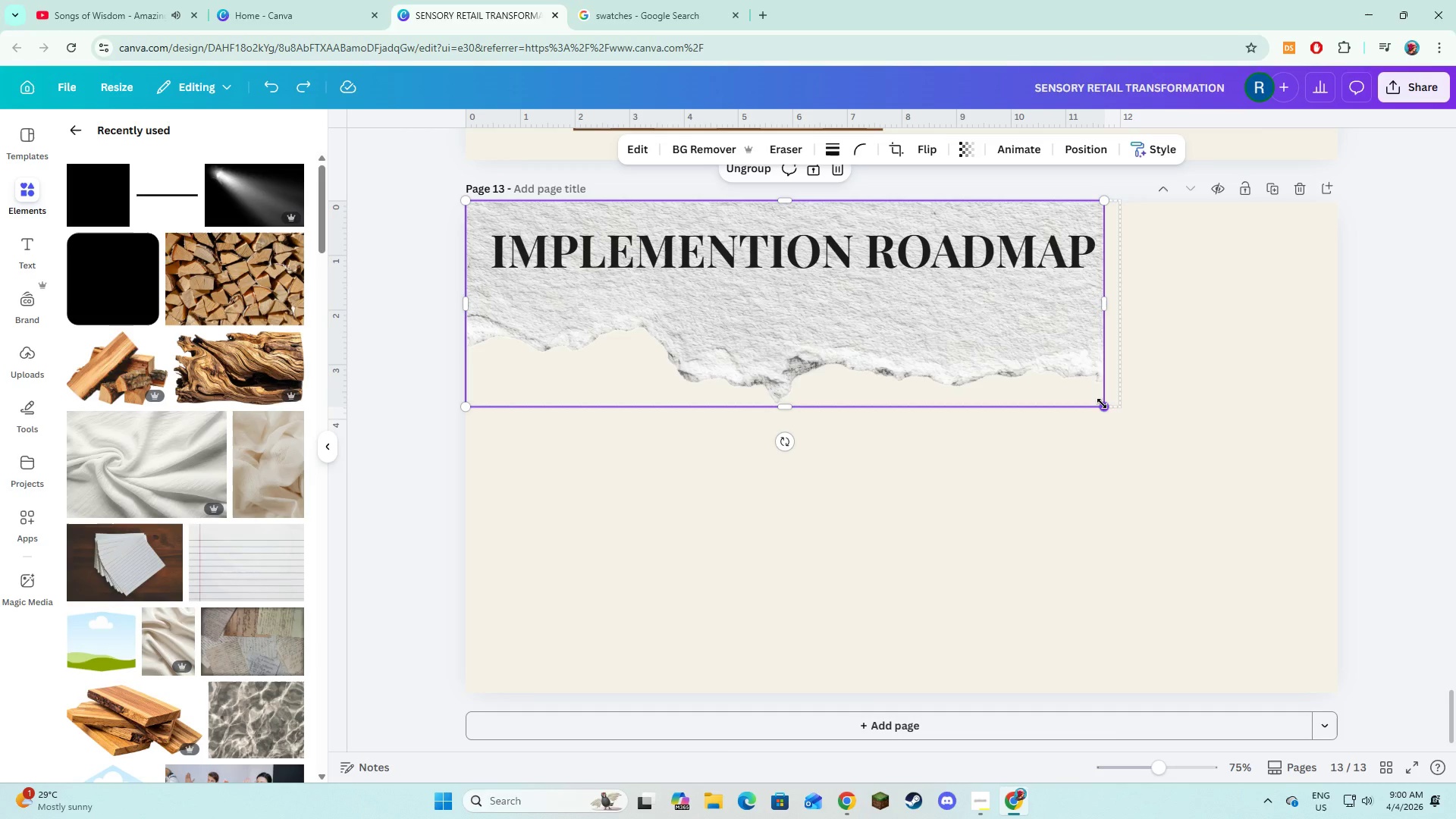 
left_click_drag(start_coordinate=[1102, 403], to_coordinate=[956, 297])
 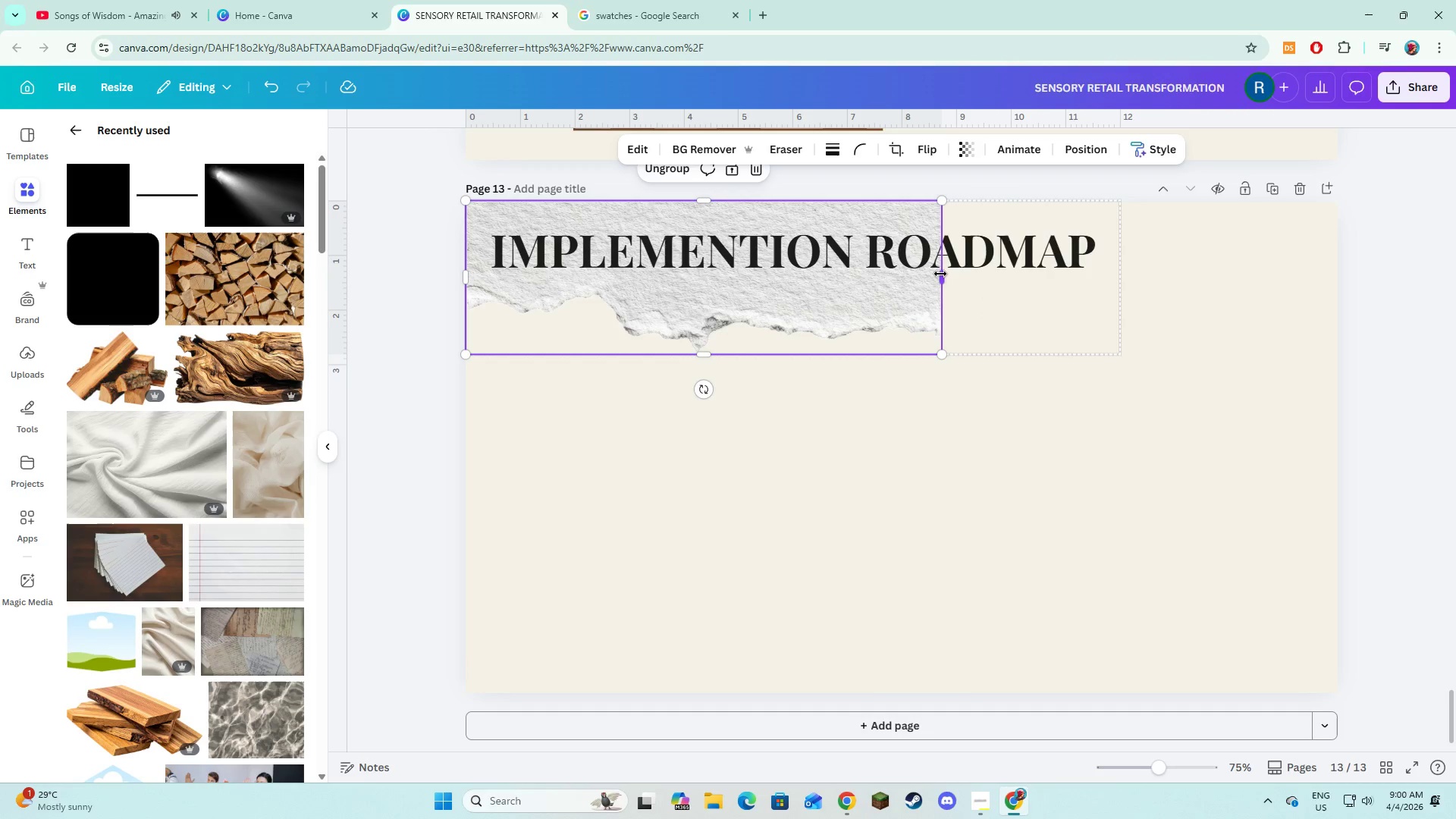 
left_click_drag(start_coordinate=[940, 274], to_coordinate=[1106, 292])
 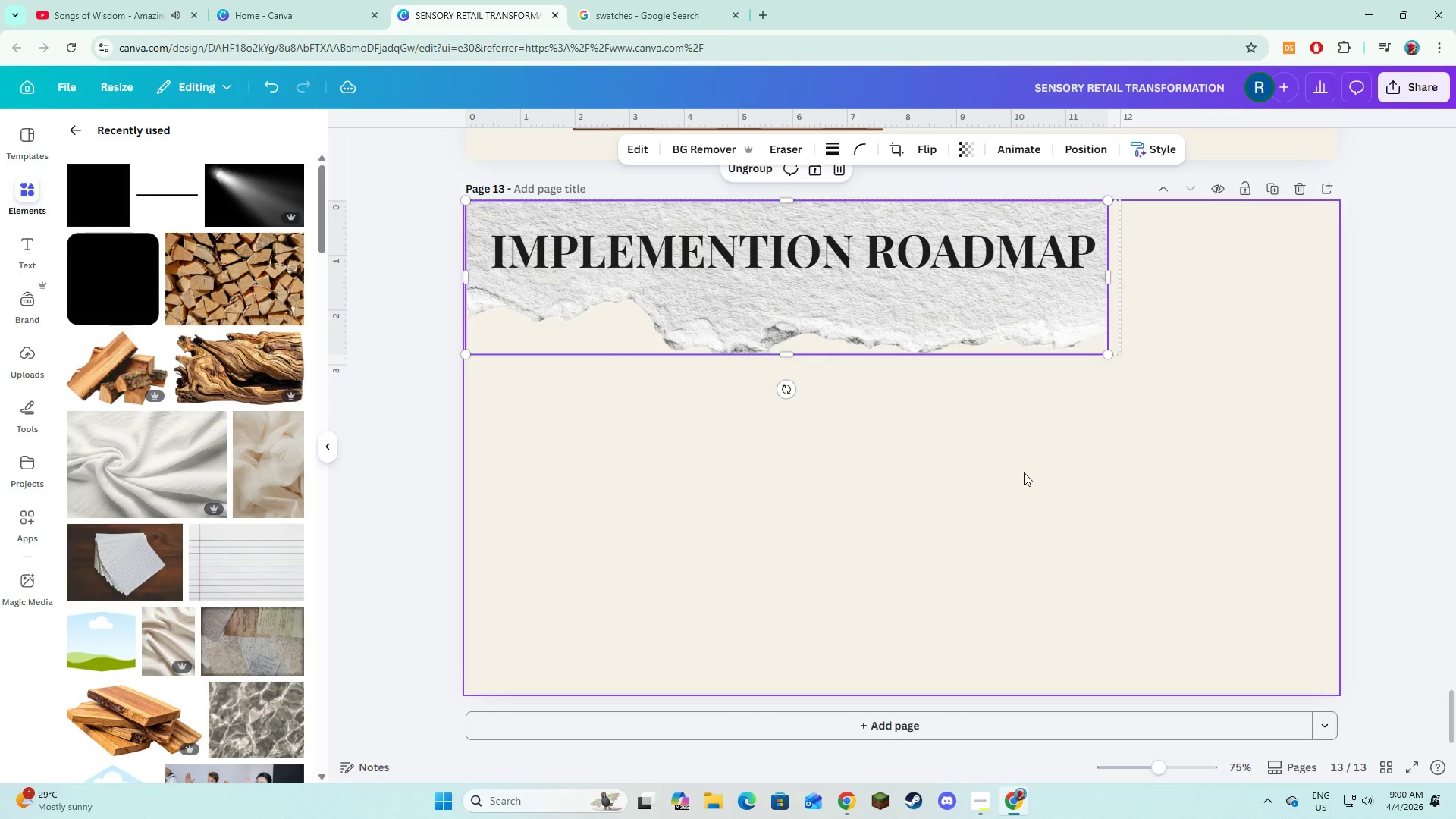 
left_click([1024, 472])
 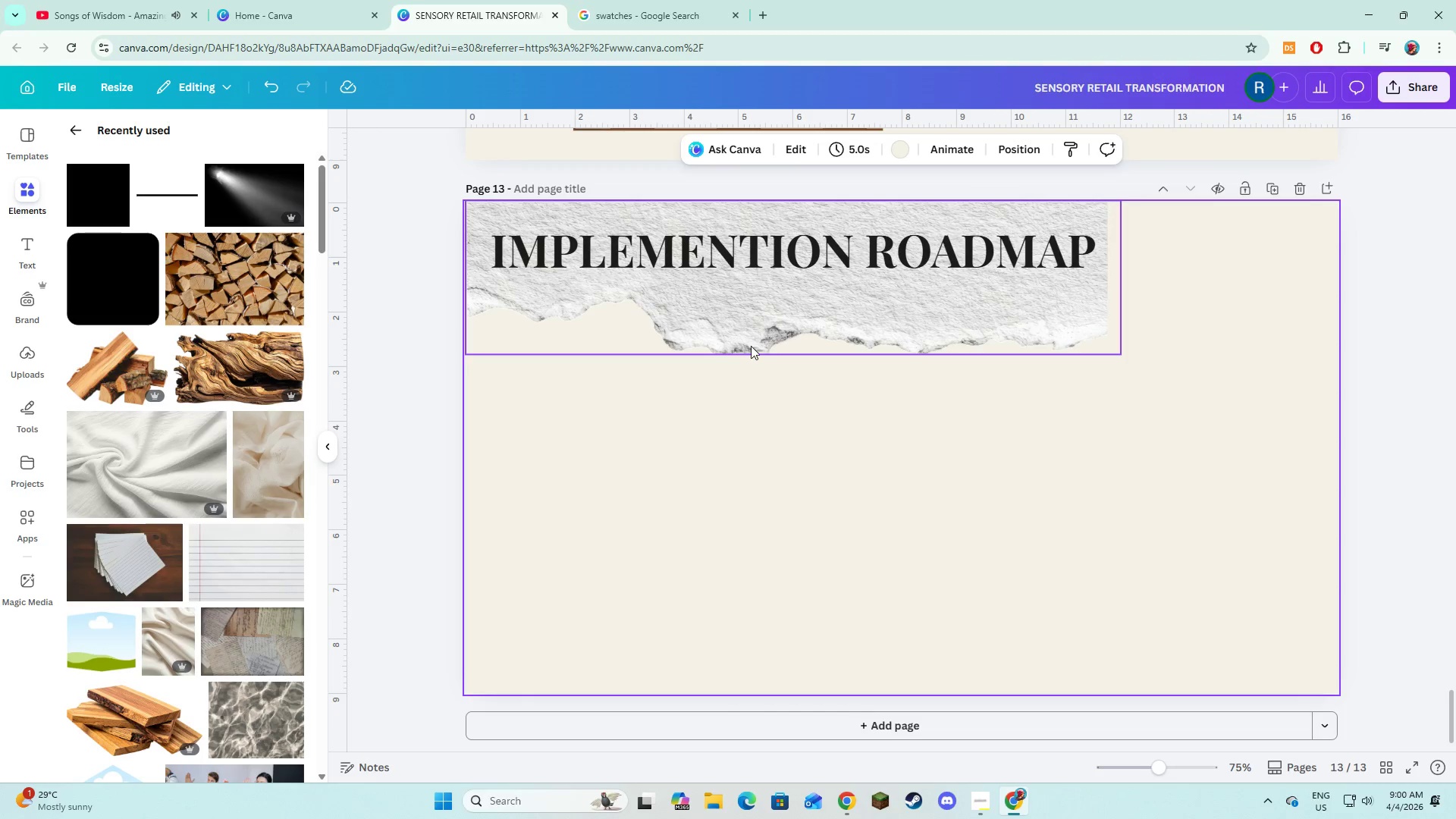 
left_click([751, 346])
 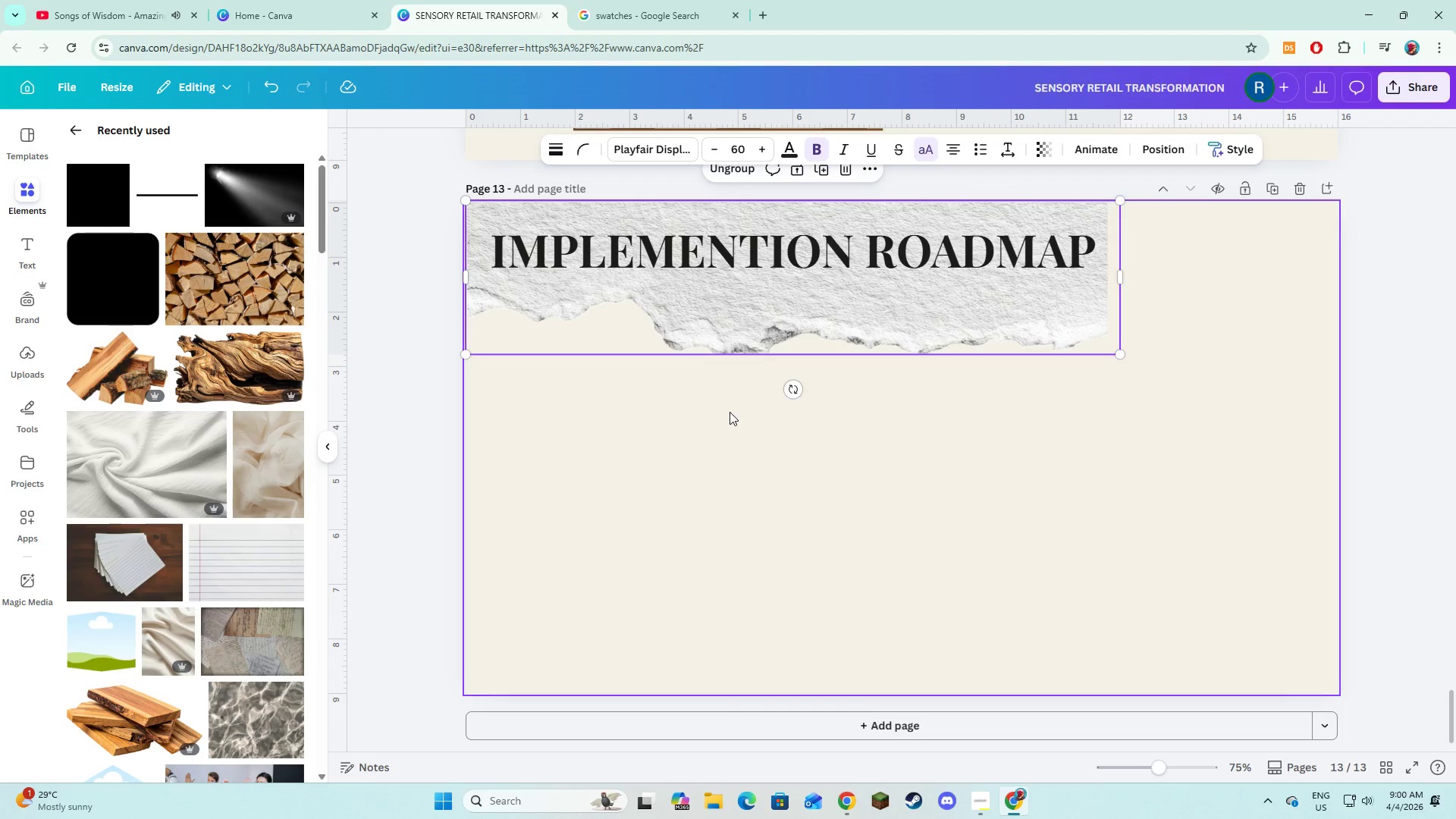 
left_click([720, 418])
 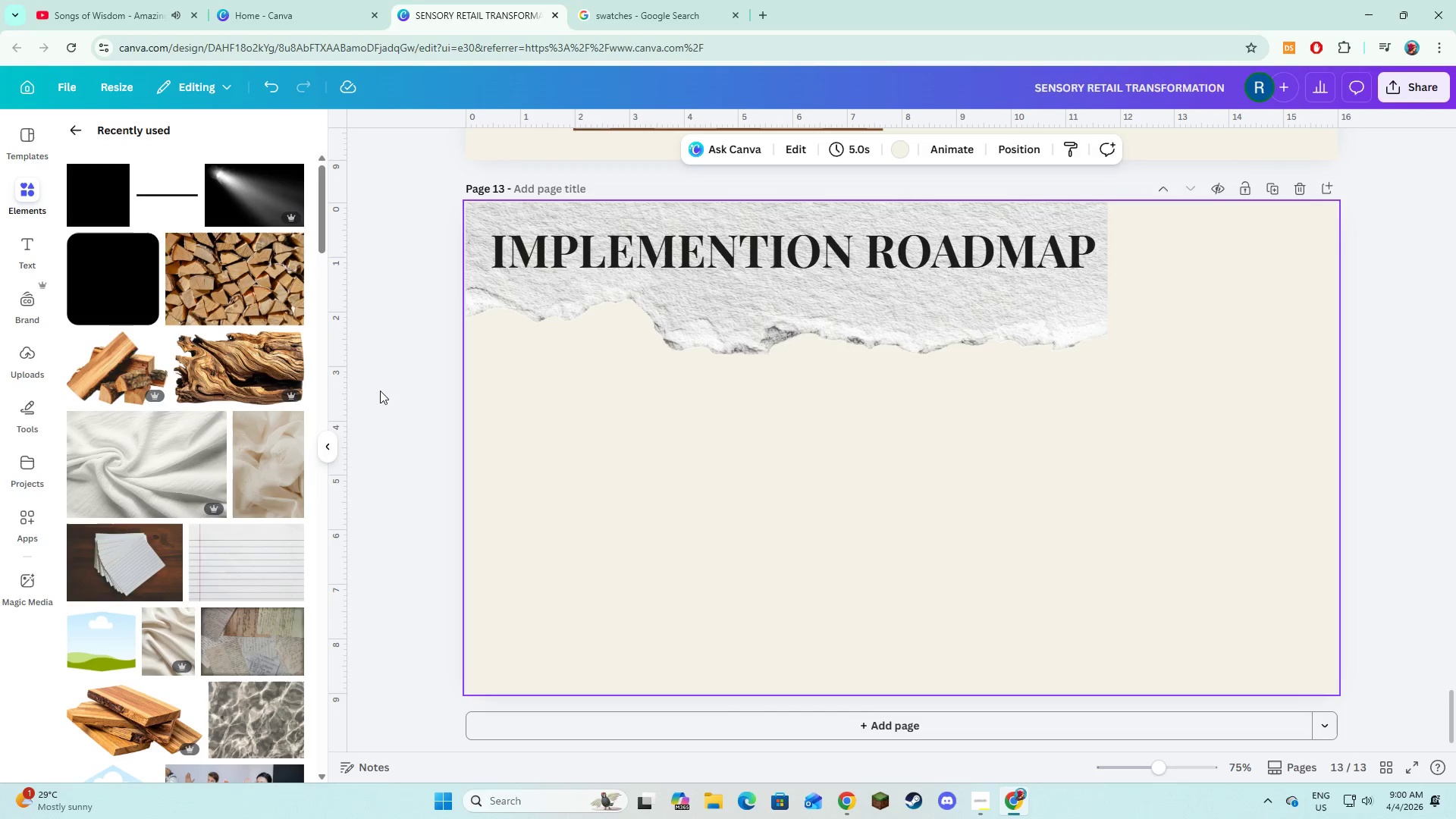 
scroll: coordinate [261, 480], scroll_direction: up, amount: 3.0
 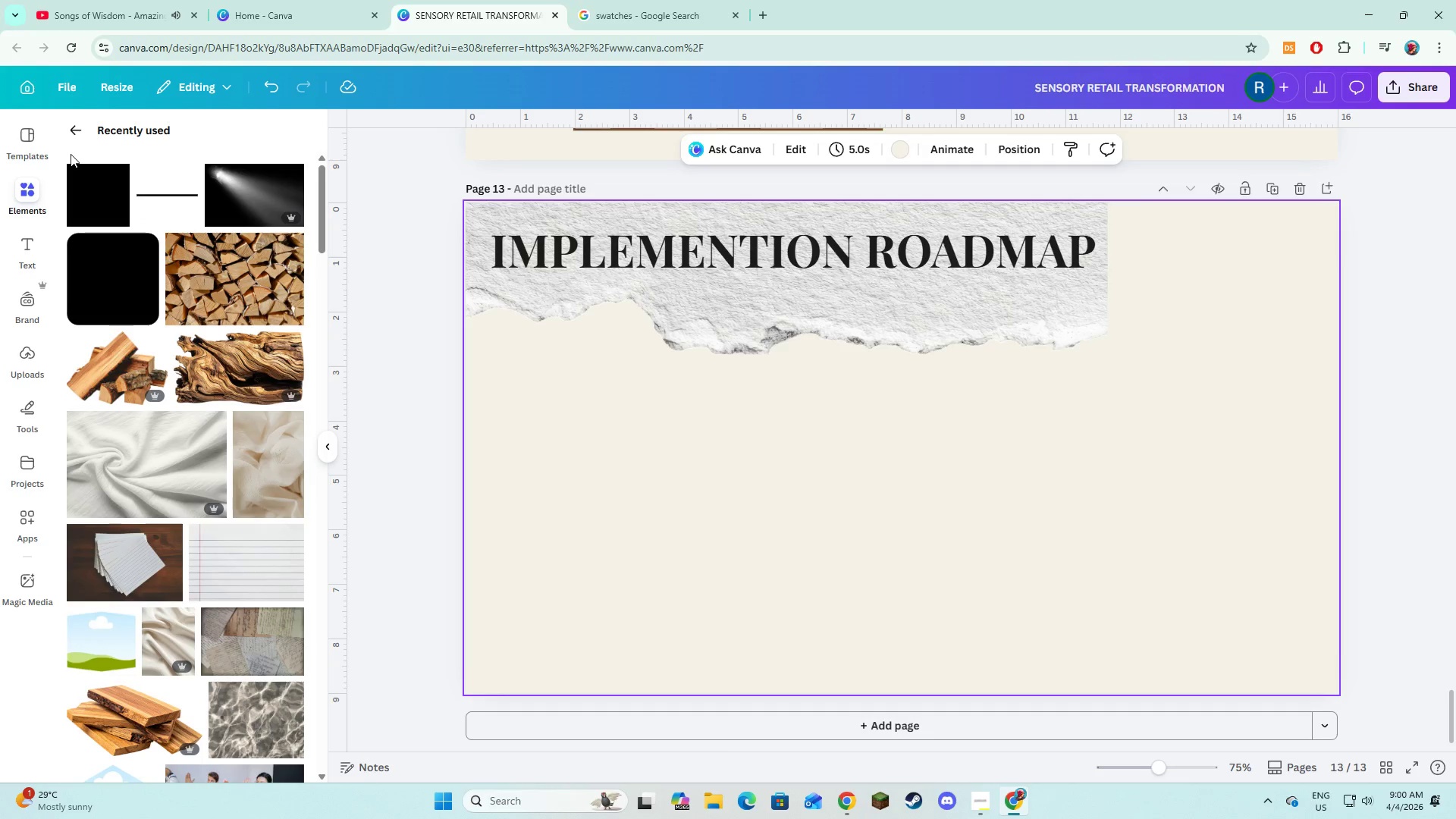 
left_click([80, 128])
 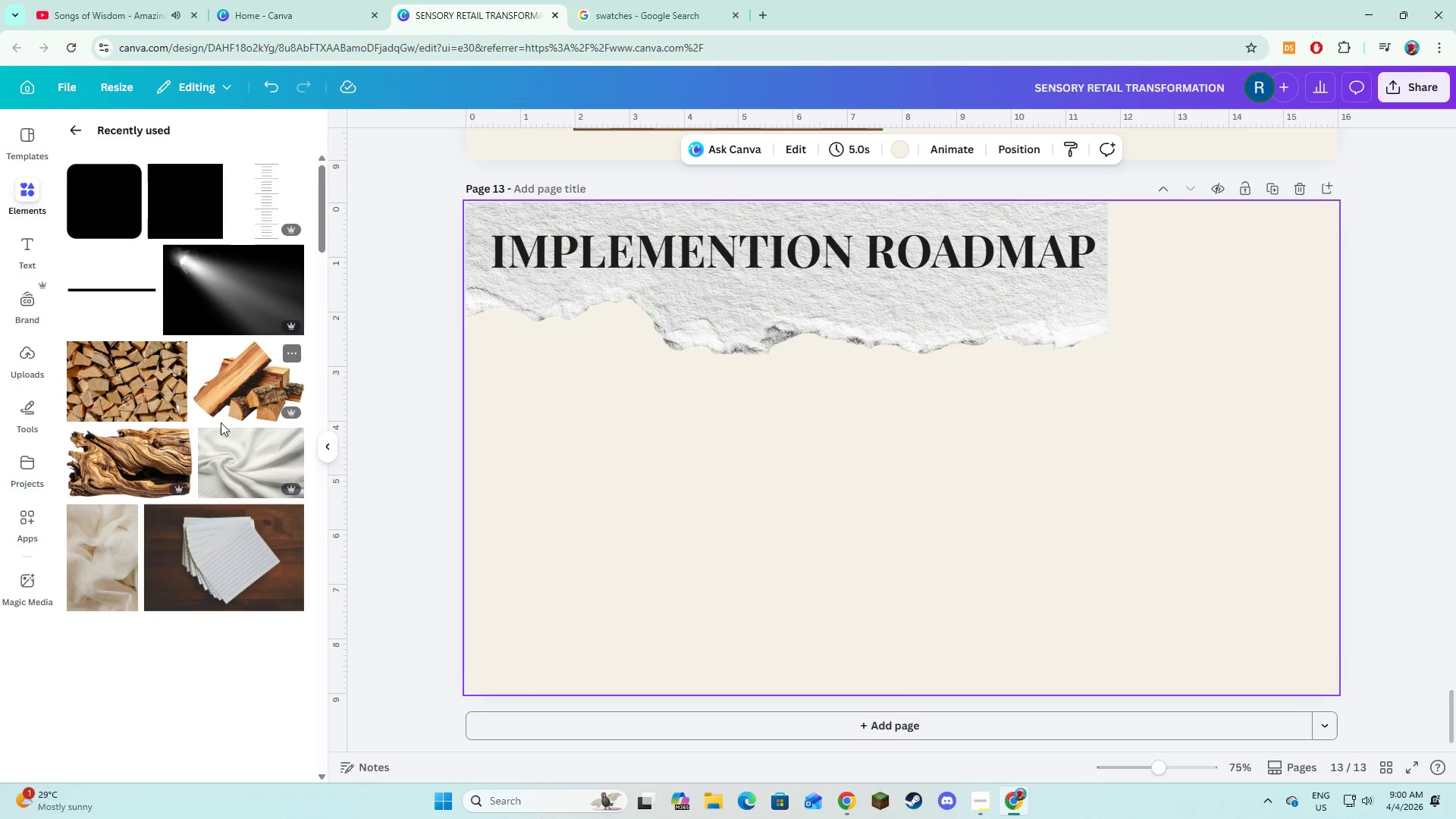 
scroll: coordinate [221, 425], scroll_direction: down, amount: 4.0
 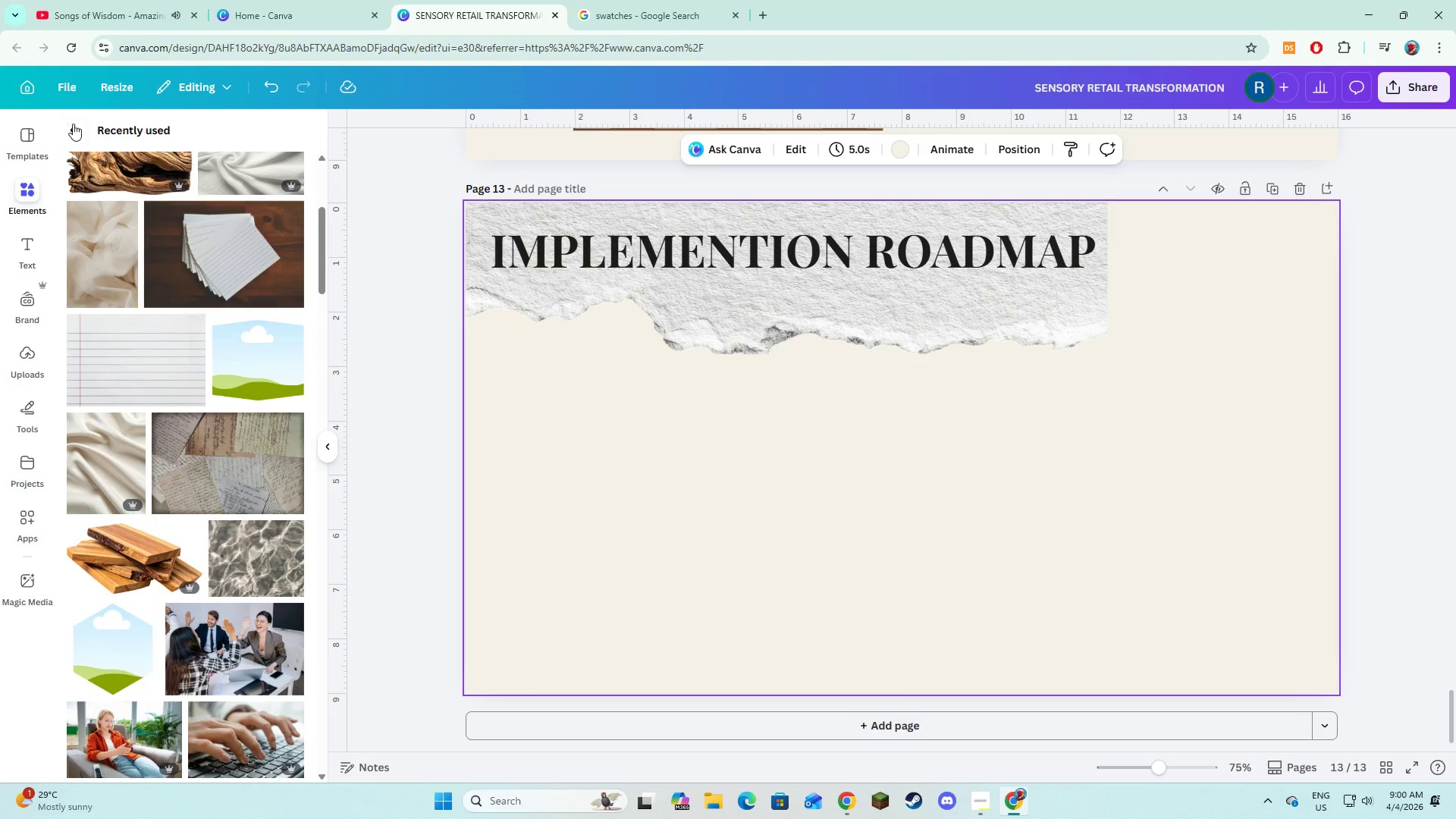 
left_click([80, 126])
 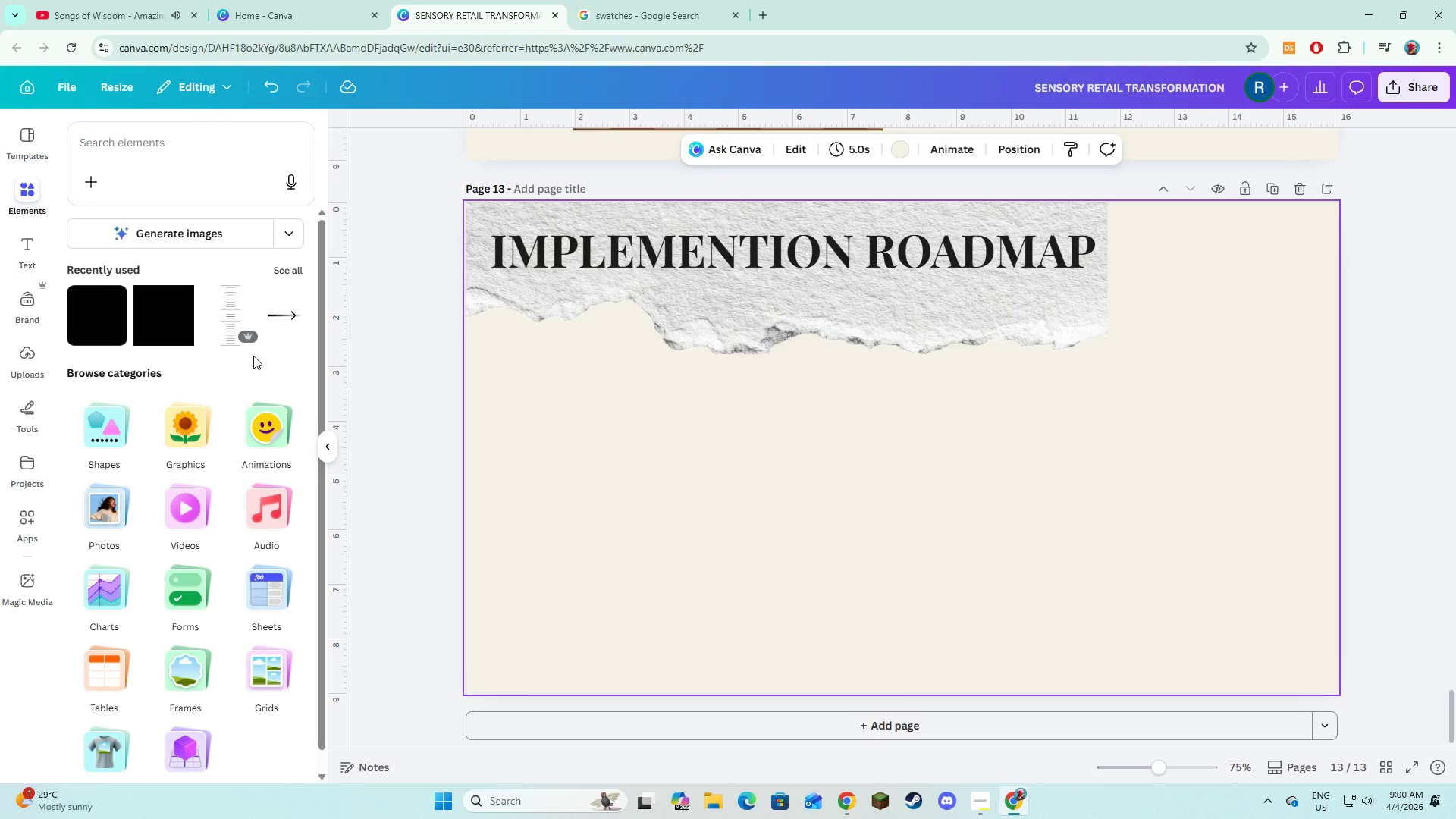 
left_click([116, 419])
 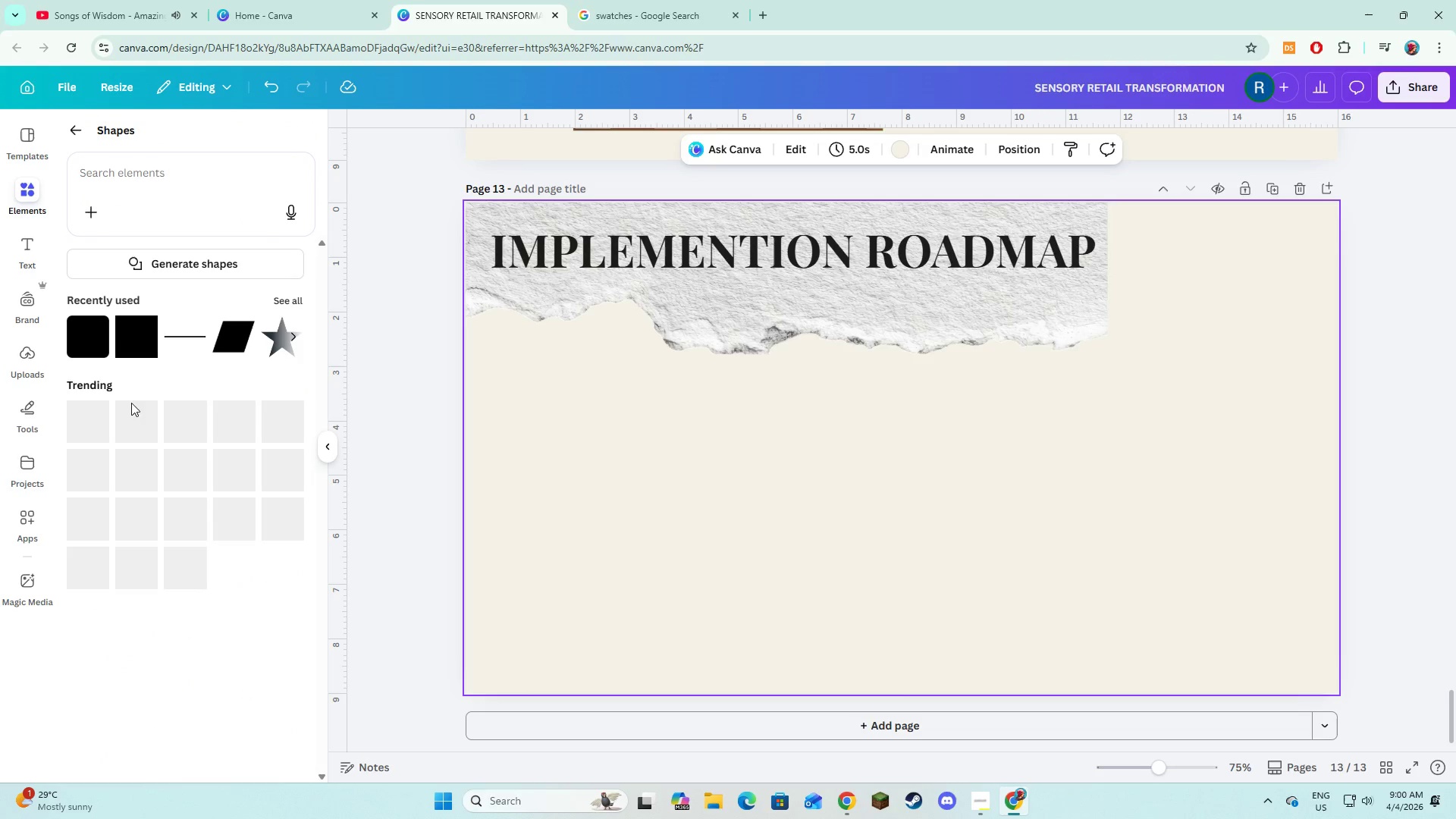 
mouse_move([154, 412])
 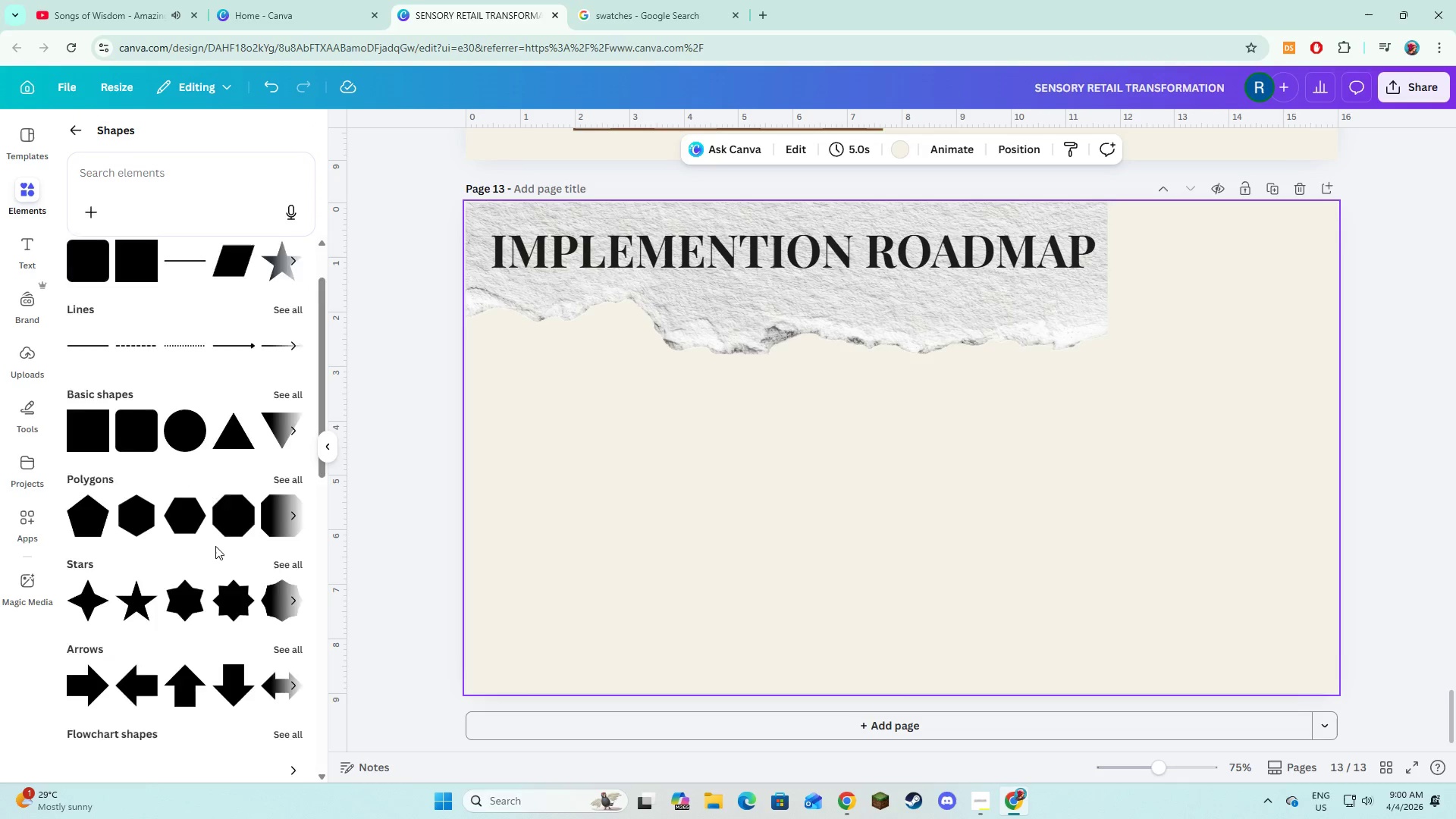 
scroll: coordinate [215, 546], scroll_direction: down, amount: 2.0
 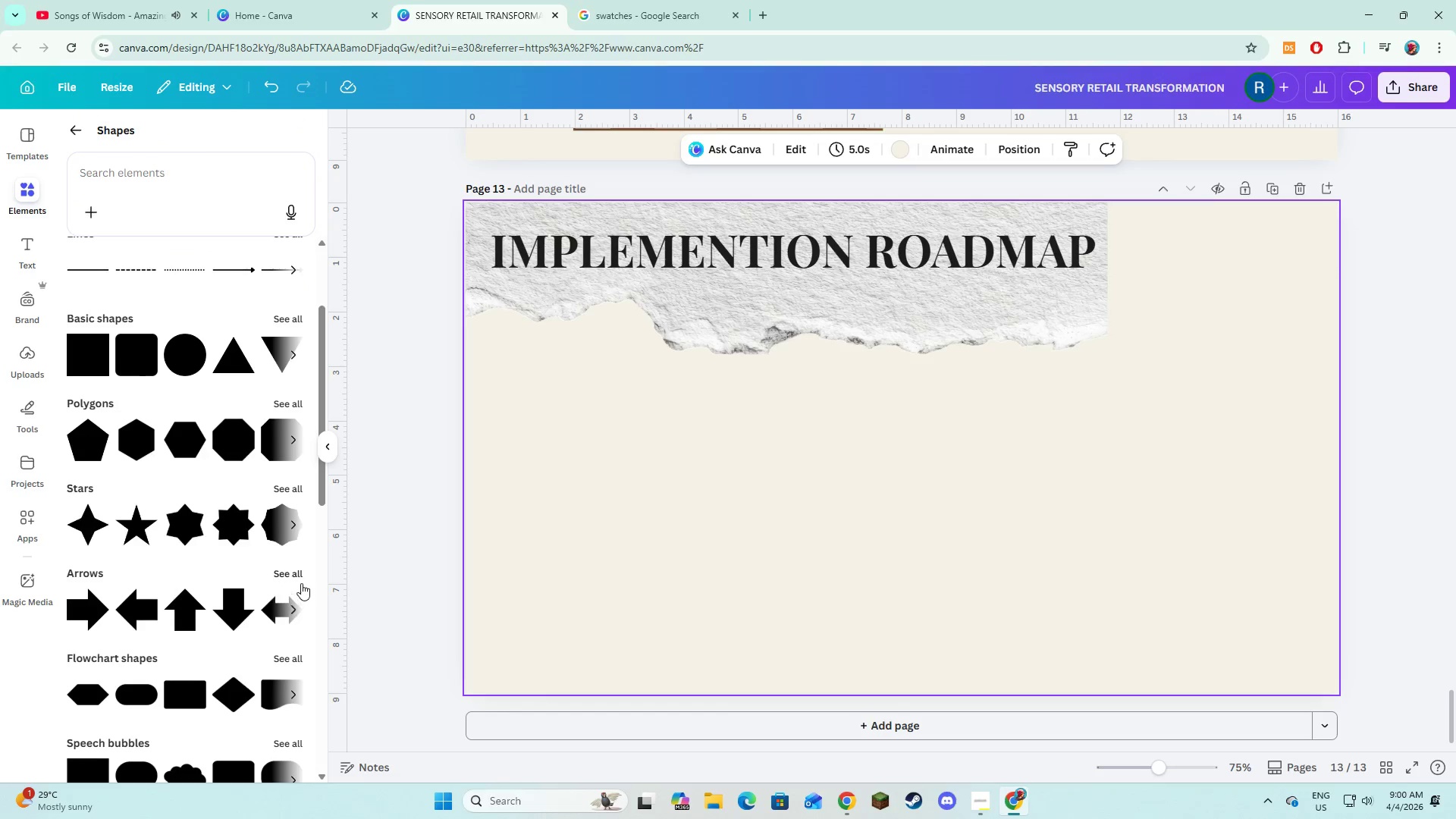 
left_click([299, 574])
 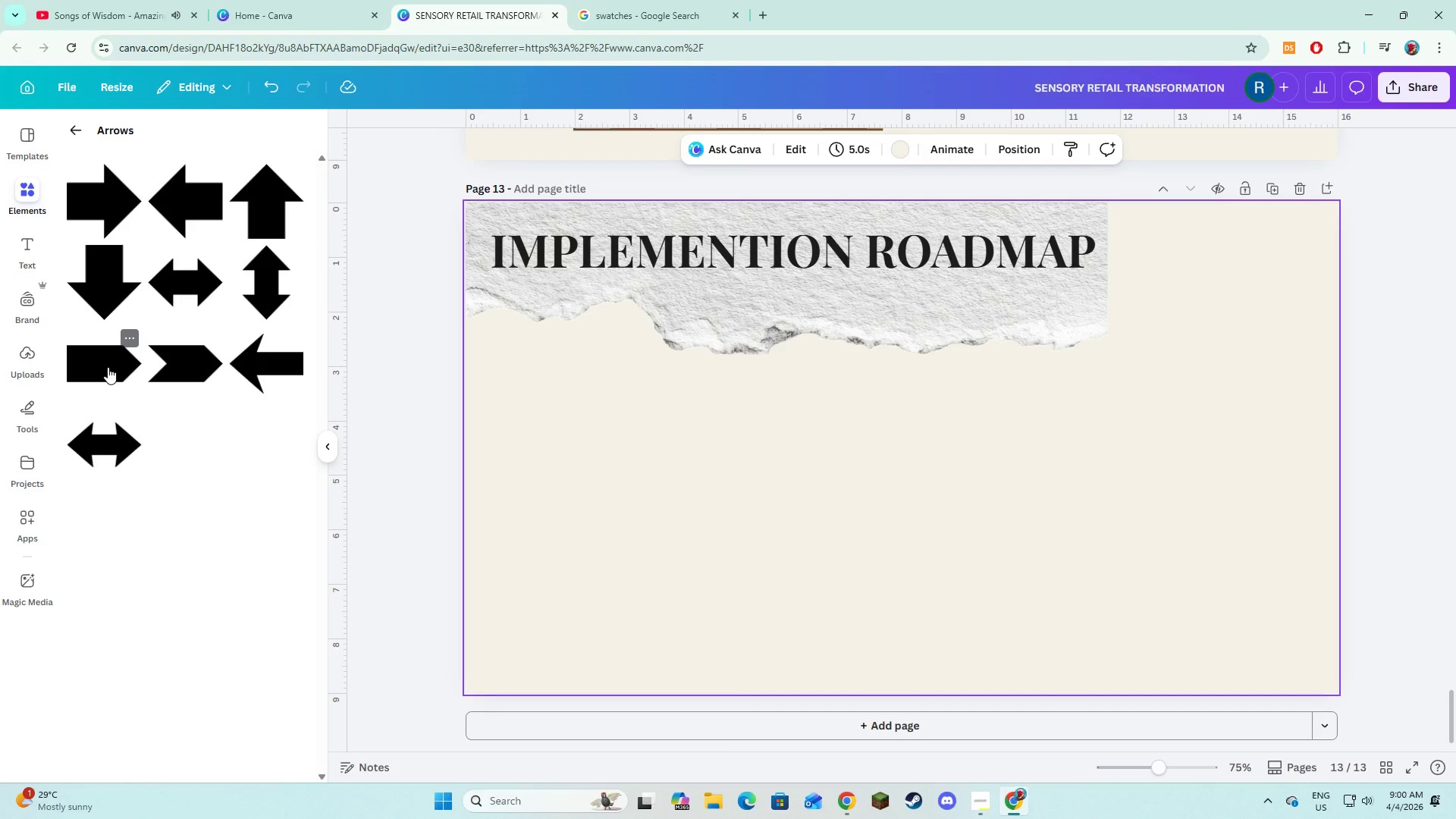 
wait(11.61)
 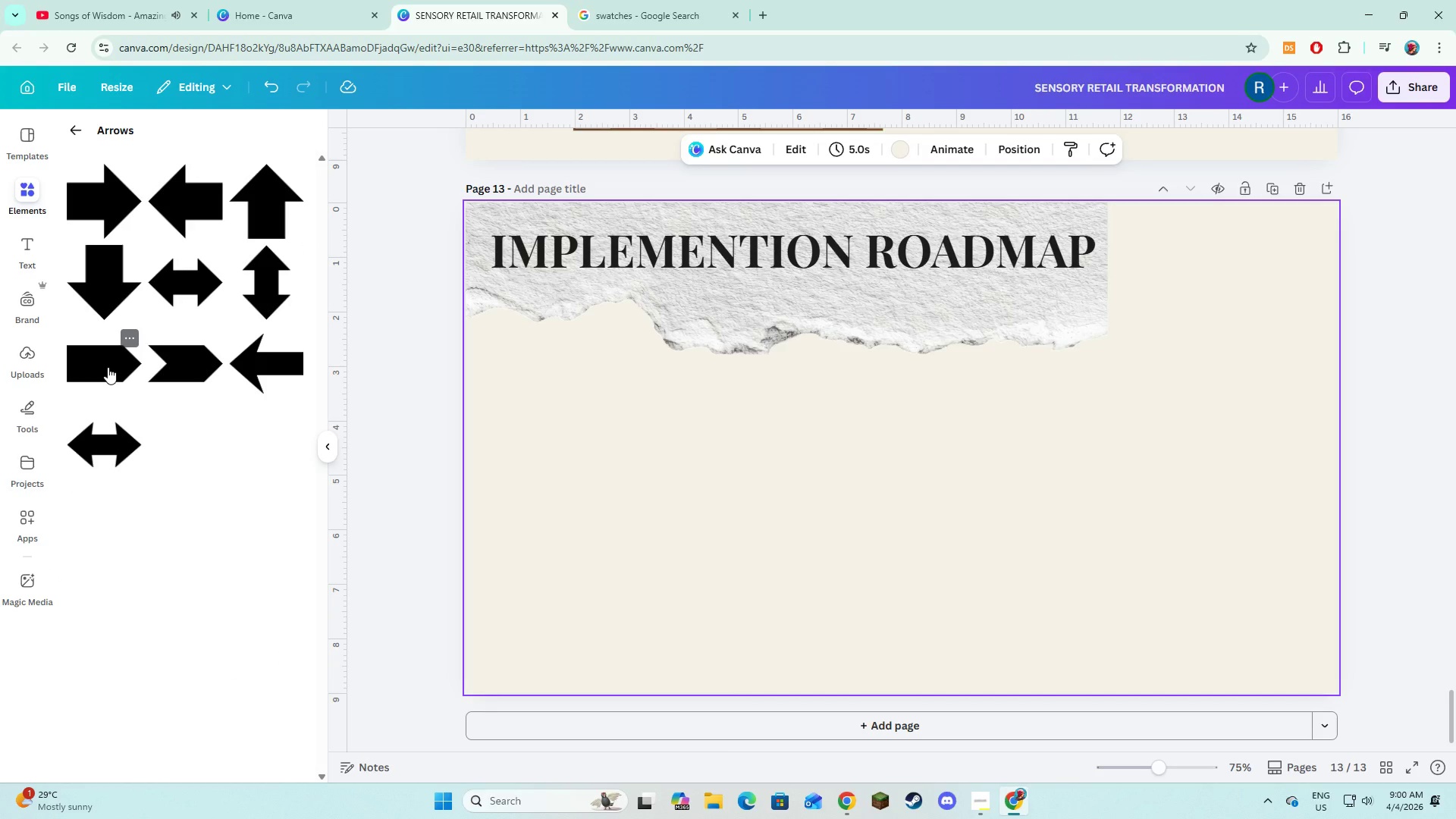 
left_click([108, 367])
 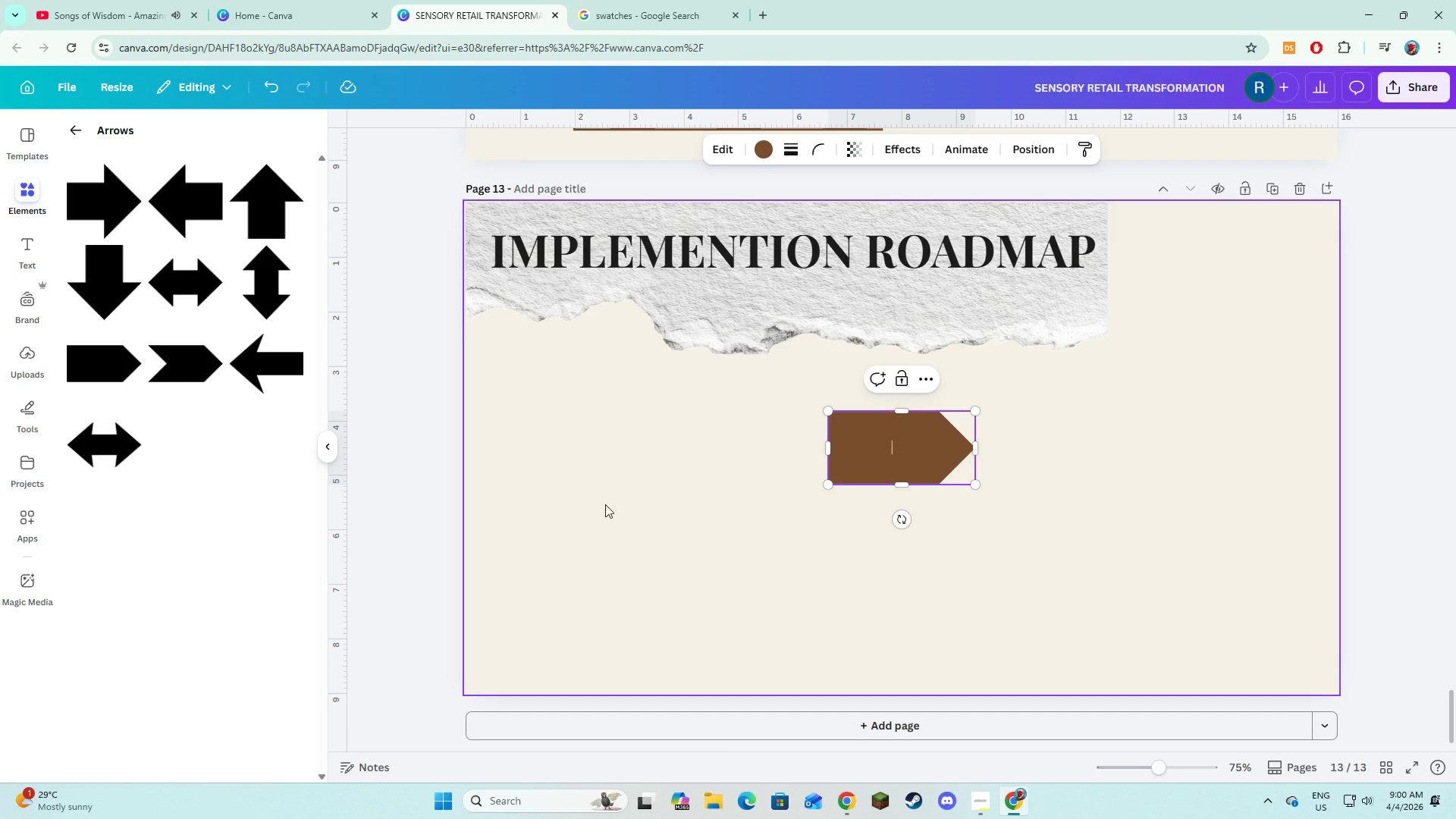 
left_click([612, 509])
 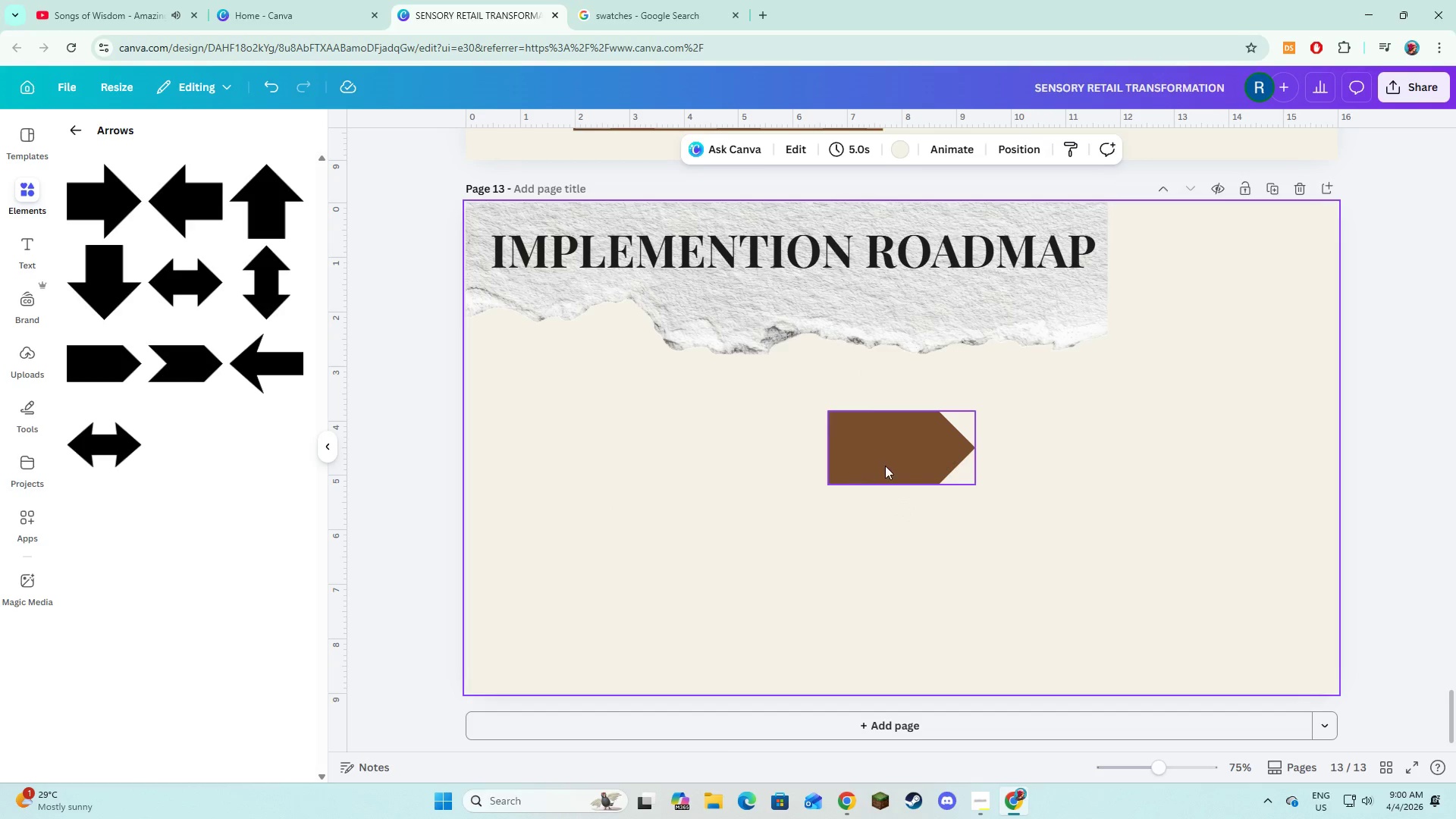 
left_click([885, 466])
 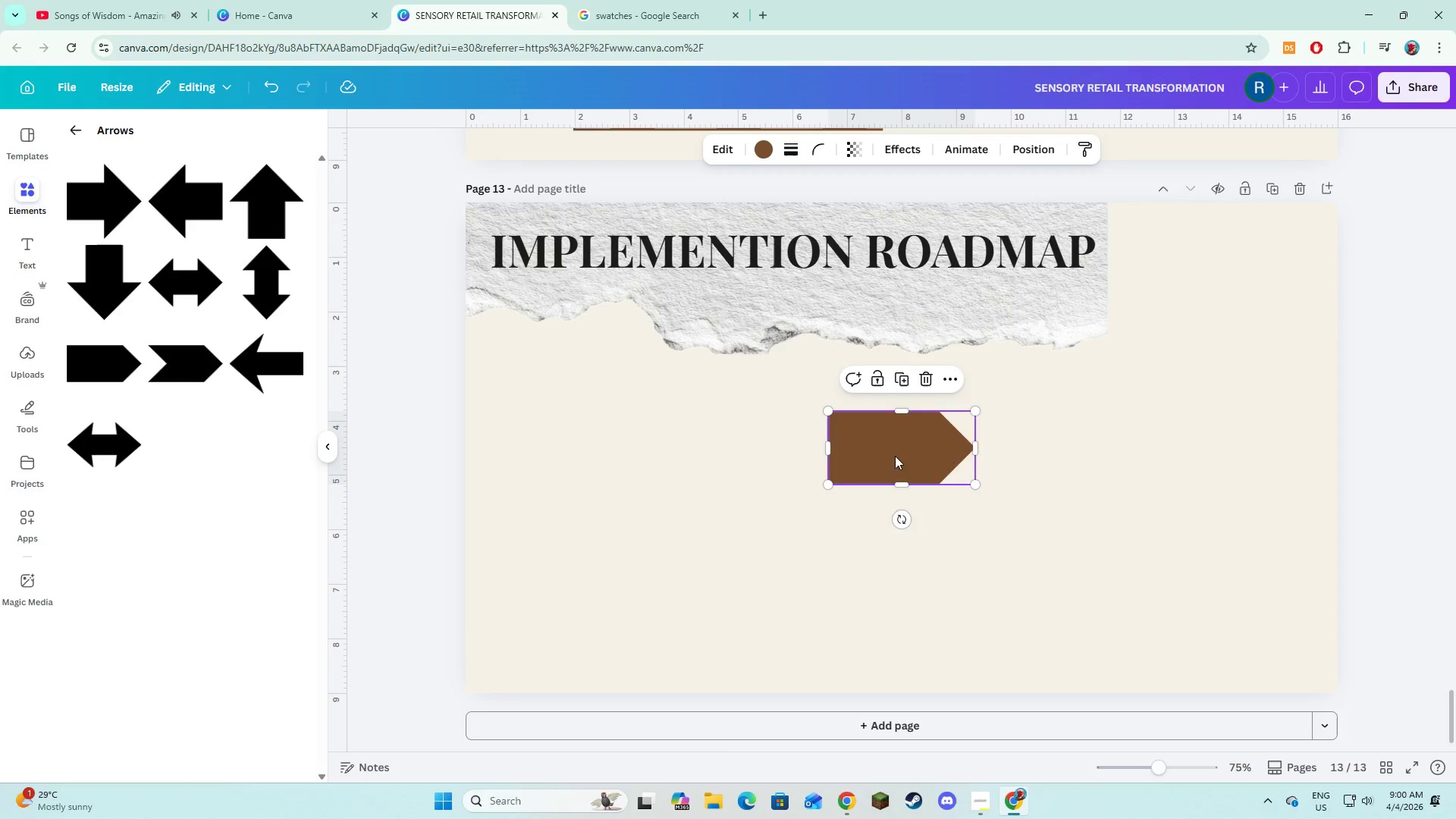 
left_click_drag(start_coordinate=[895, 456], to_coordinate=[717, 479])
 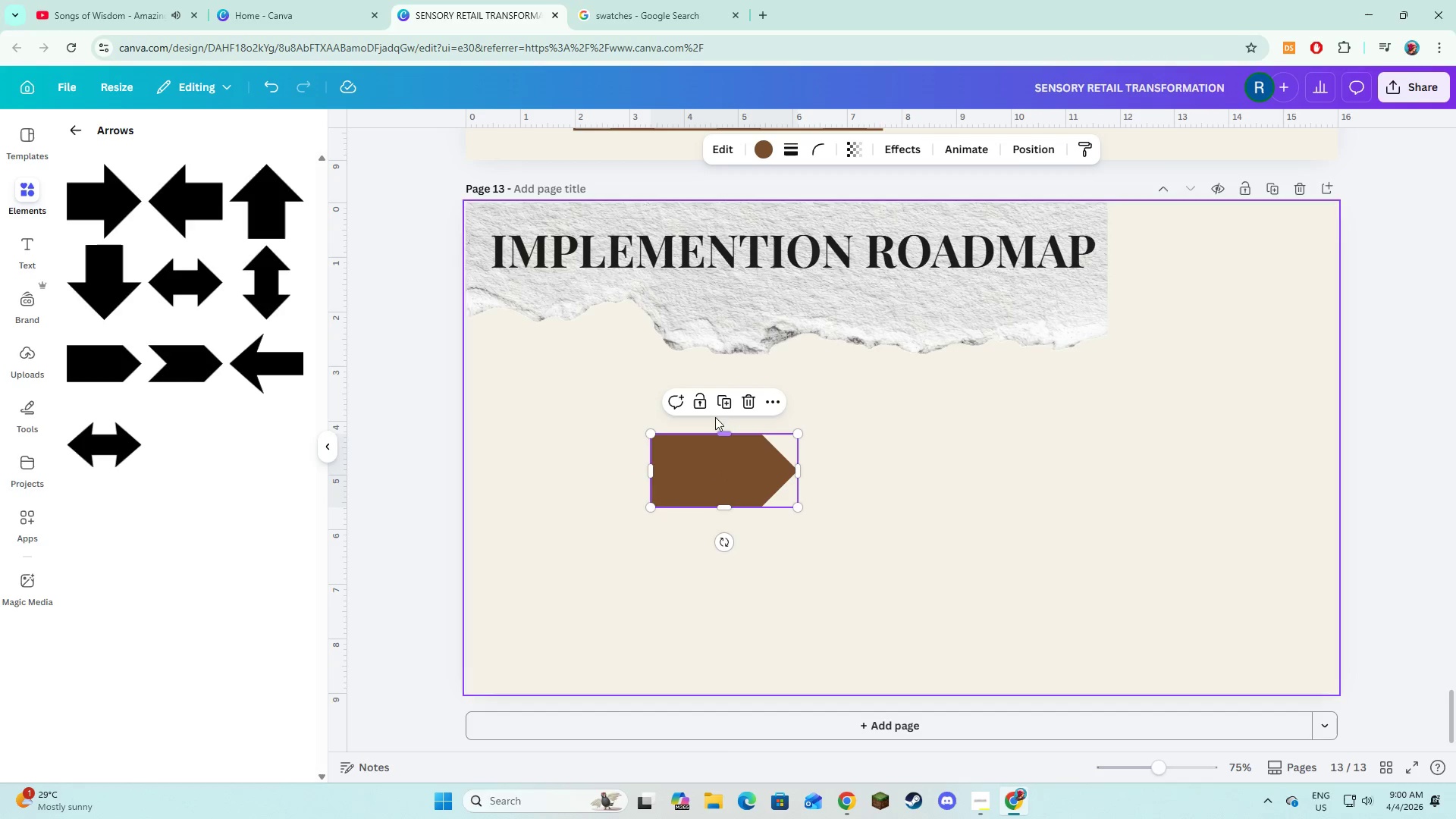 
left_click([724, 403])
 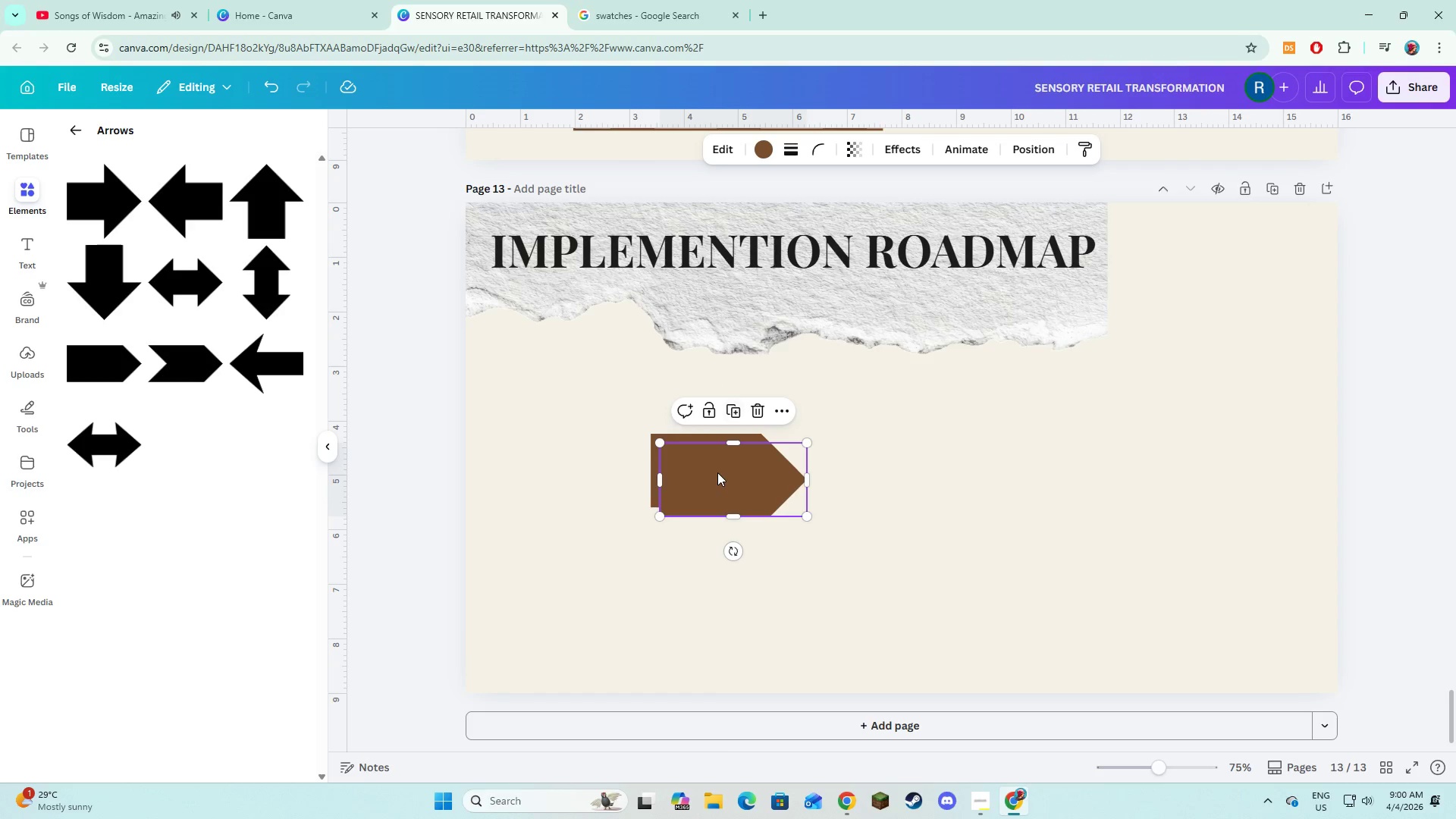 
left_click_drag(start_coordinate=[717, 472], to_coordinate=[918, 466])
 